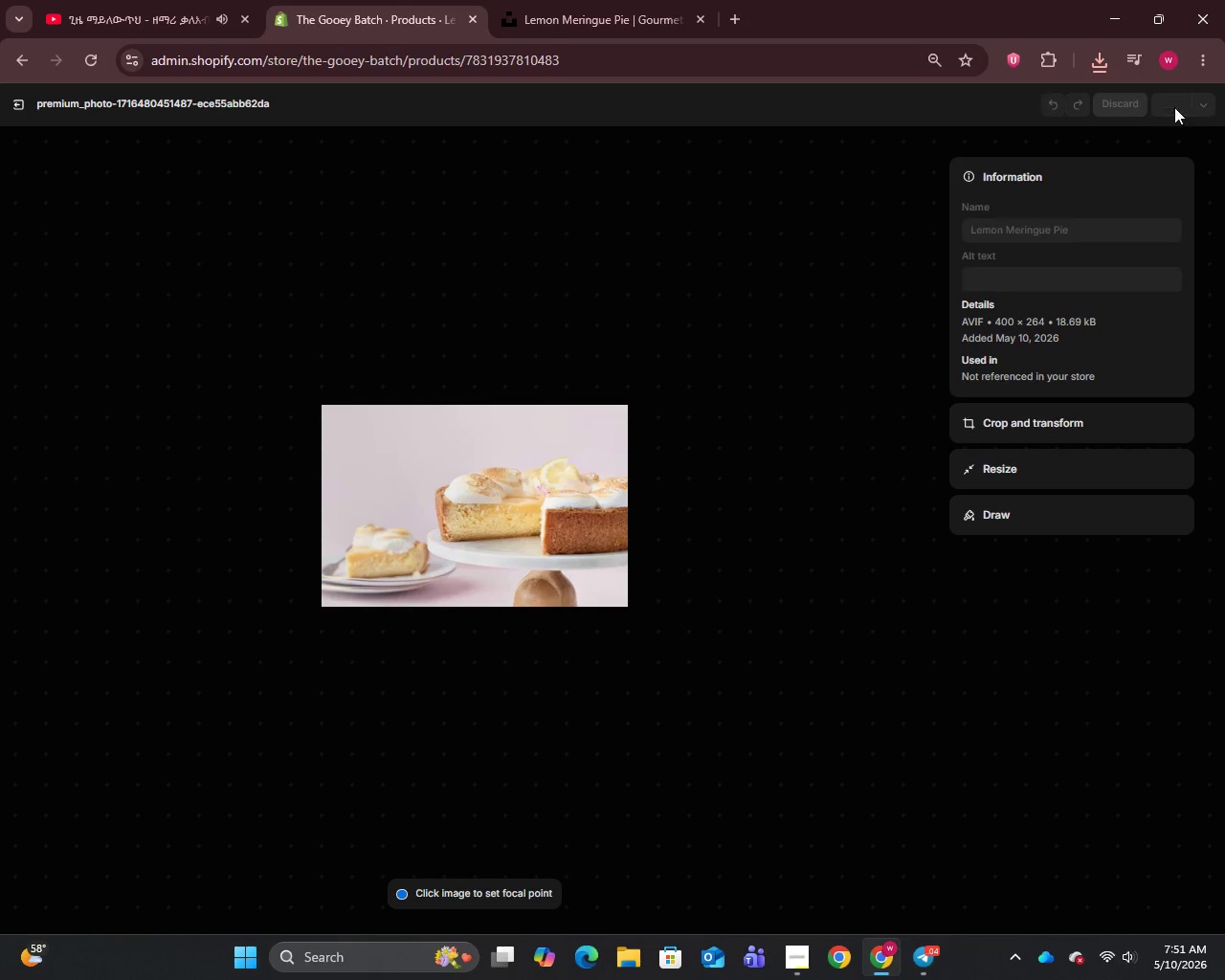 
wait(12.98)
 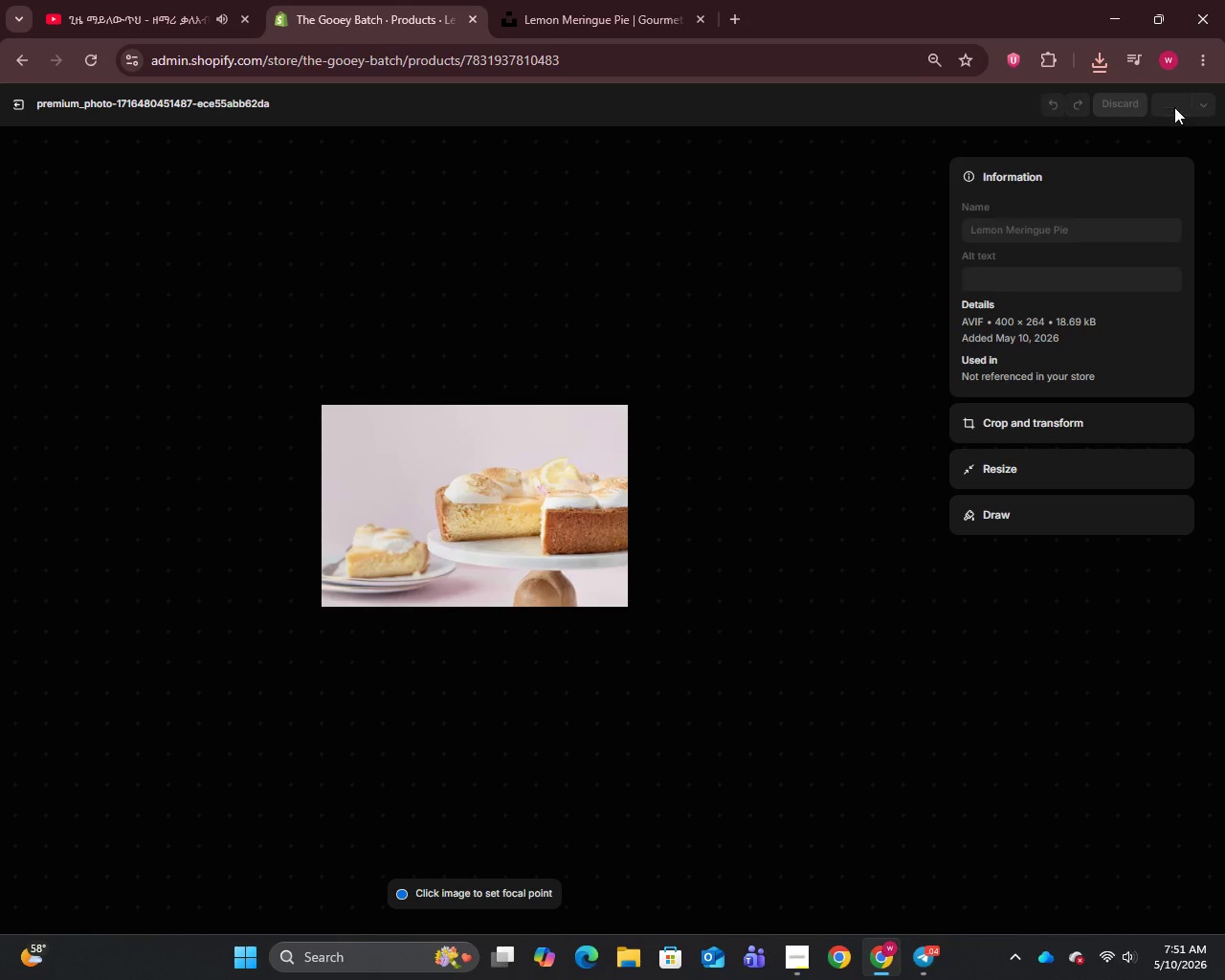 
left_click([12, 100])
 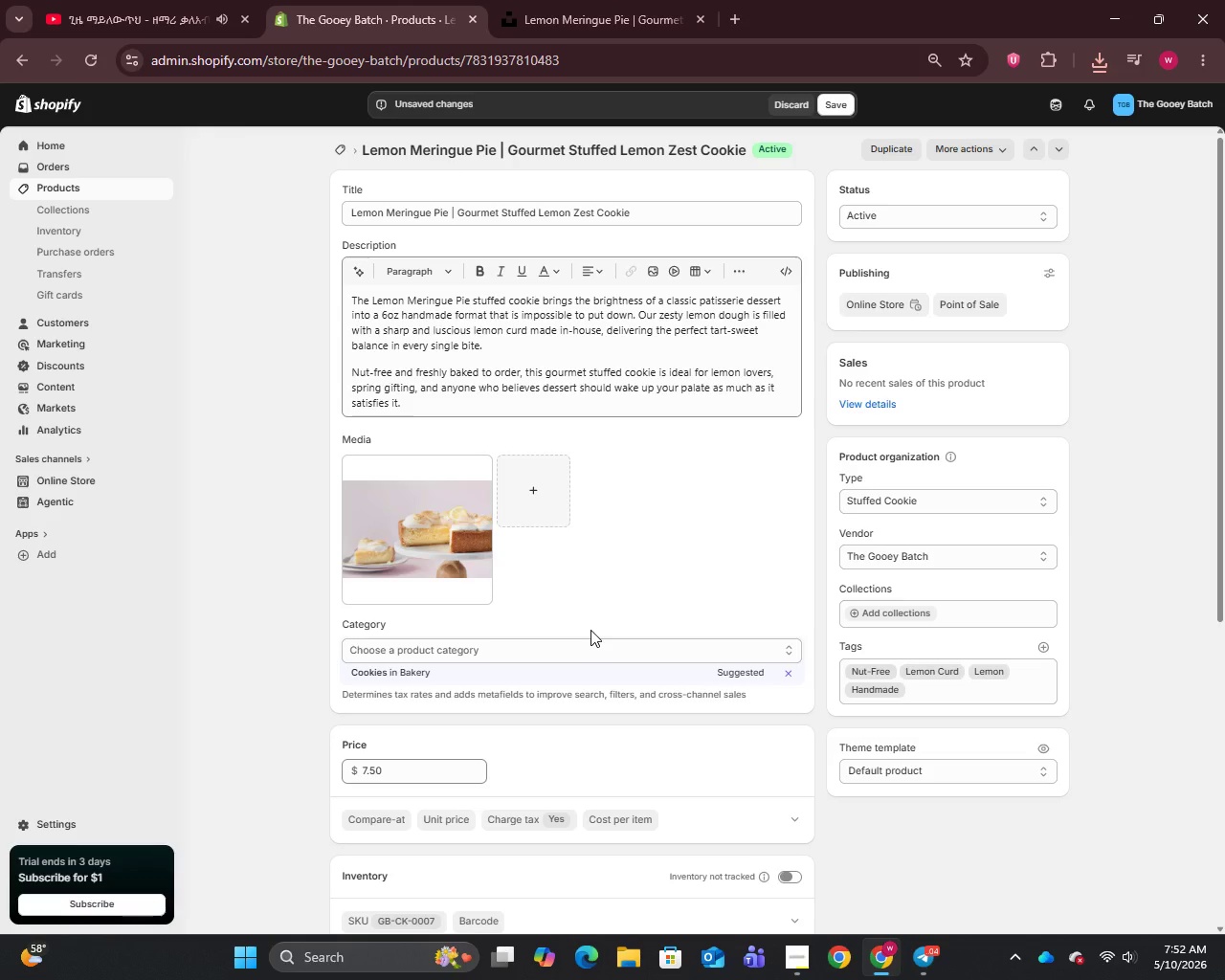 
scroll: coordinate [590, 630], scroll_direction: none, amount: 0.0
 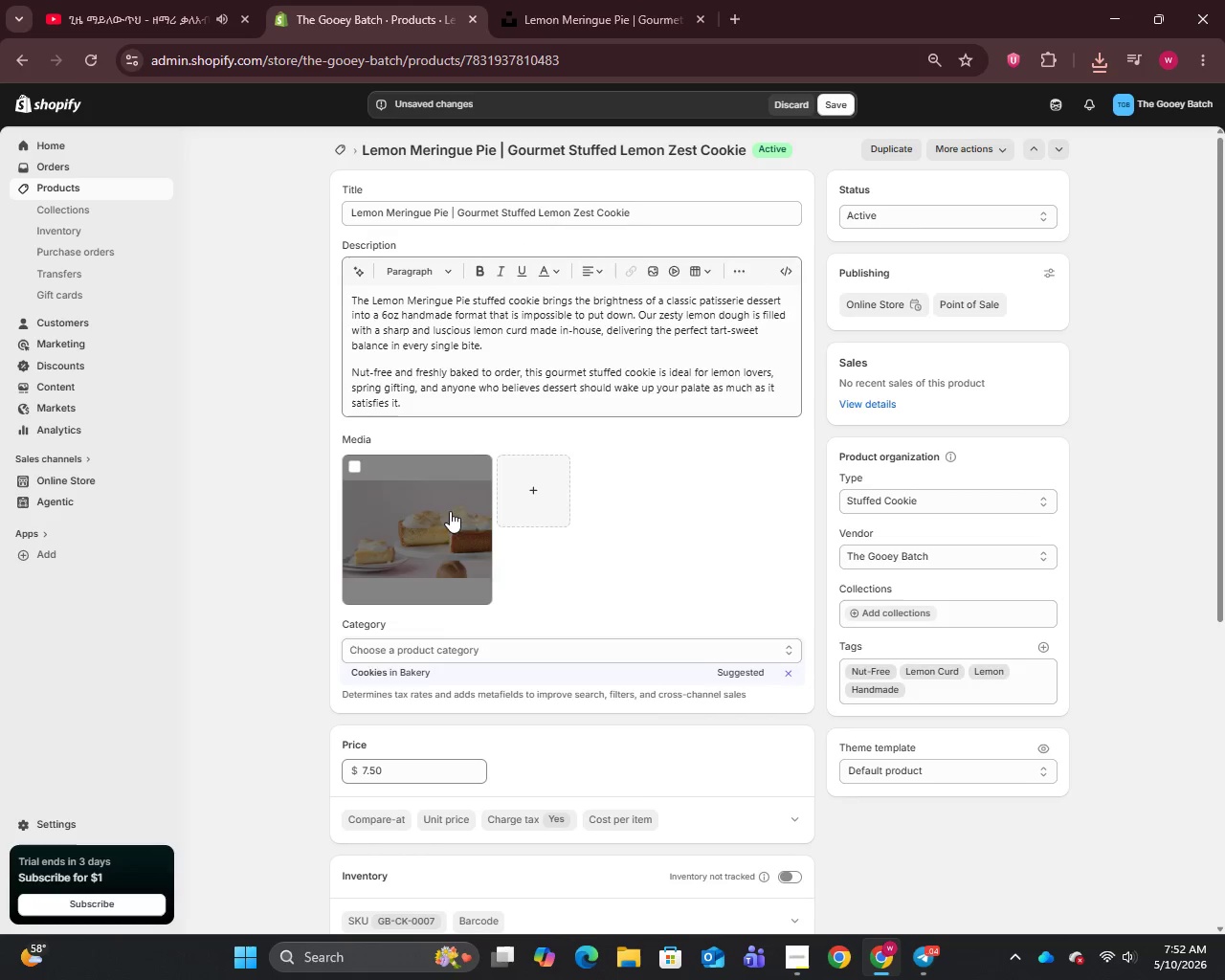 
left_click([435, 521])
 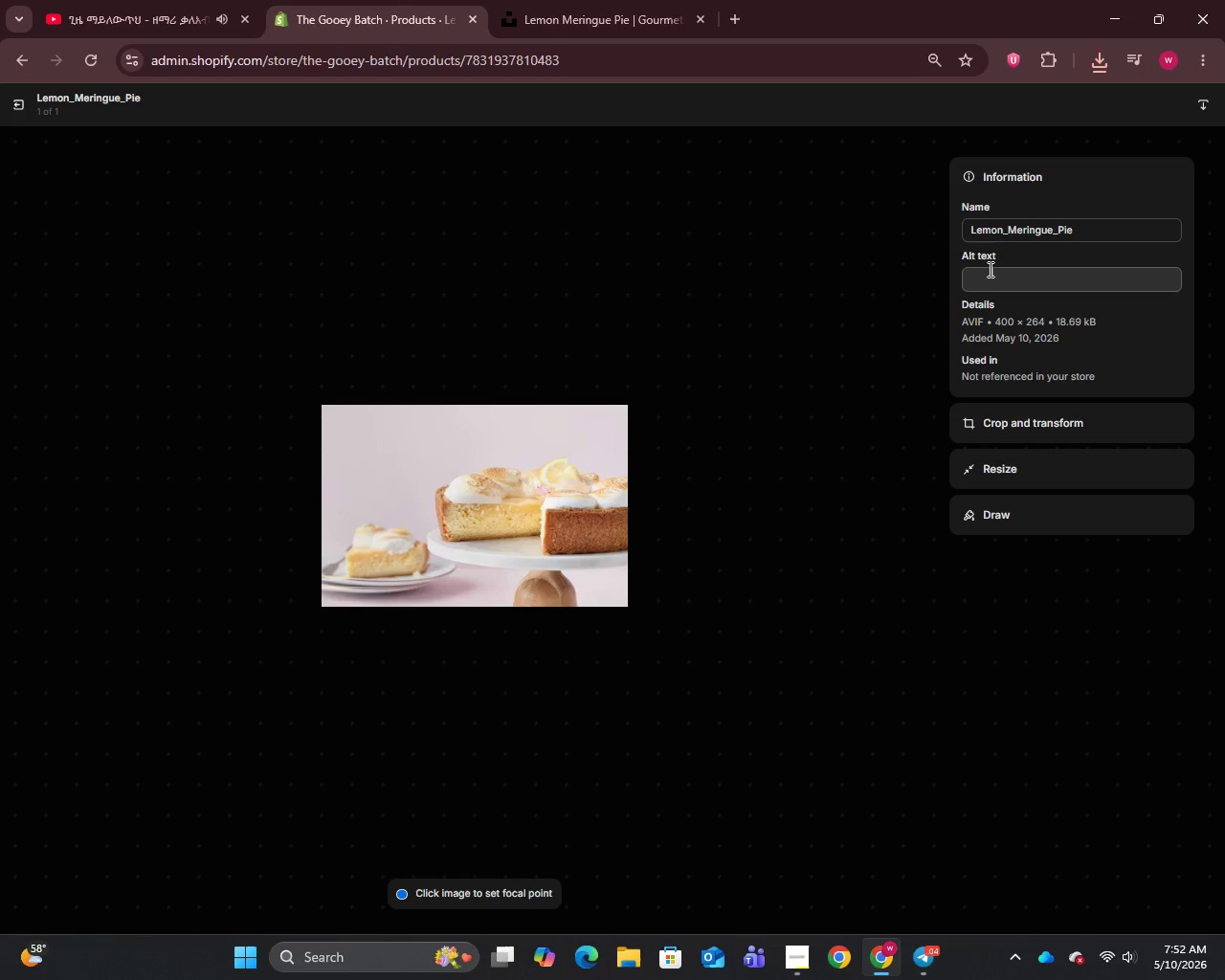 
left_click([986, 268])
 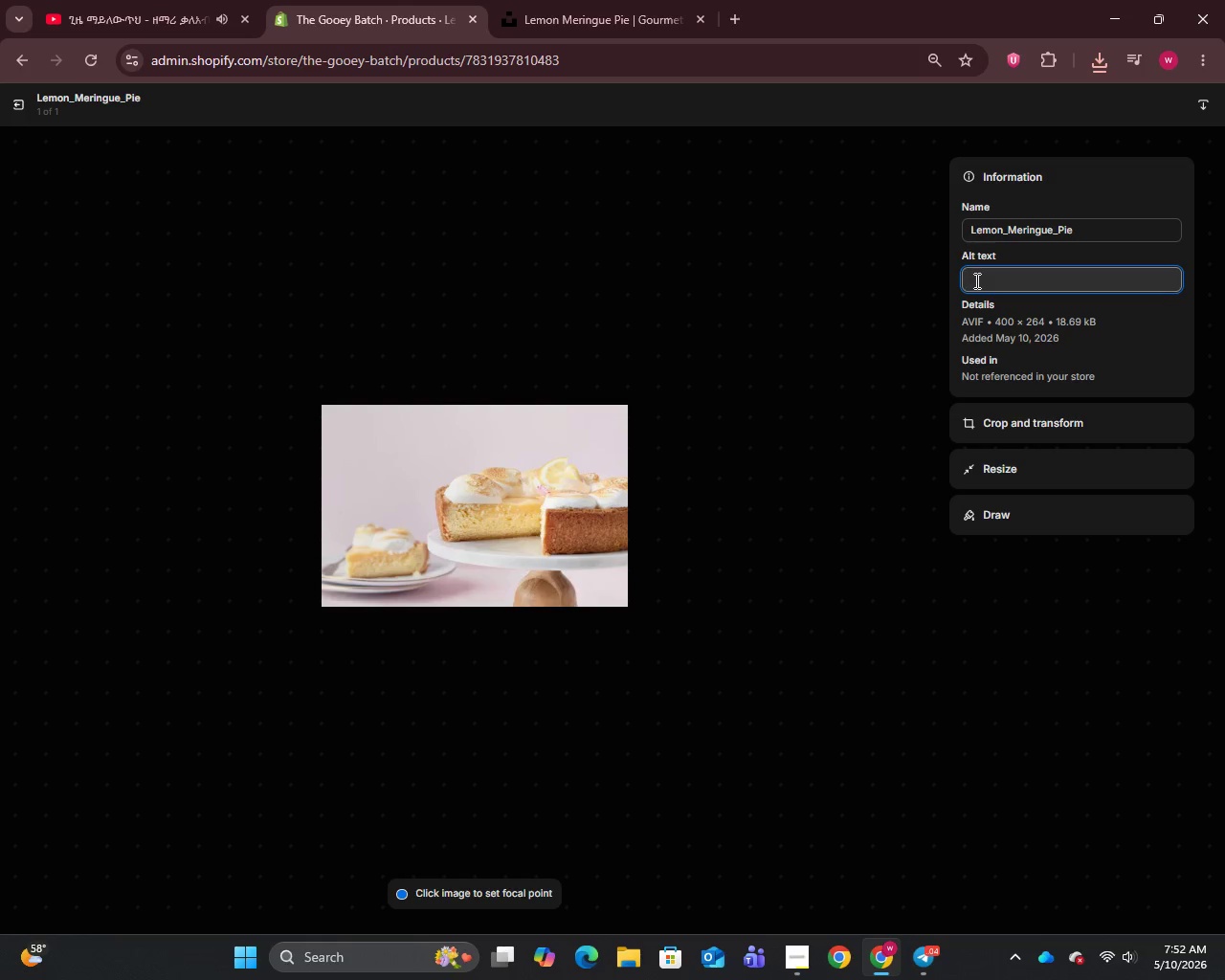 
wait(6.33)
 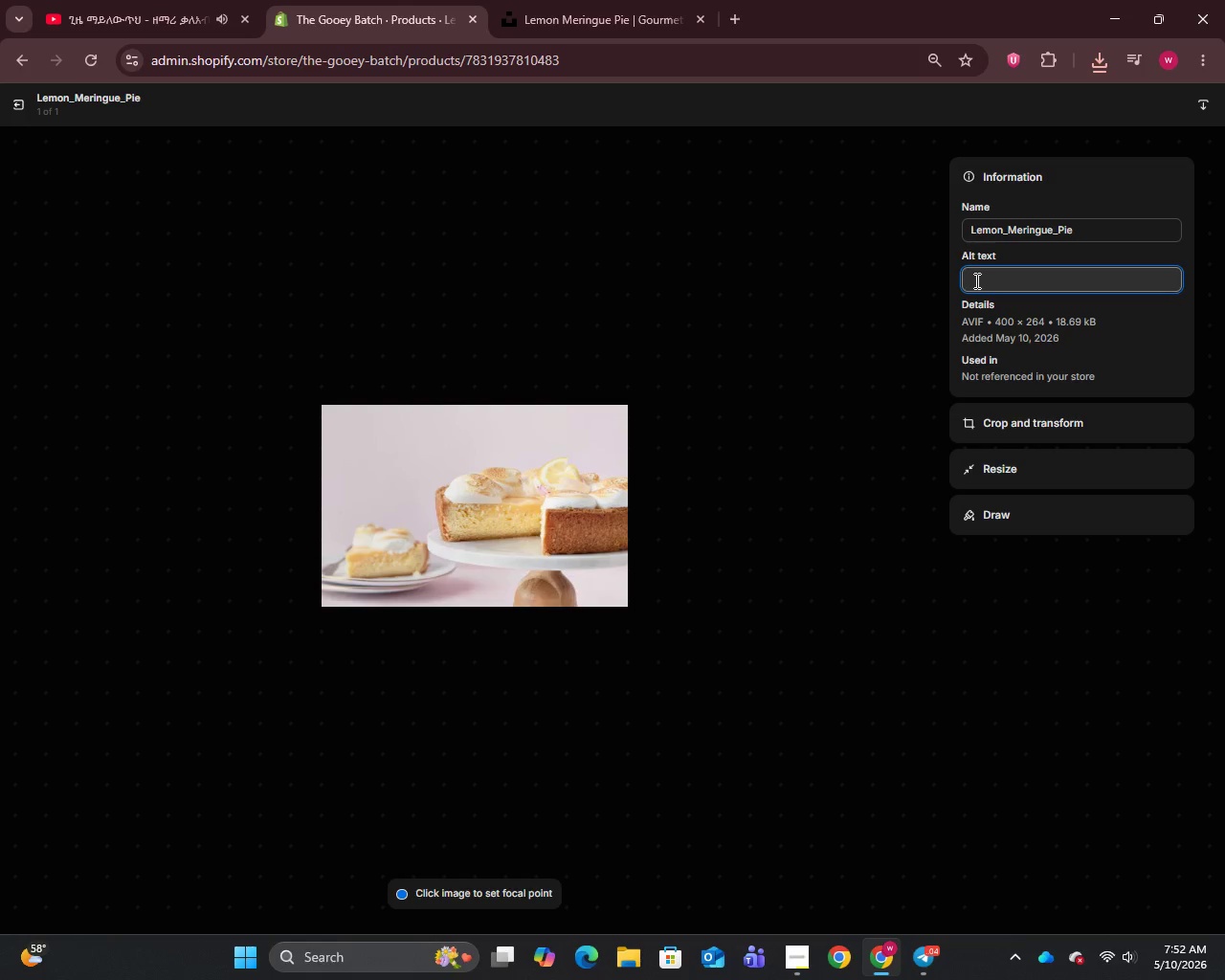 
type(Lemon Meringue Pie ground)
key(Backspace)
key(Backspace)
type(rment stuffed lemon zest cooking with zes)
 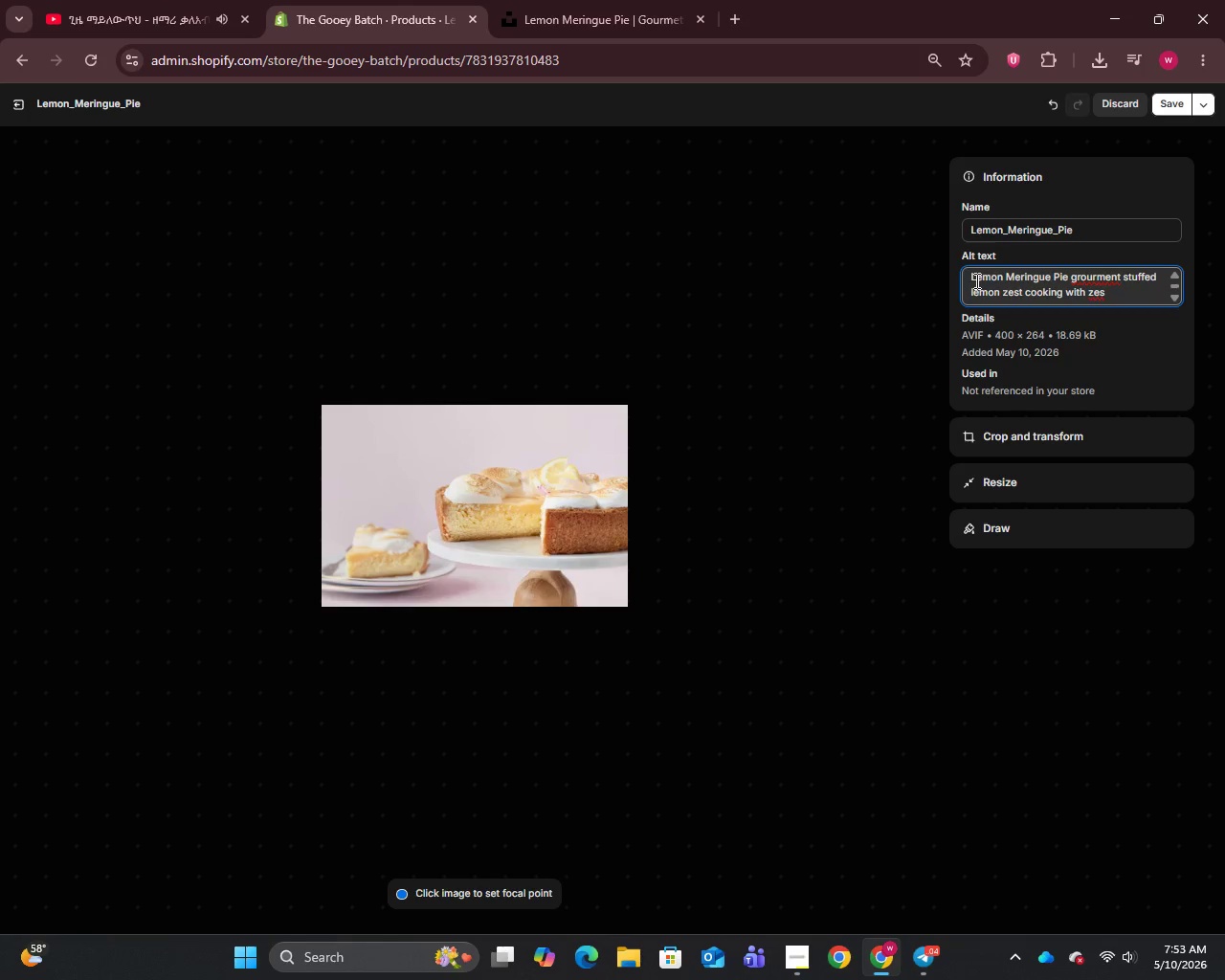 
type(ty lemon curd filling by The Gooery)
key(Backspace)
key(Backspace)
 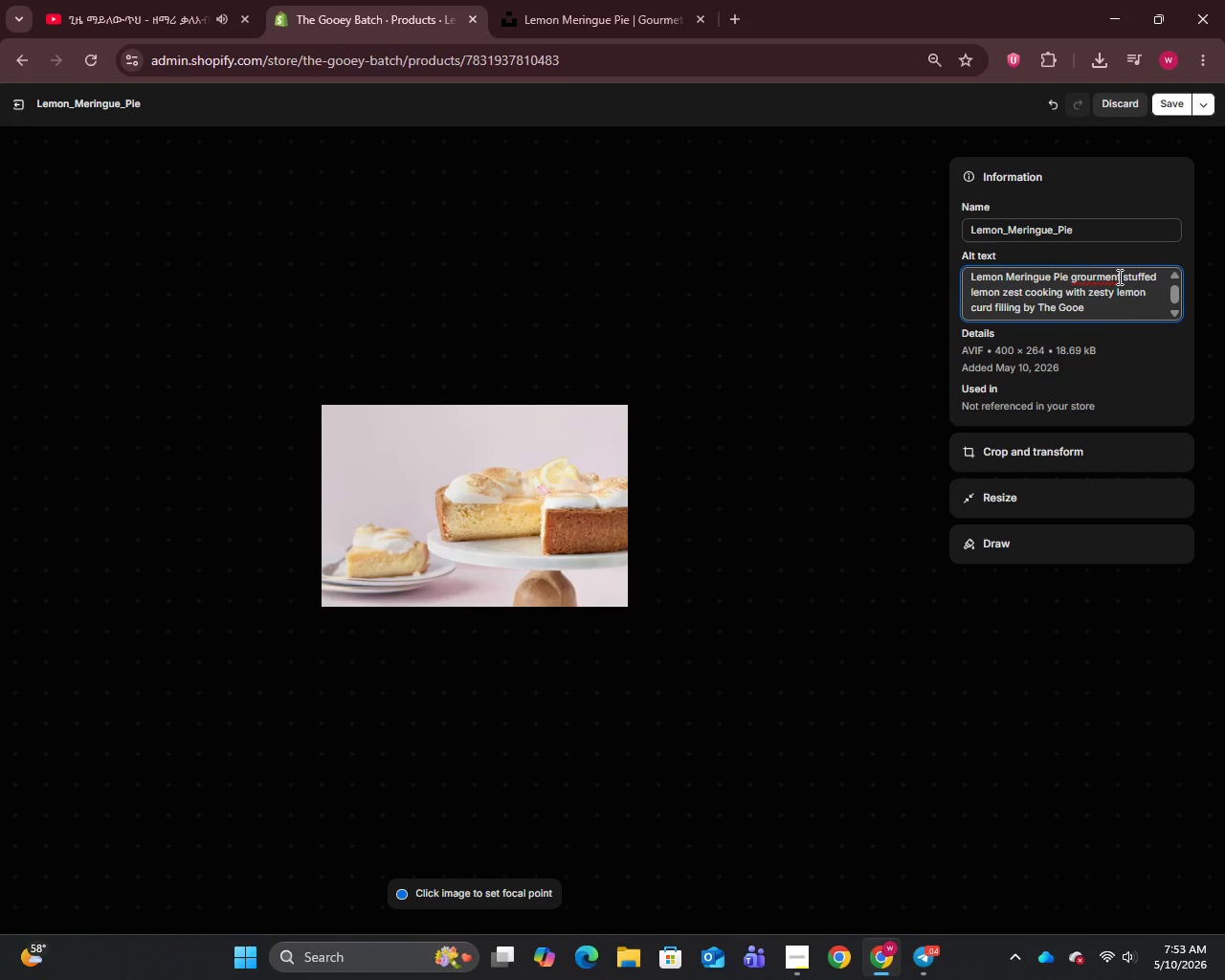 
wait(6.03)
 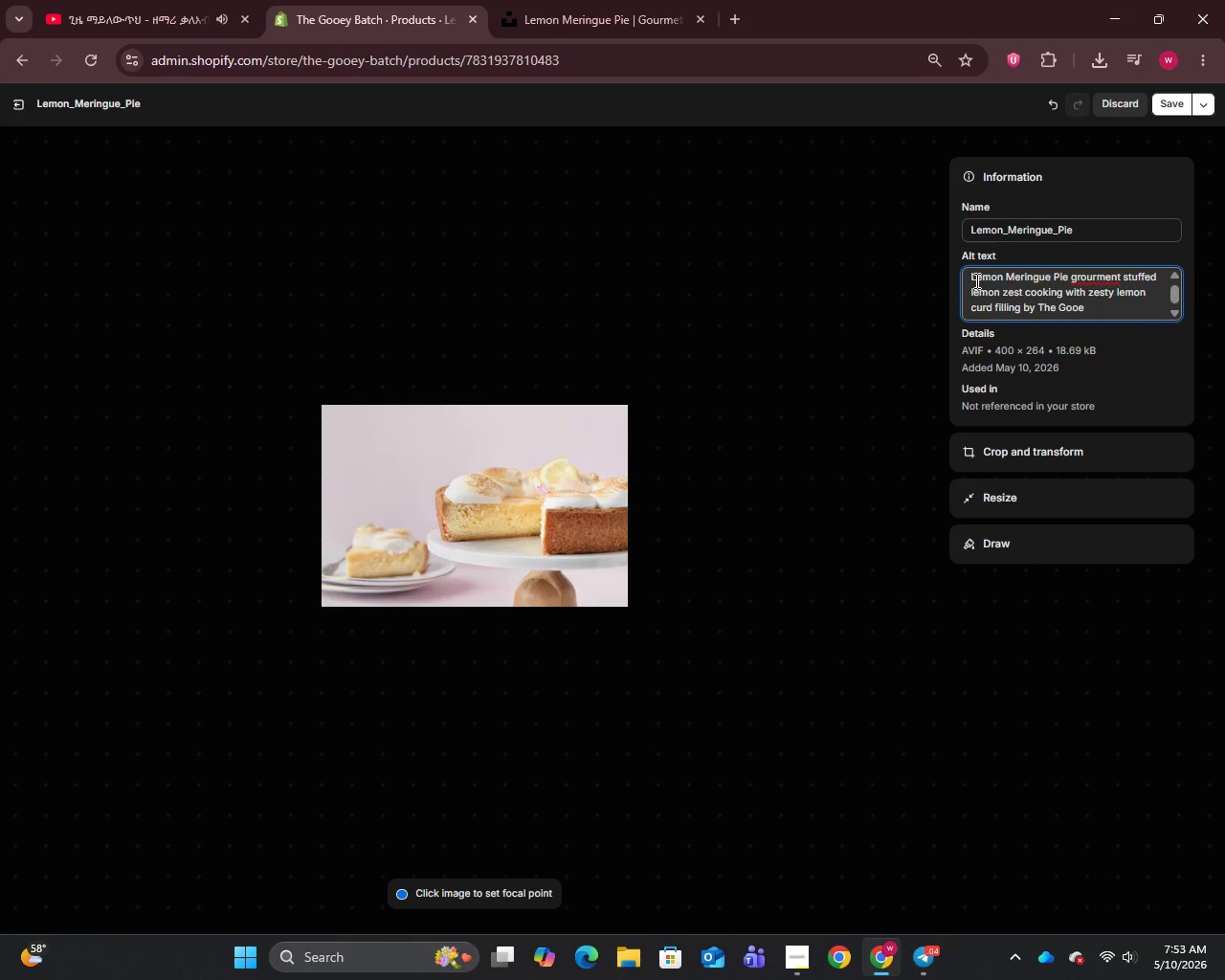 
key(Backspace)
 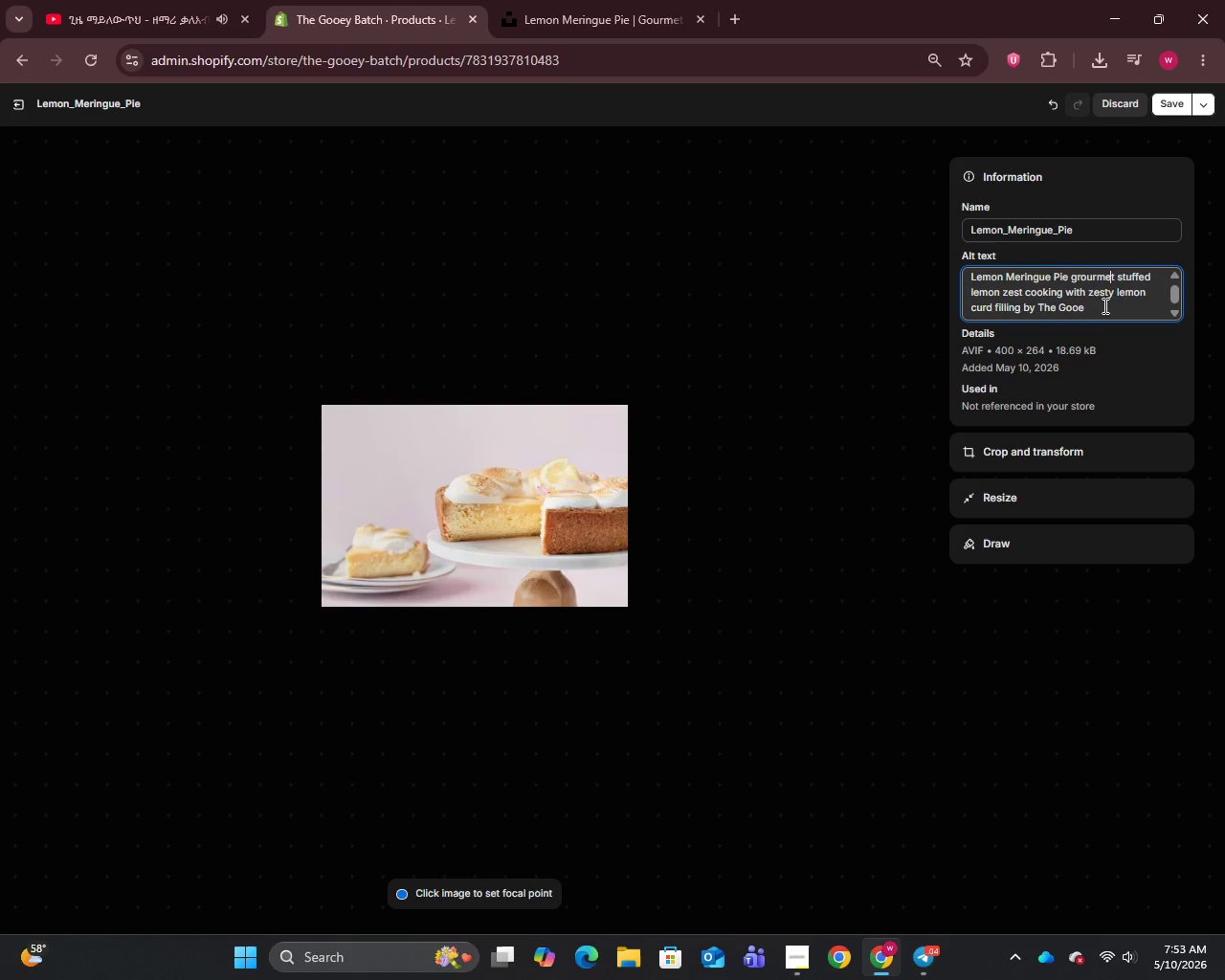 
left_click([1097, 309])
 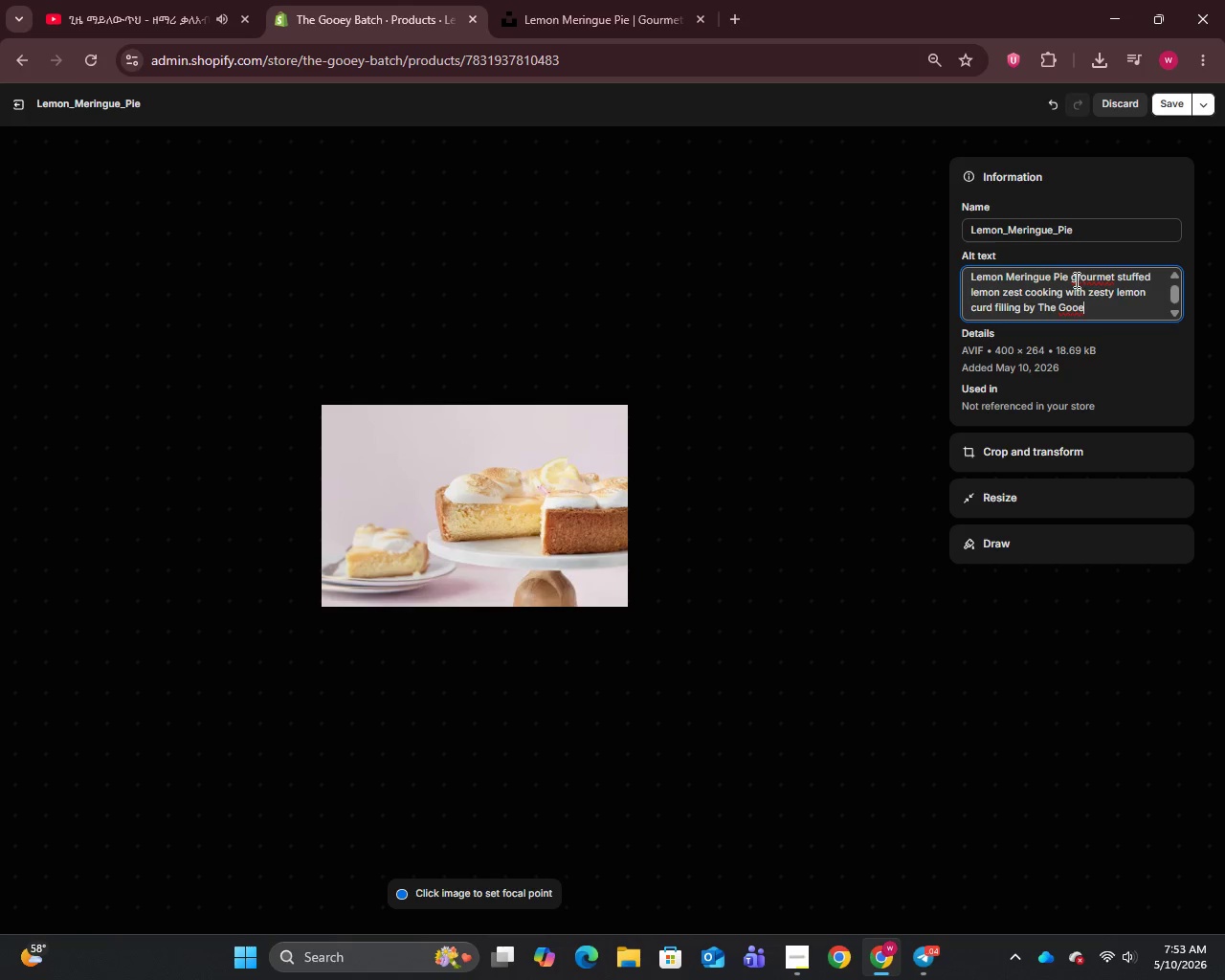 
left_click([1080, 279])
 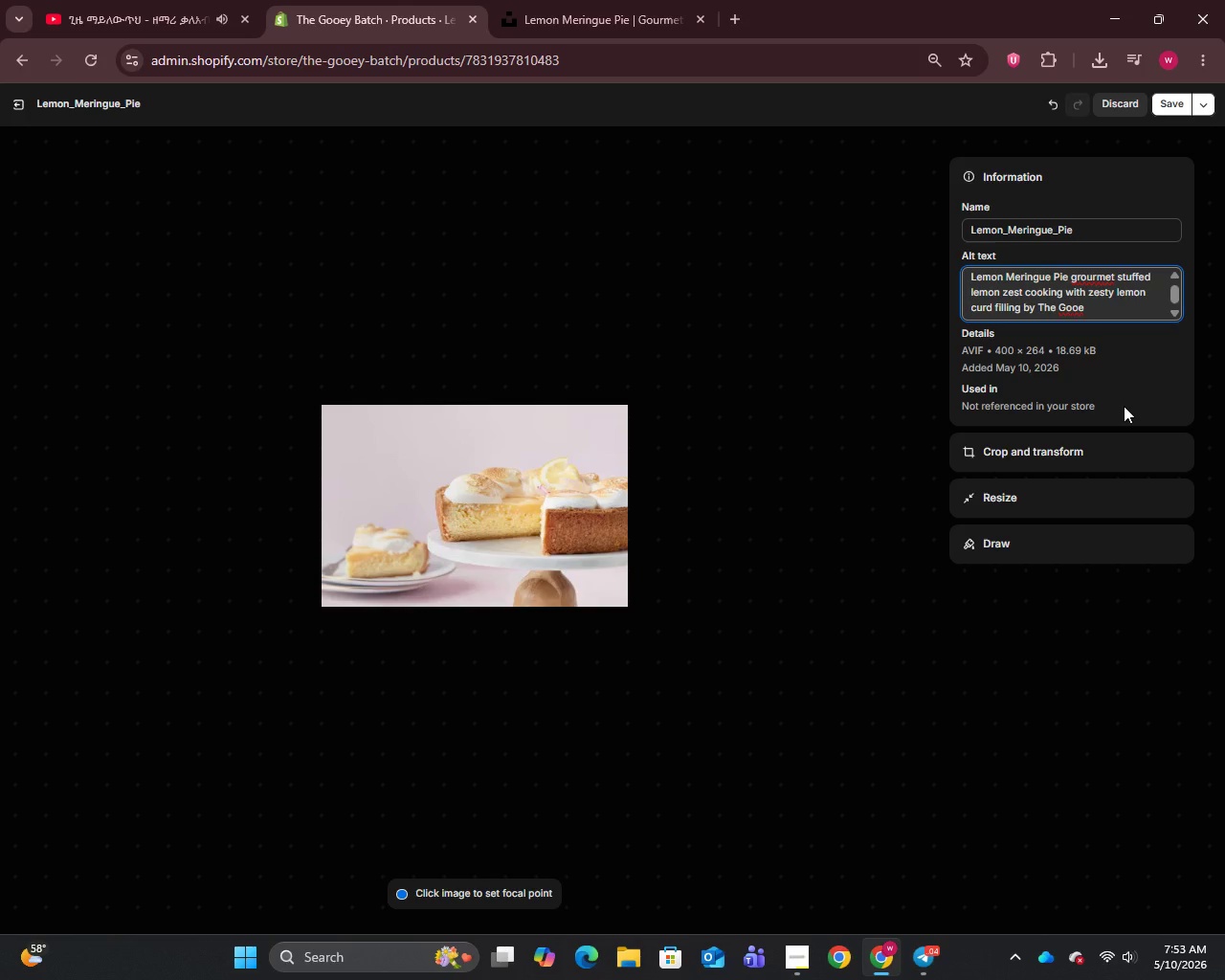 
key(Backspace)
 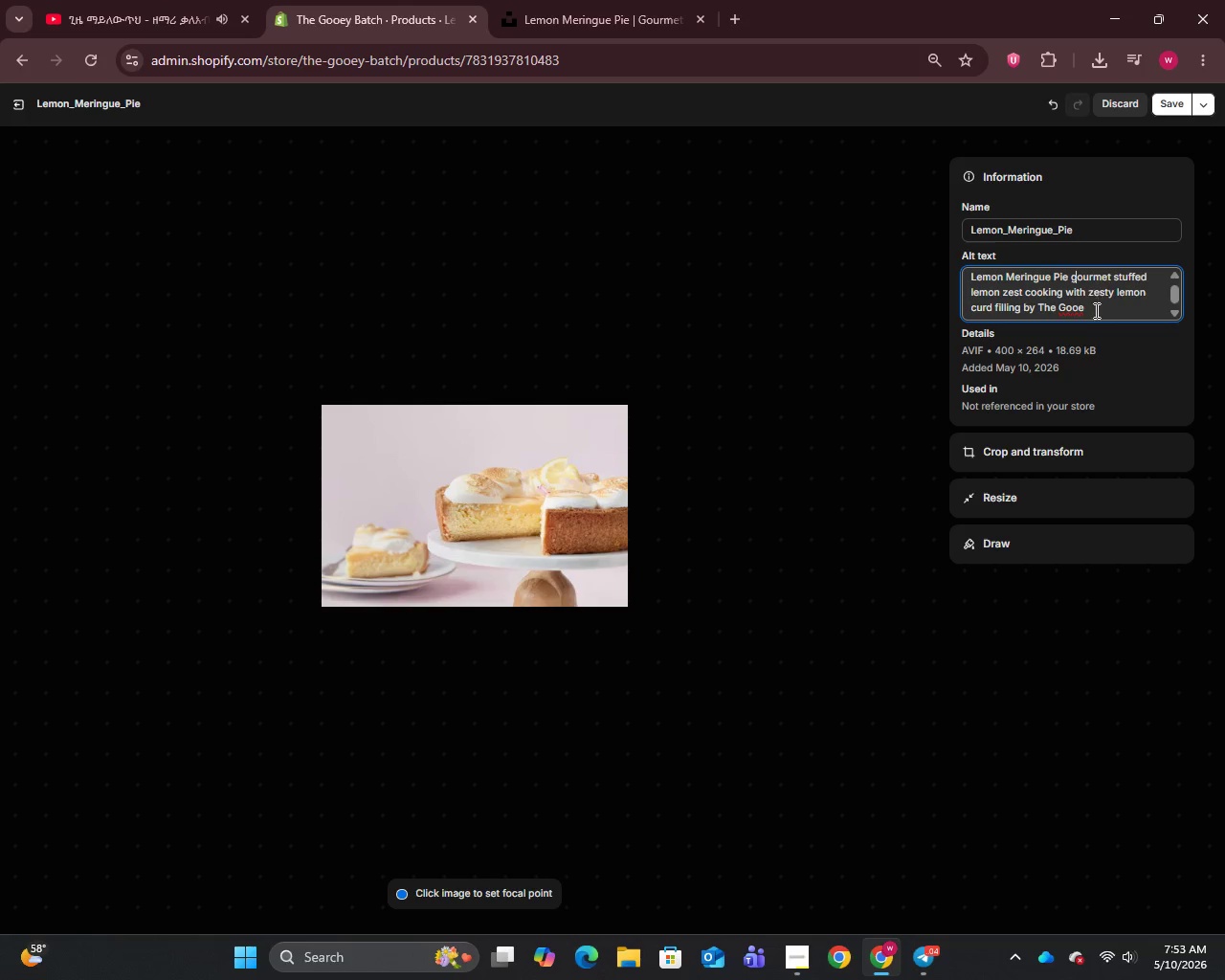 
left_click([1094, 319])
 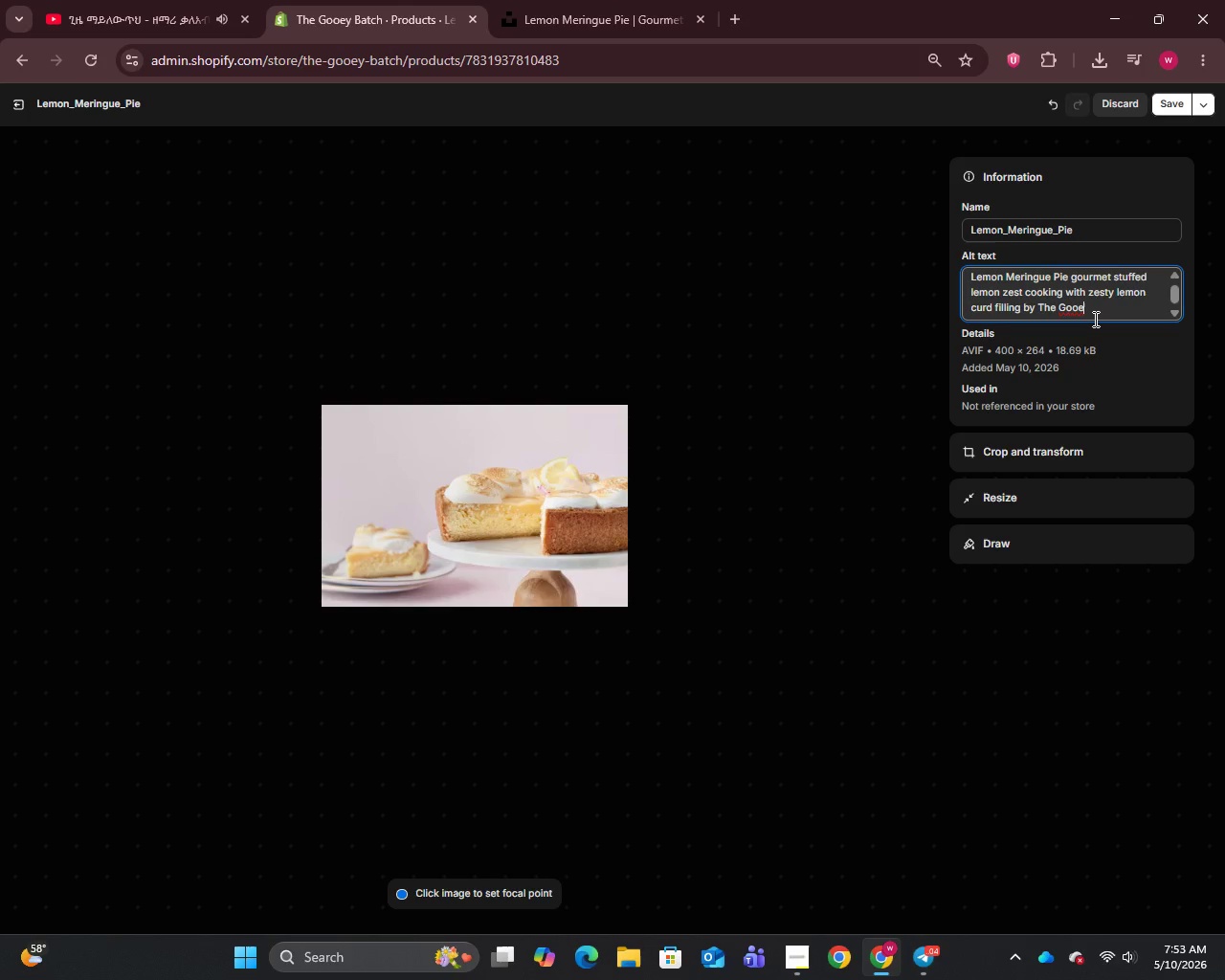 
key(Y)
 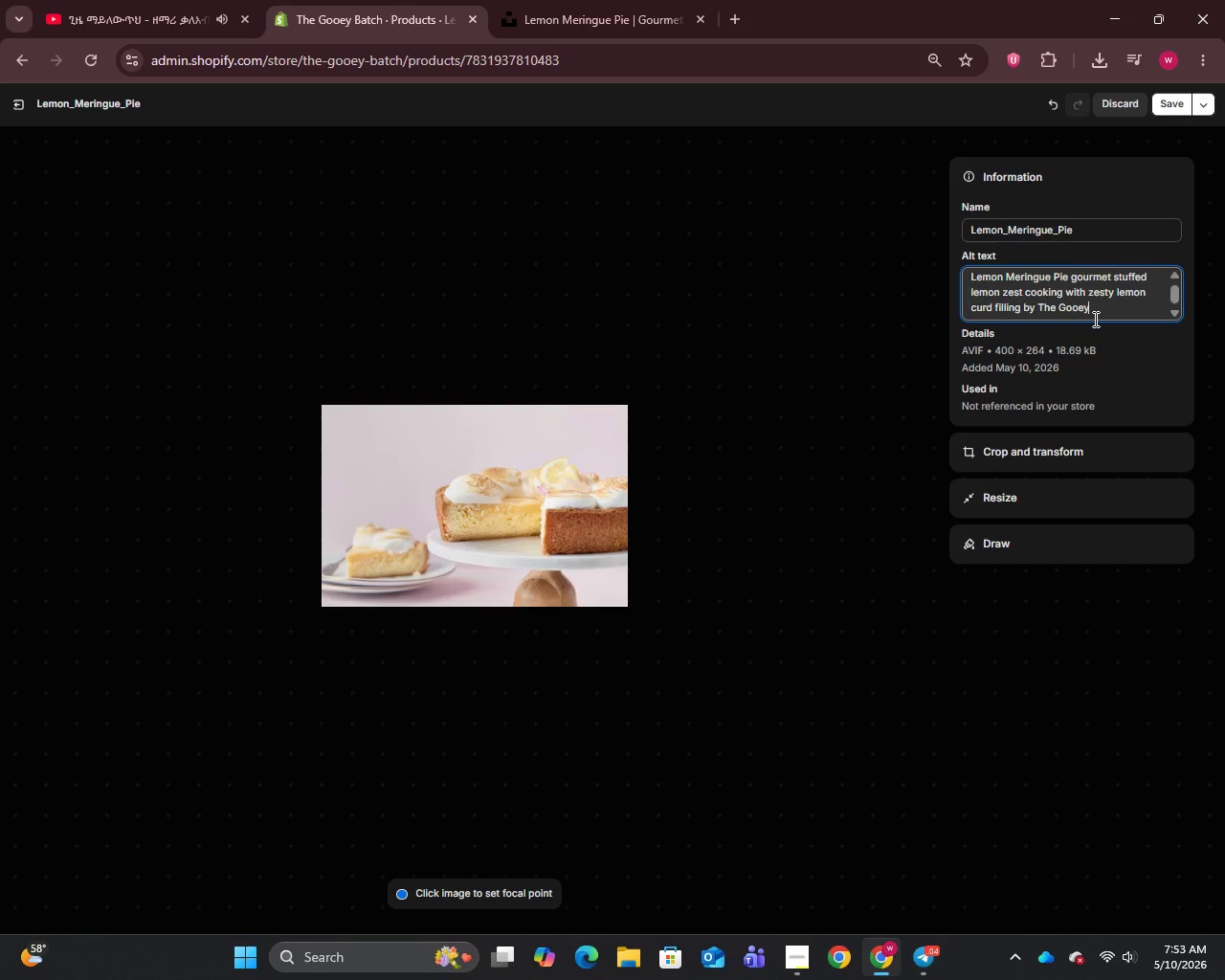 
type( Batch.)
 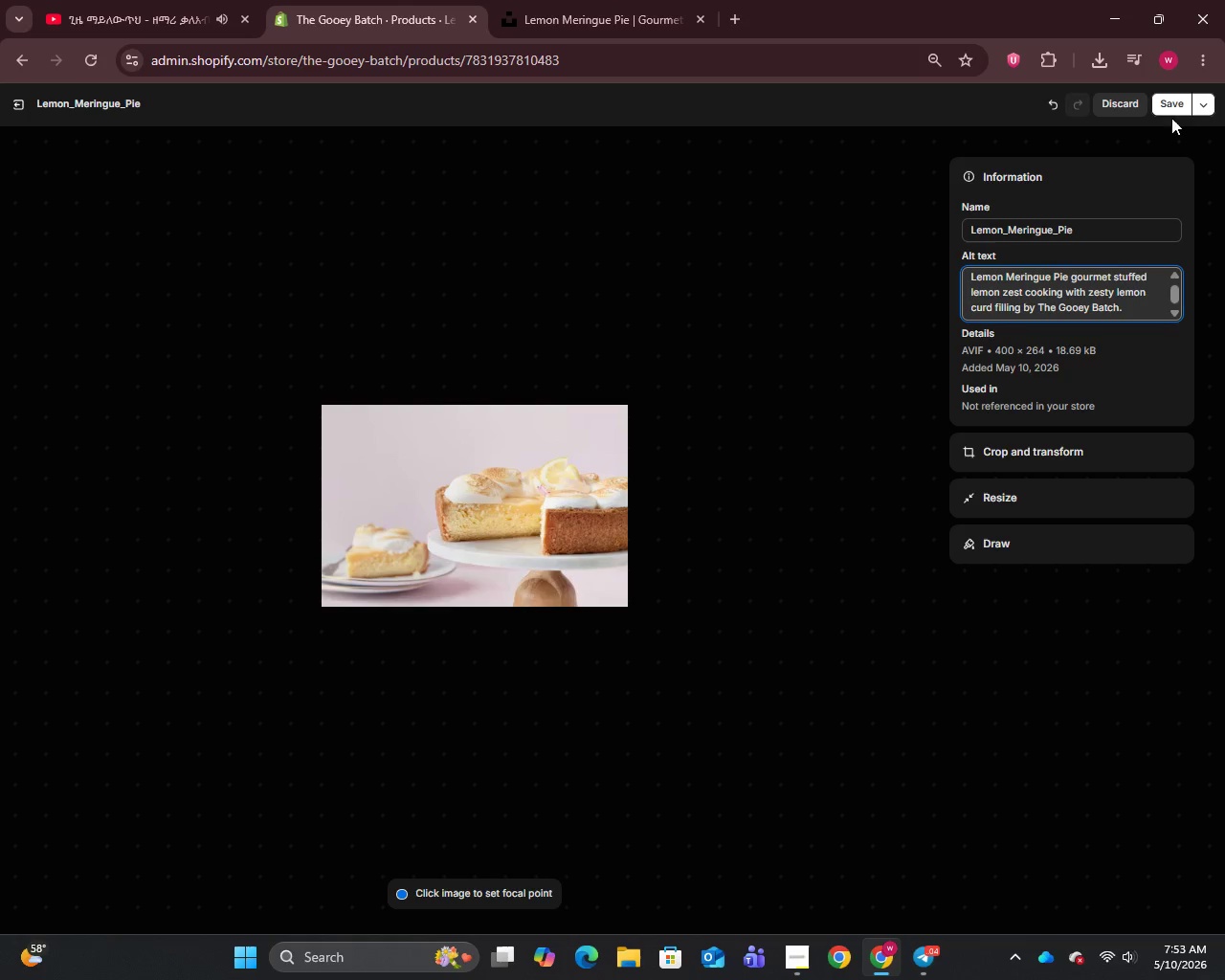 
left_click([1169, 110])
 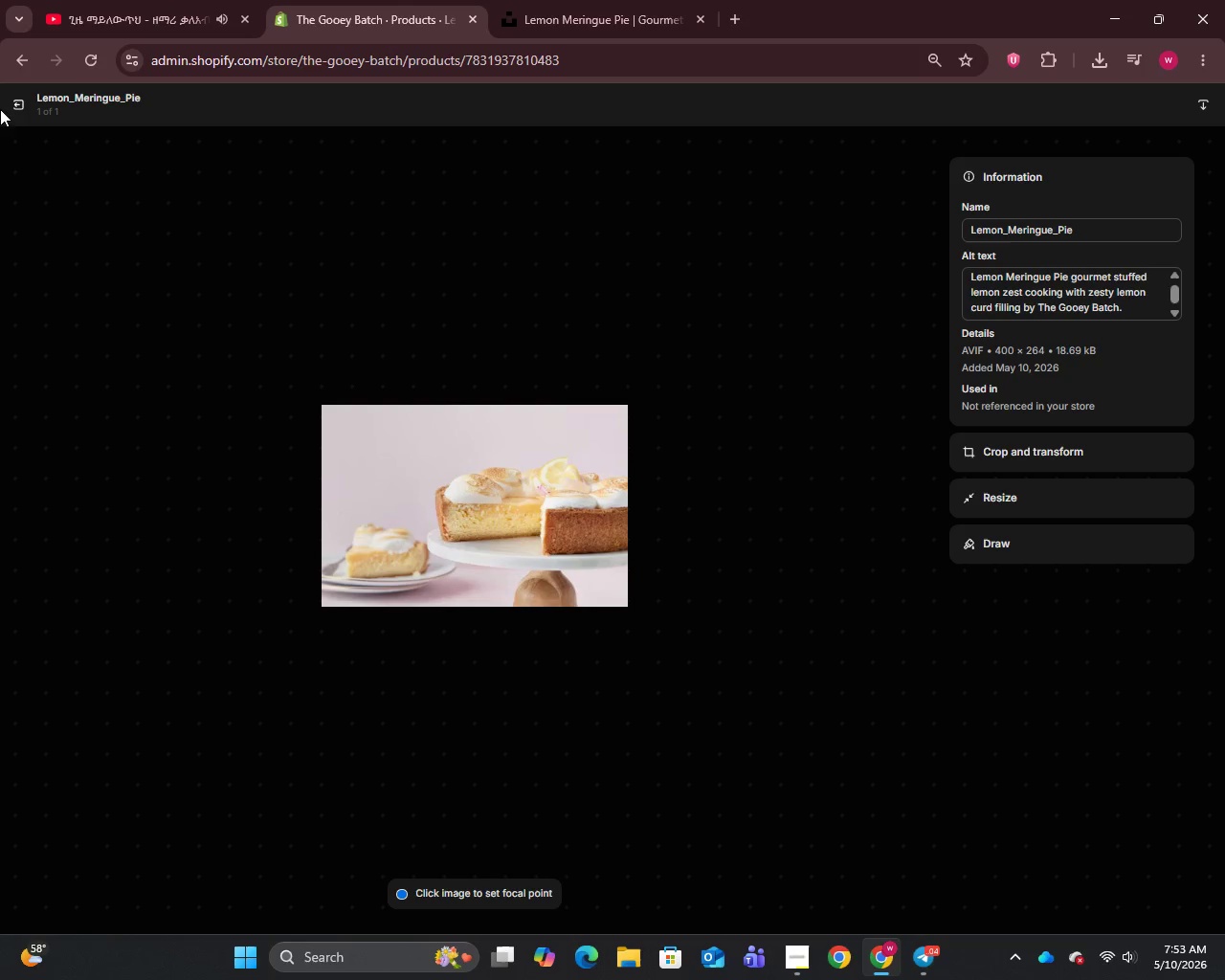 
left_click([8, 103])
 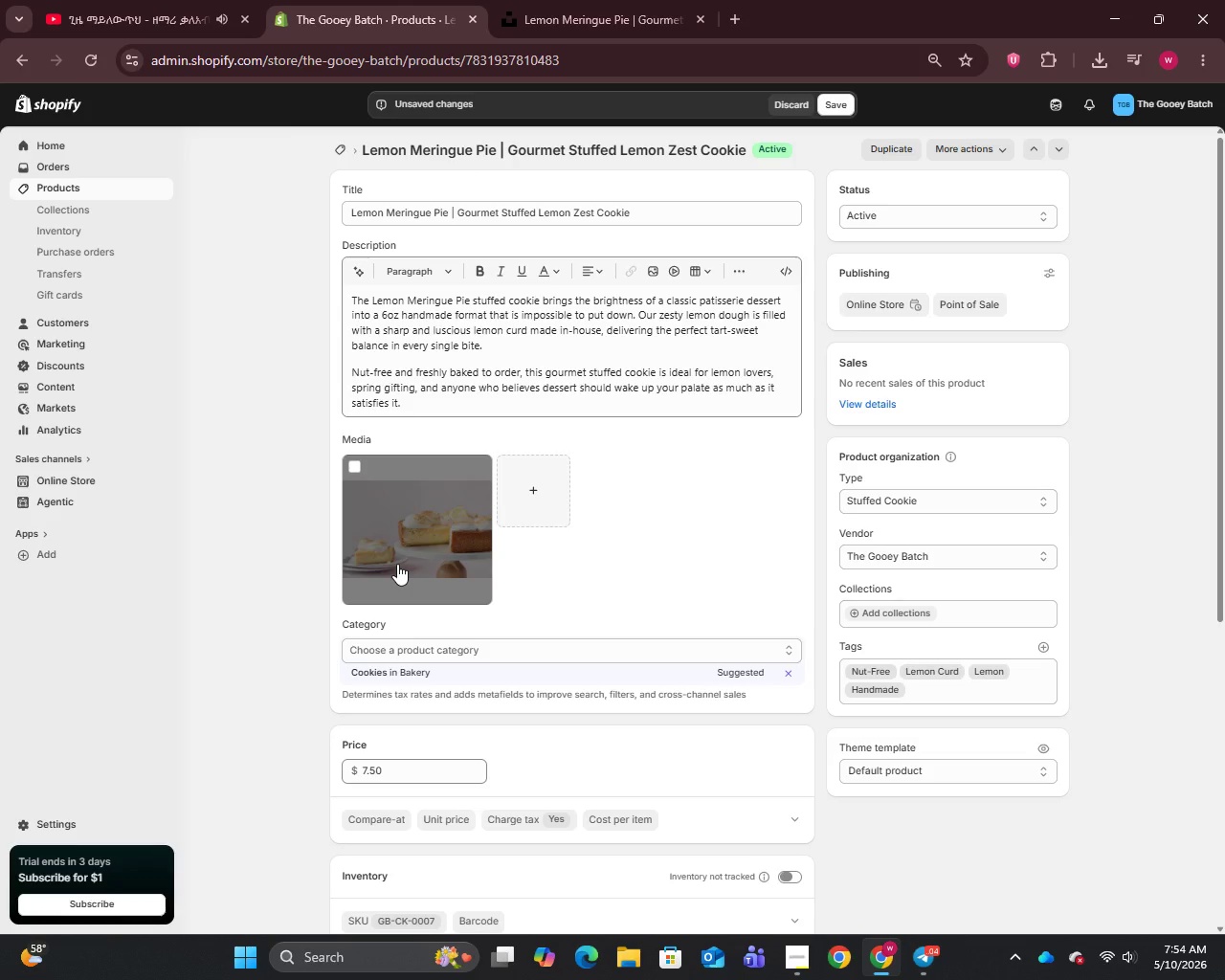 
wait(32.89)
 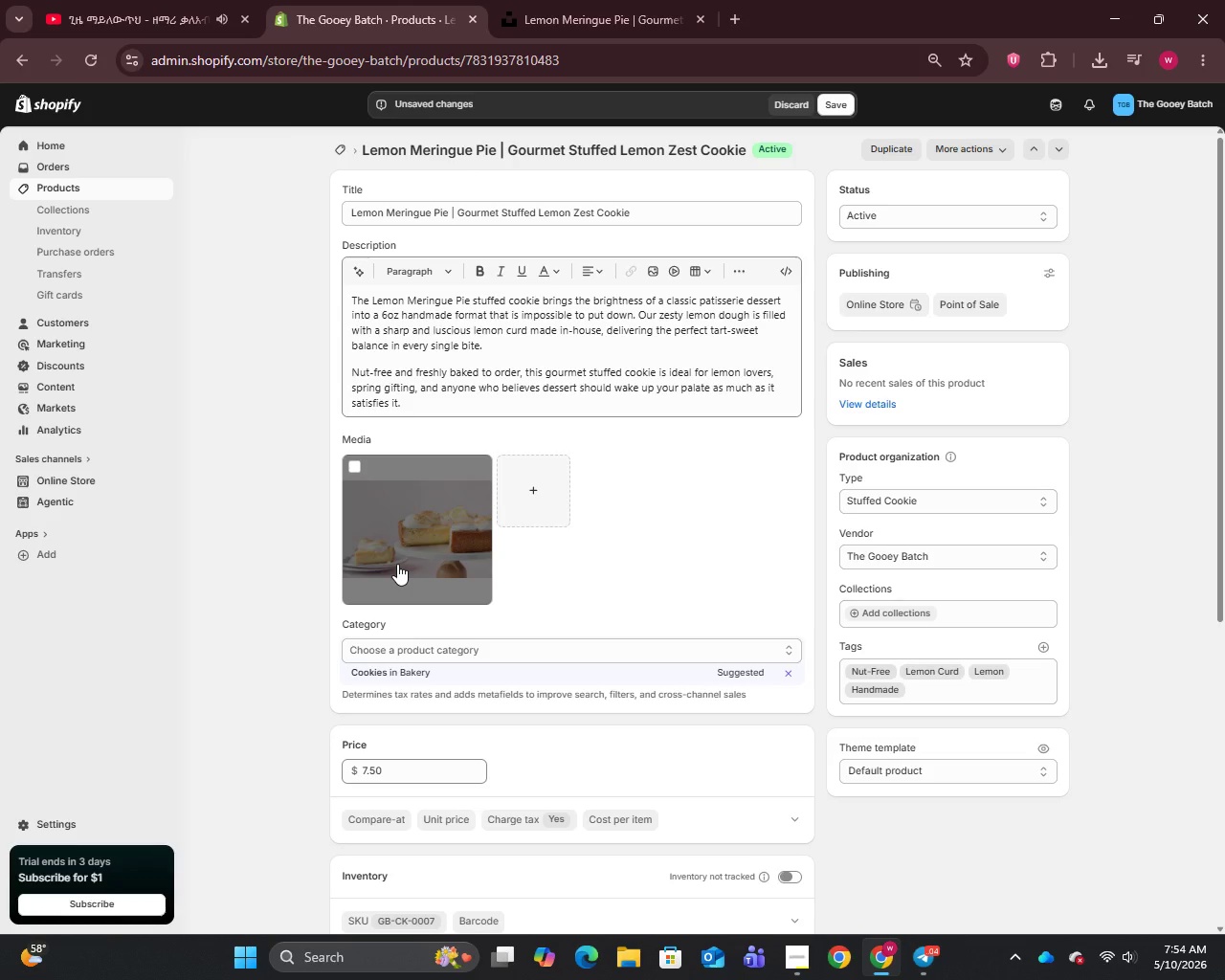 
scroll: coordinate [643, 615], scroll_direction: down, amount: 9.0
 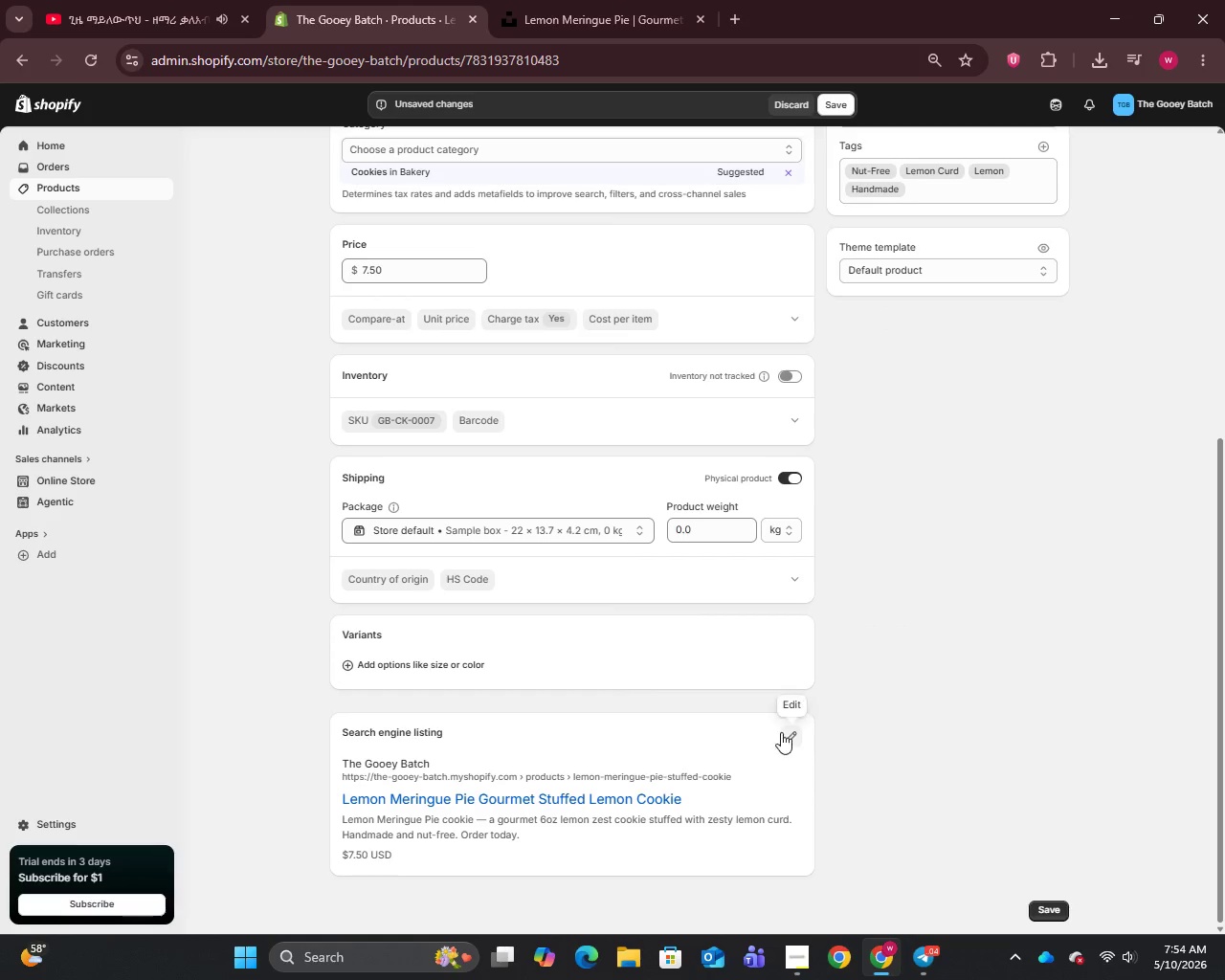 
left_click([784, 736])
 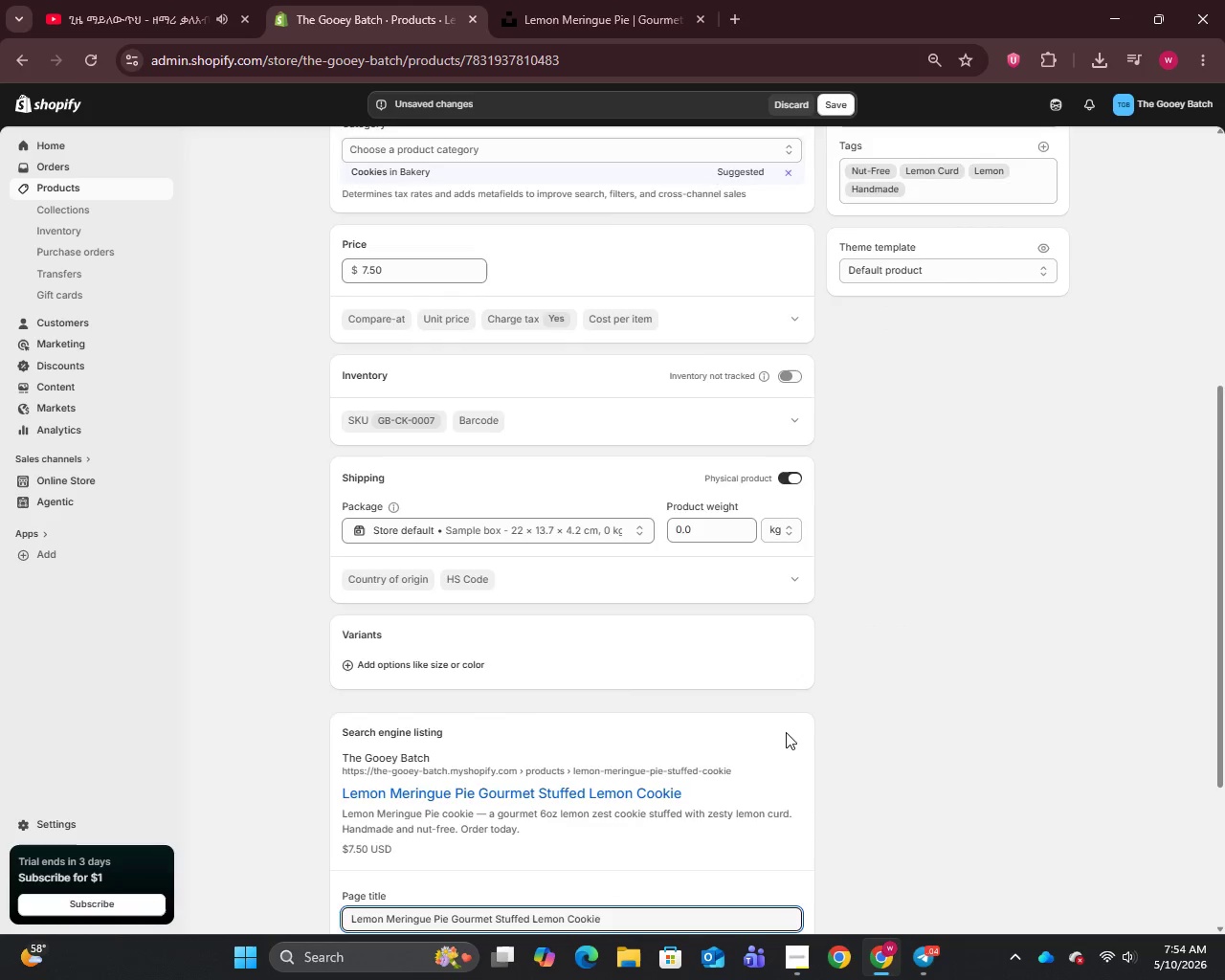 
scroll: coordinate [787, 729], scroll_direction: down, amount: 6.0
 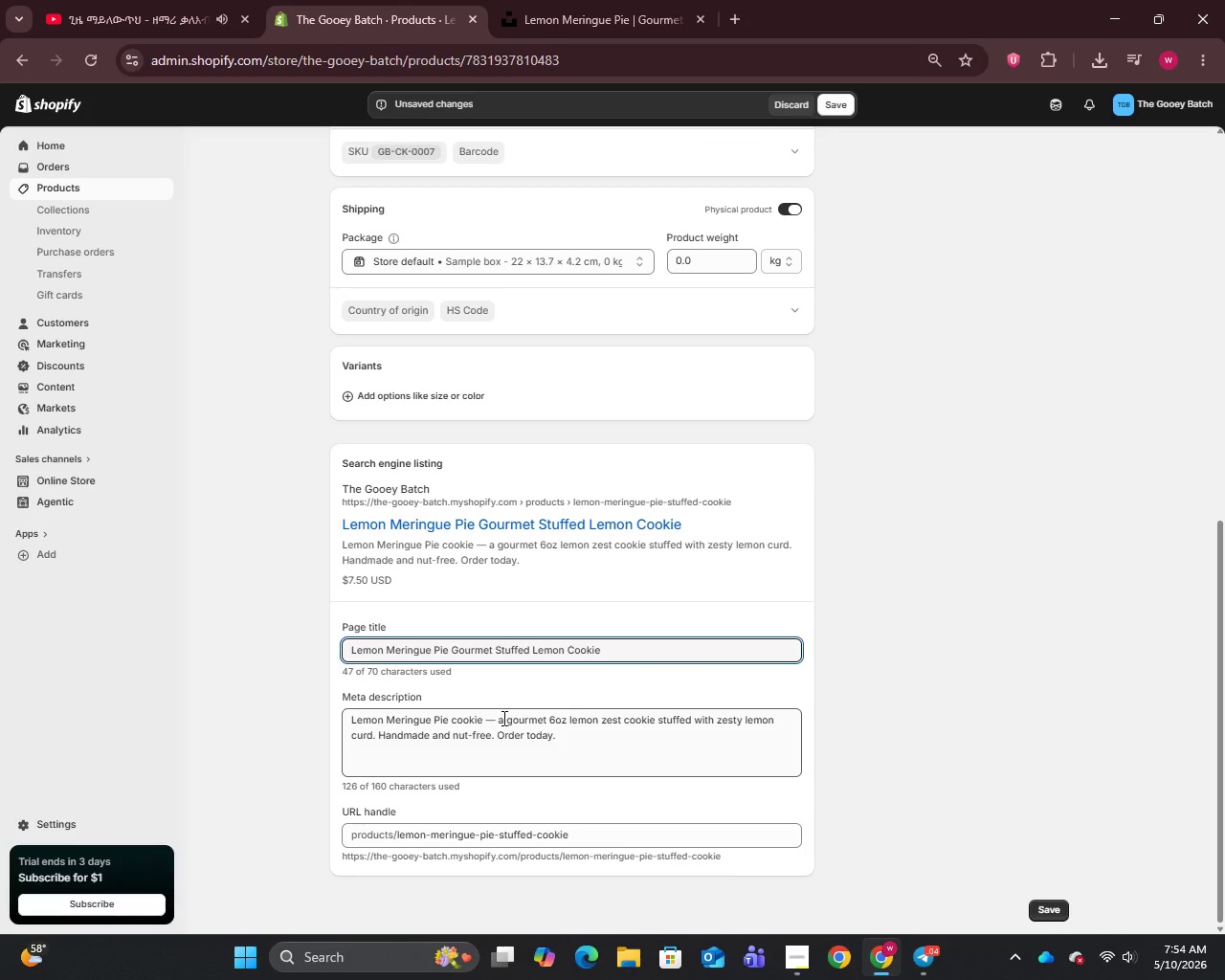 
left_click([496, 722])
 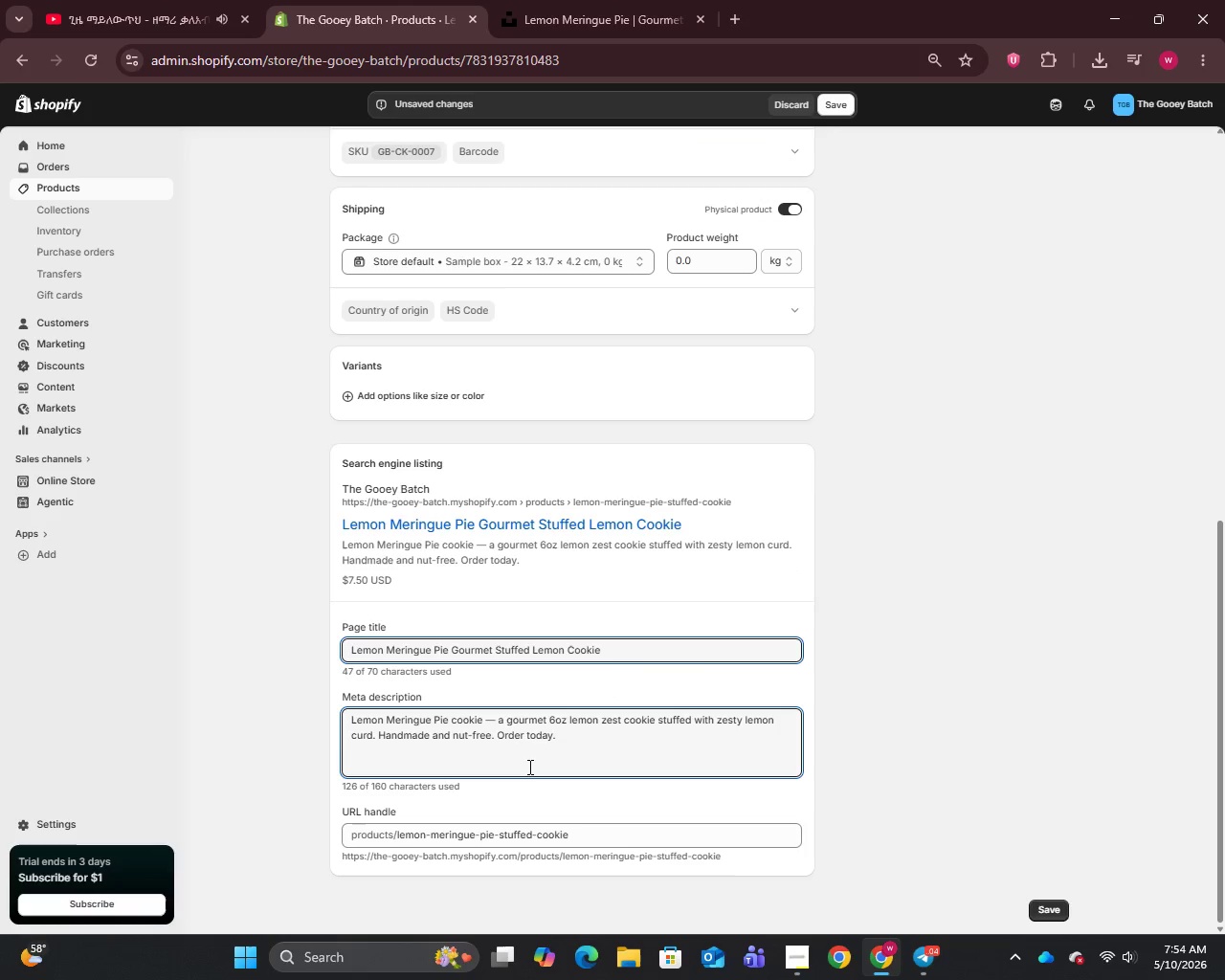 
key(Backspace)
 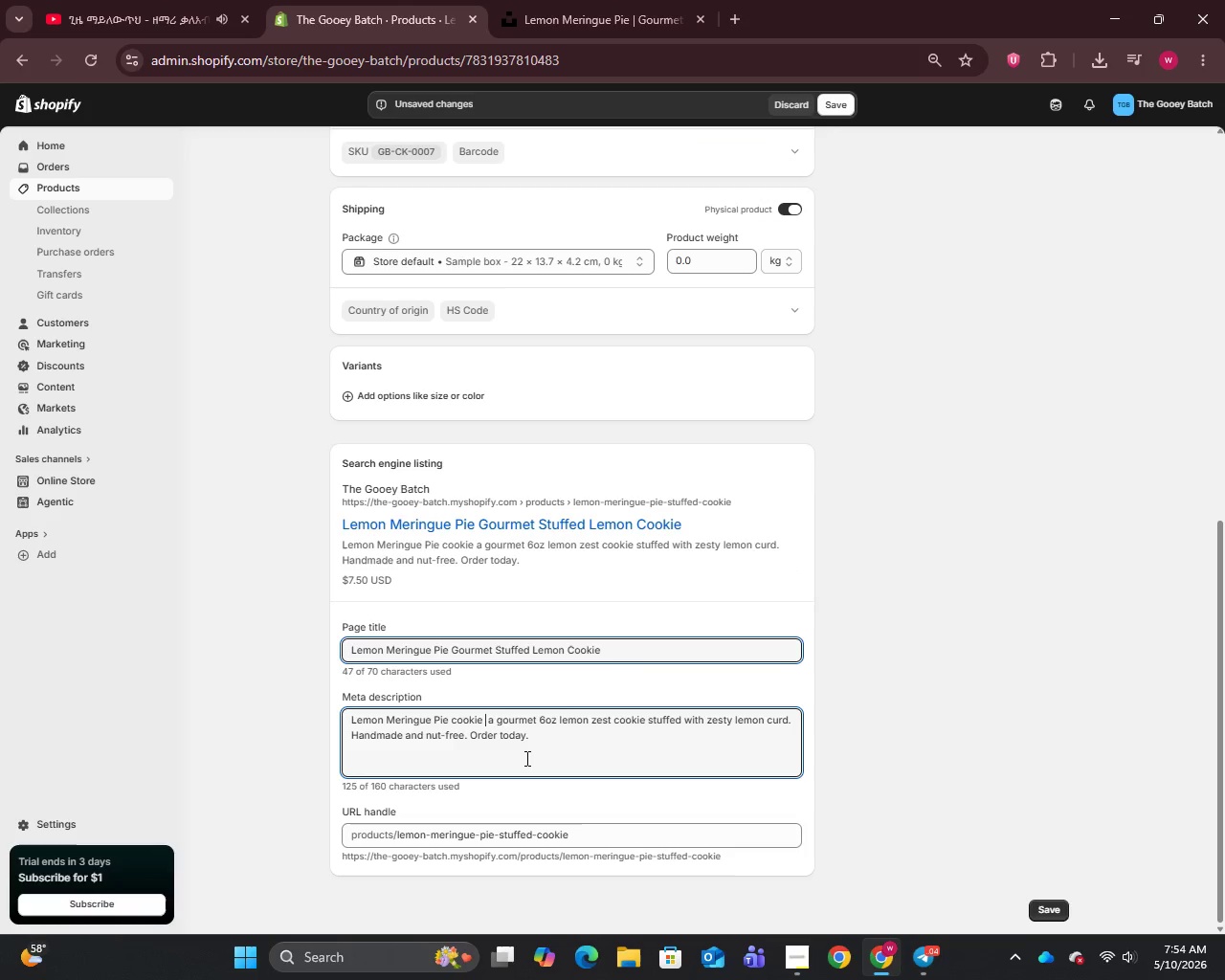 
key(Backspace)
 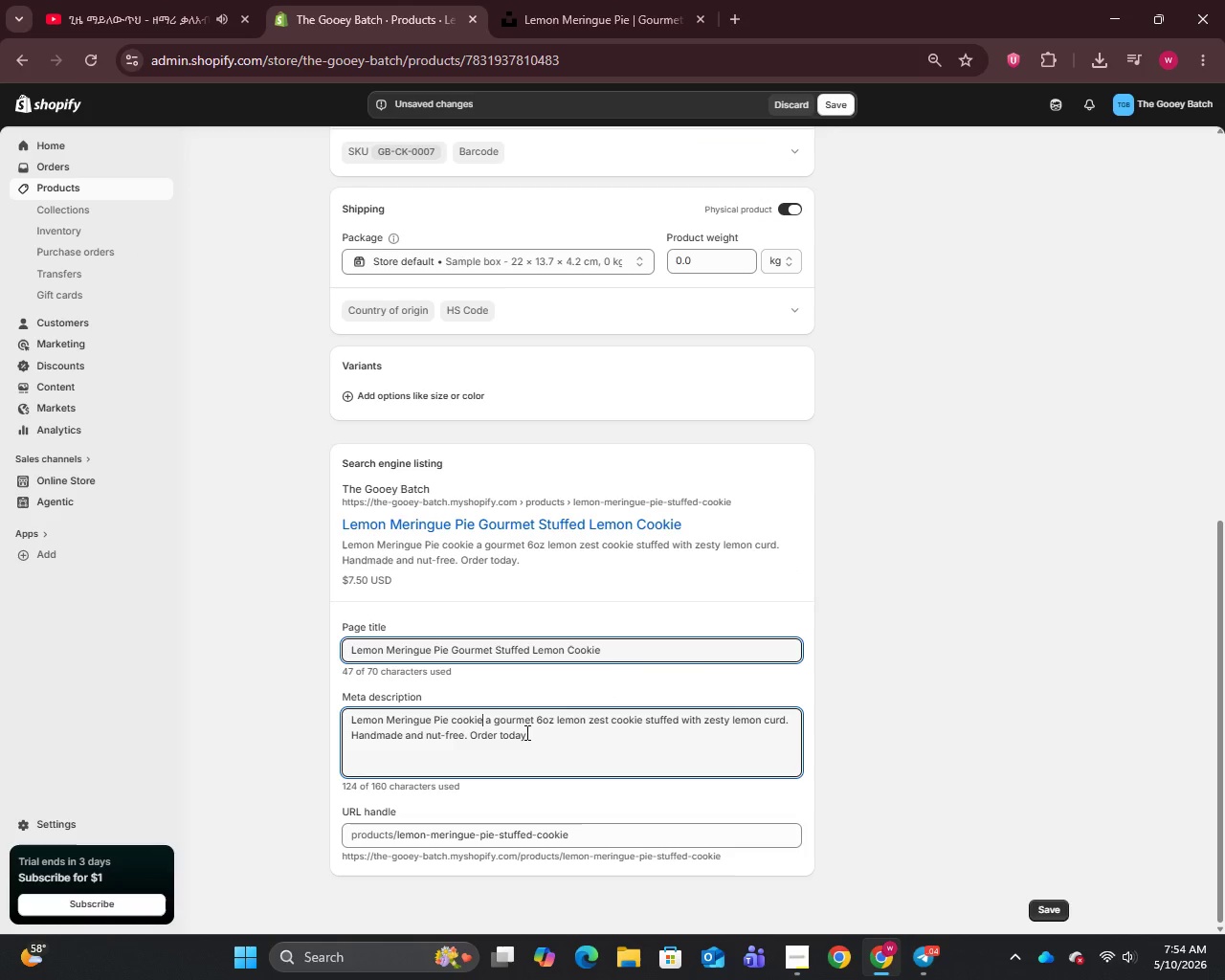 
scroll: coordinate [668, 626], scroll_direction: up, amount: 13.0
 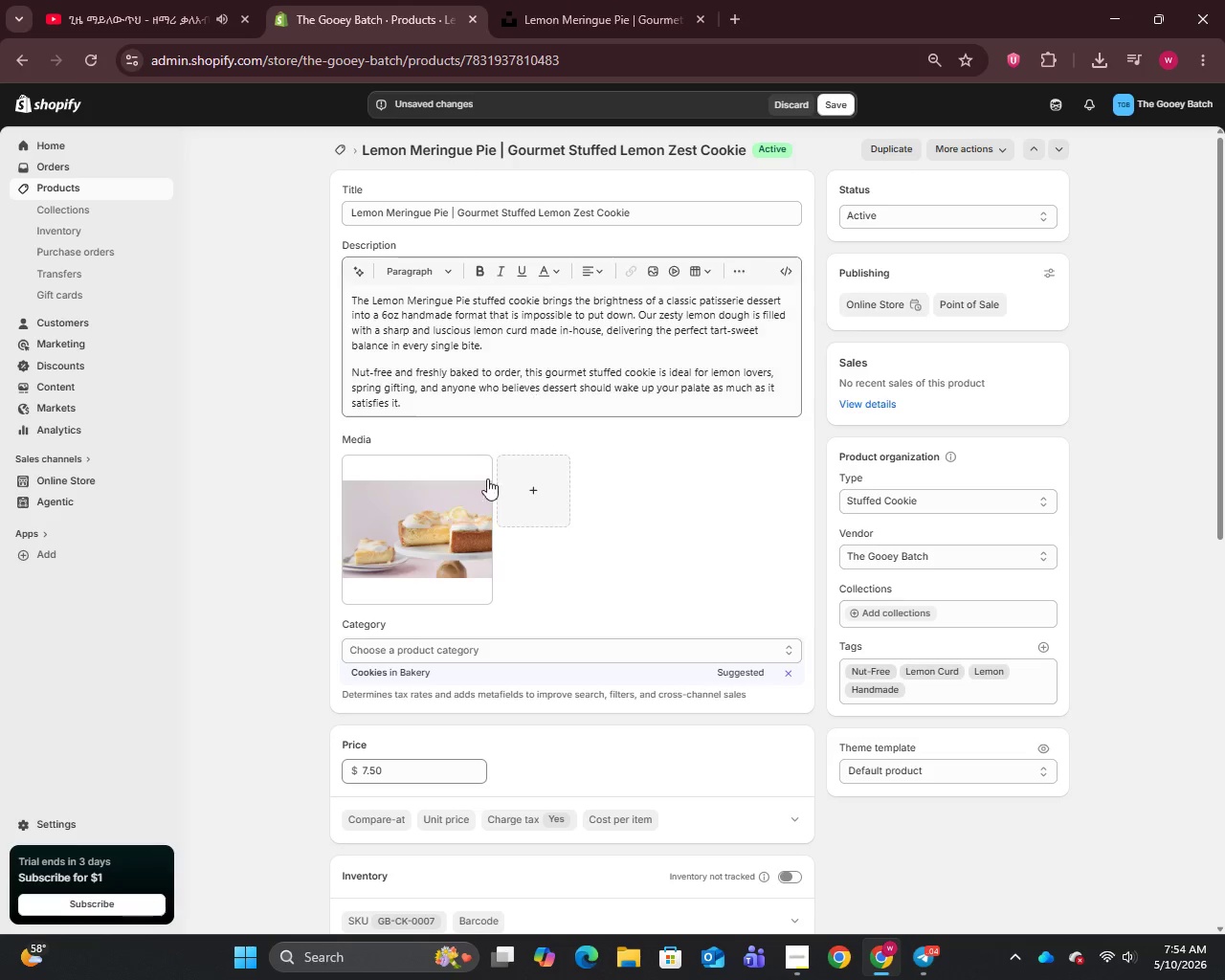 
left_click([434, 512])
 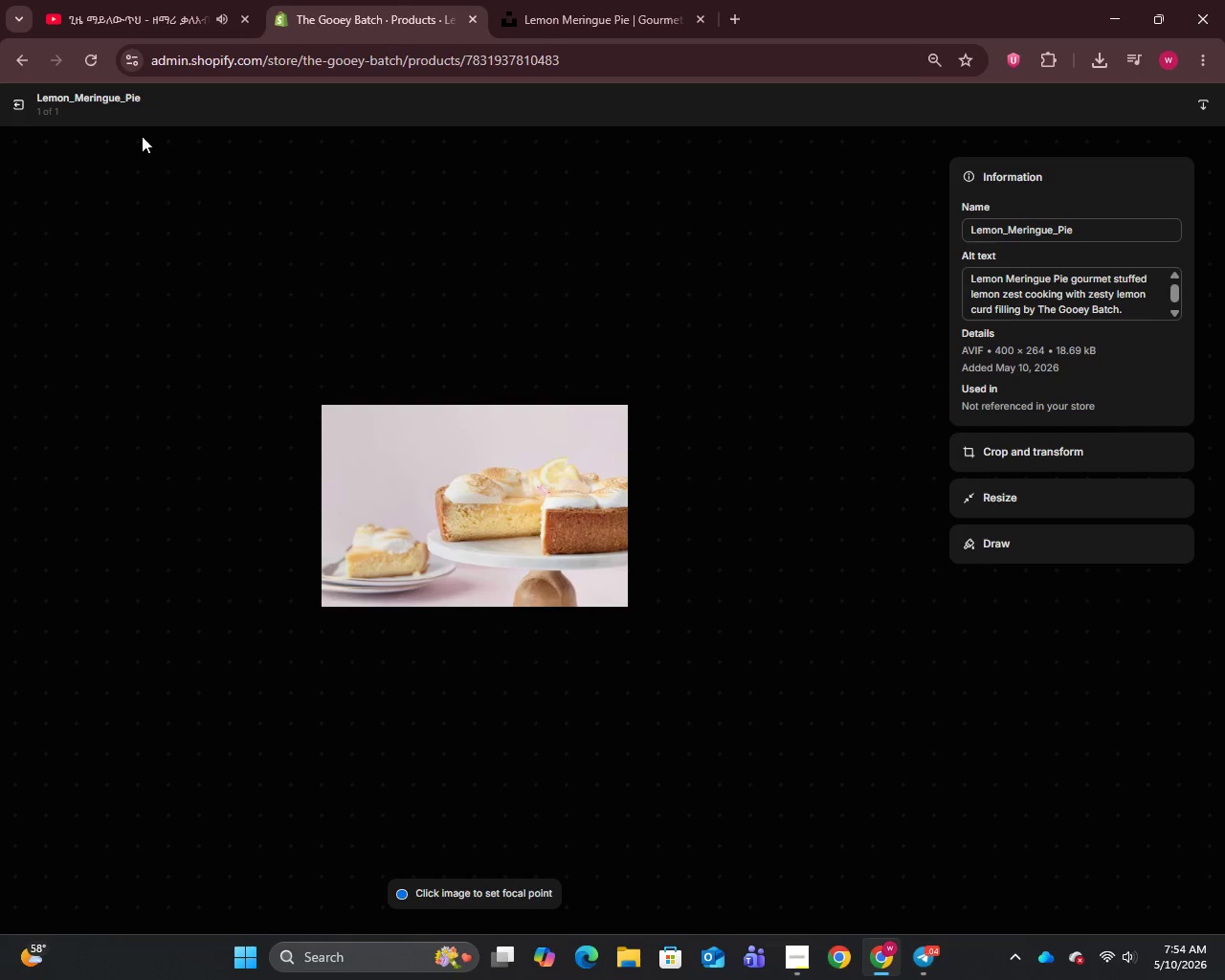 
left_click([16, 106])
 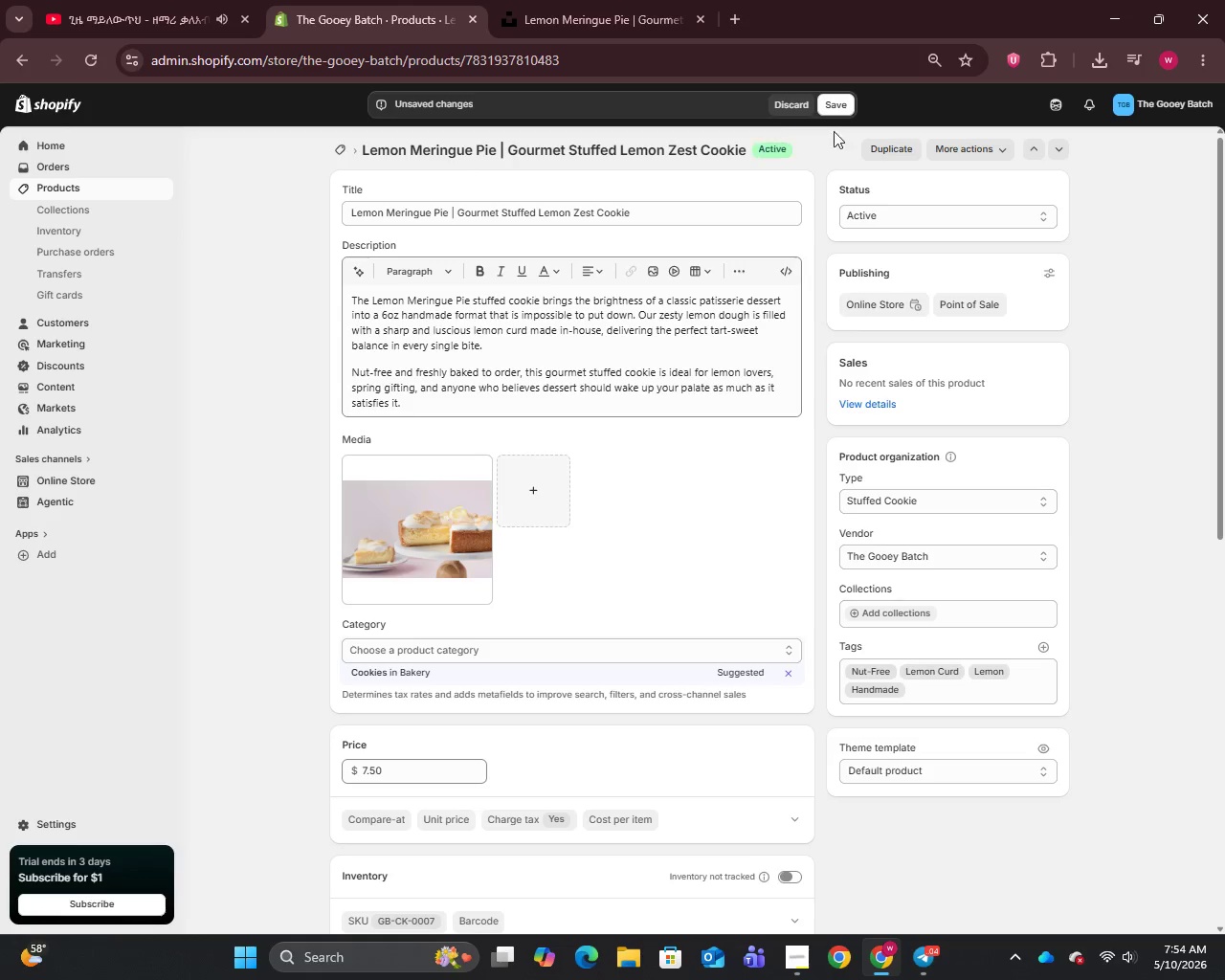 
left_click([839, 111])
 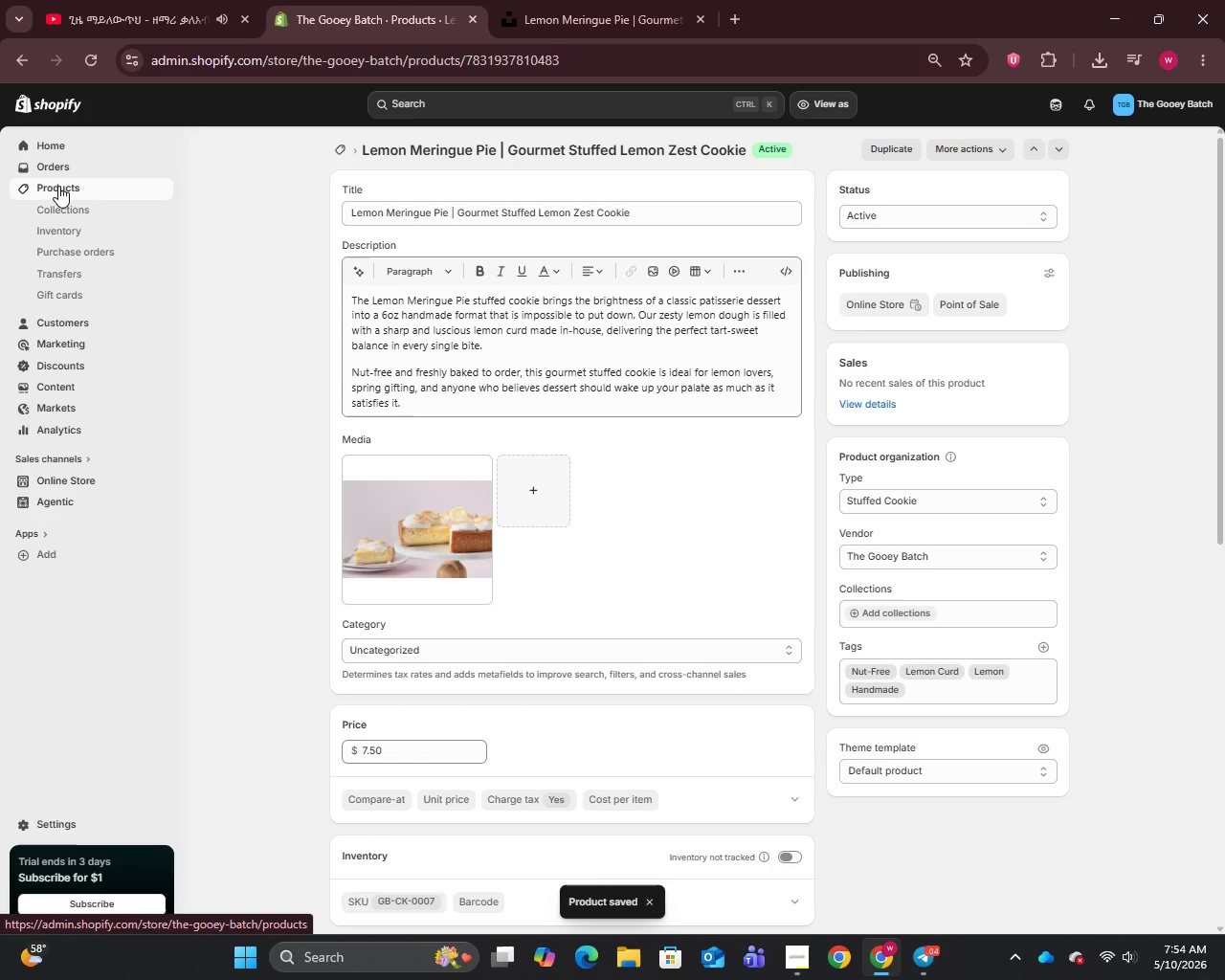 
wait(7.62)
 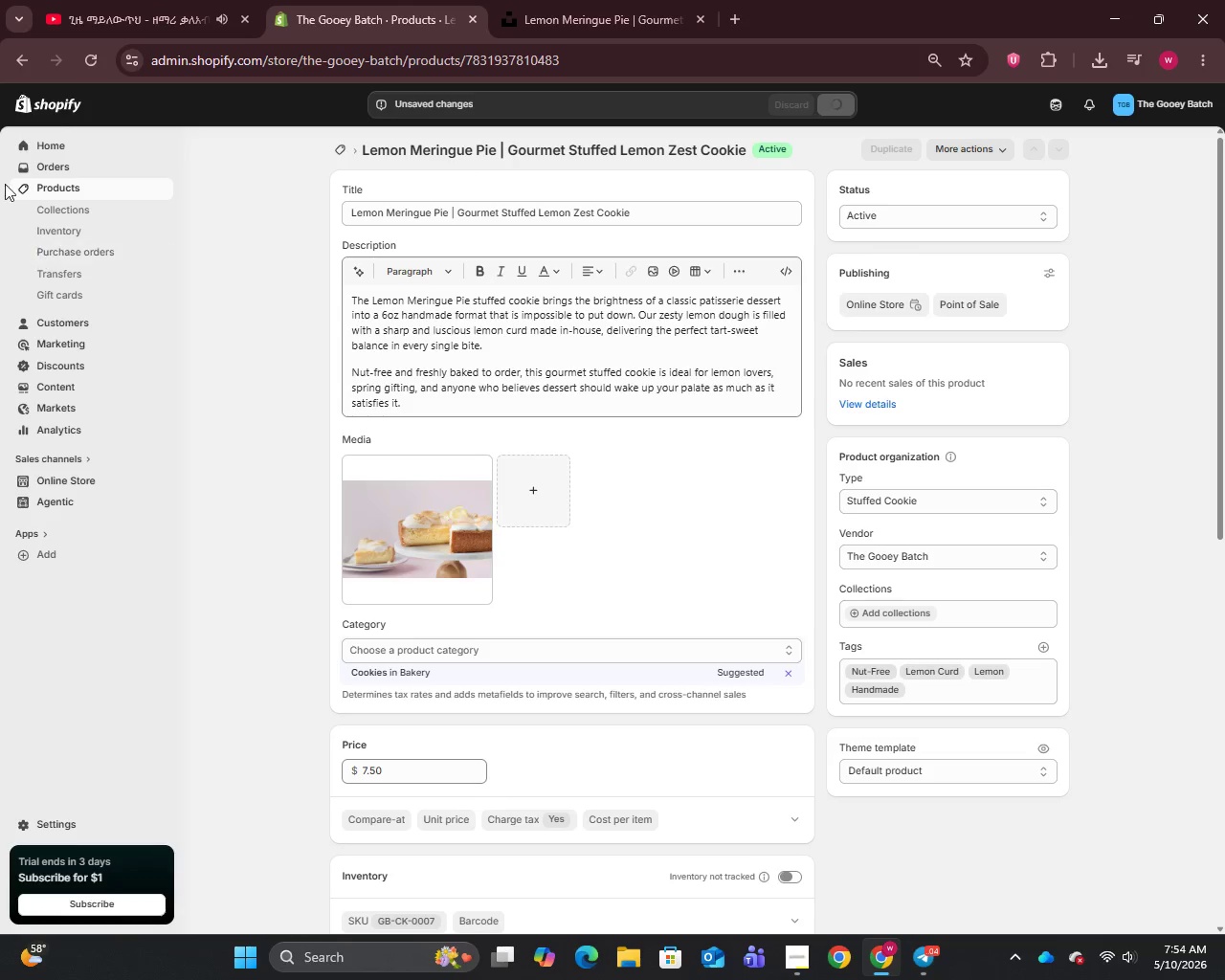 
left_click([58, 186])
 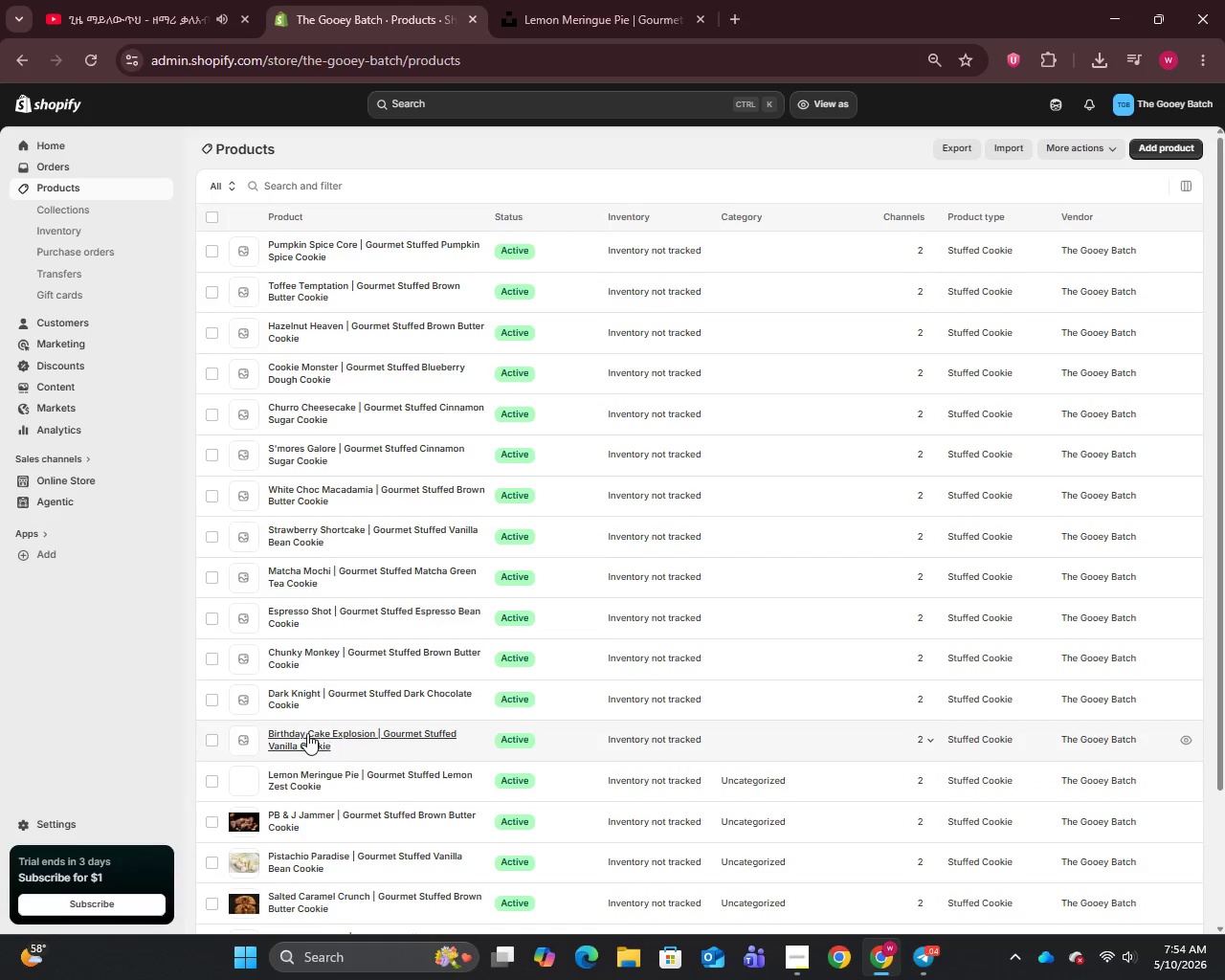 
left_click([306, 734])
 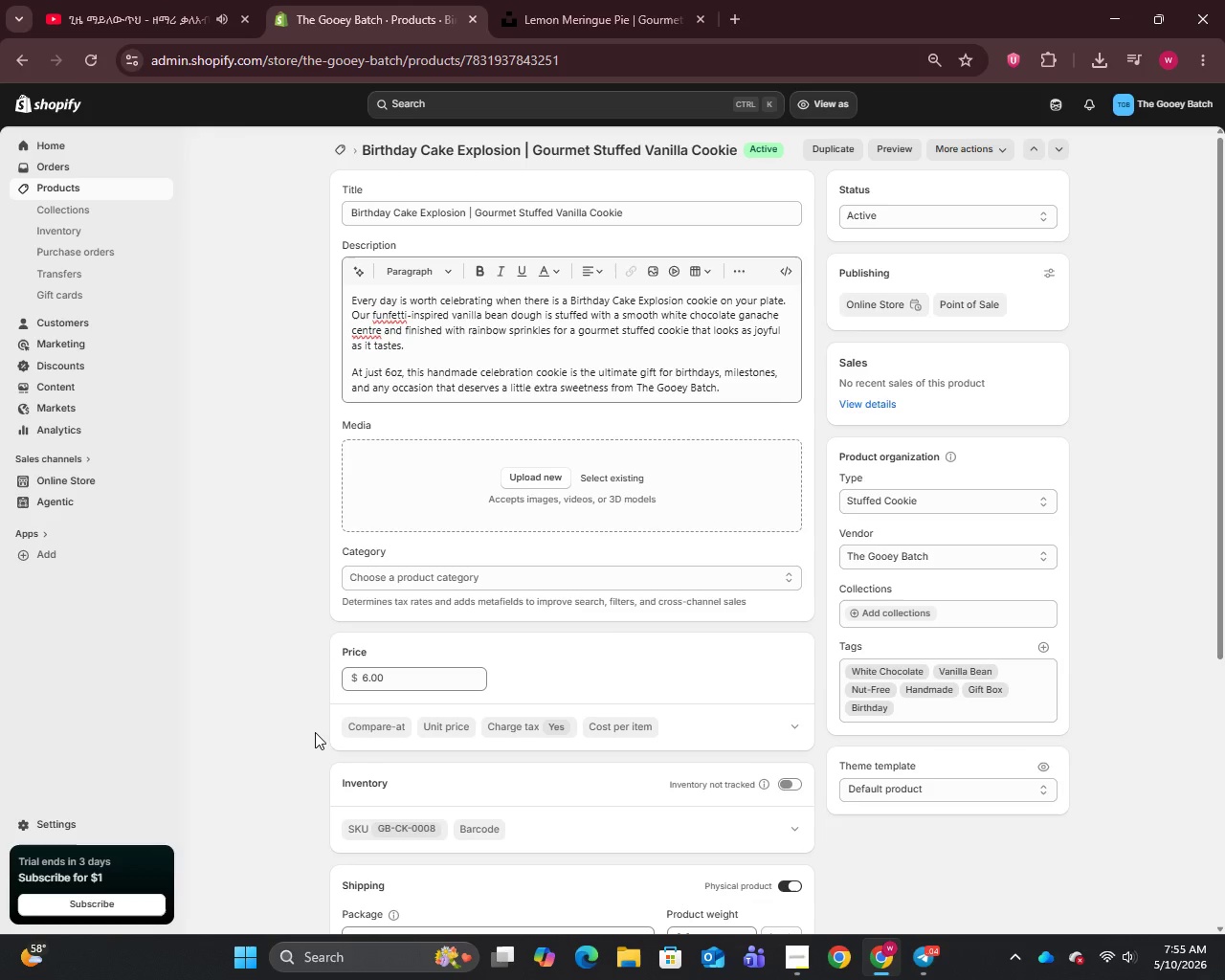 
wait(72.41)
 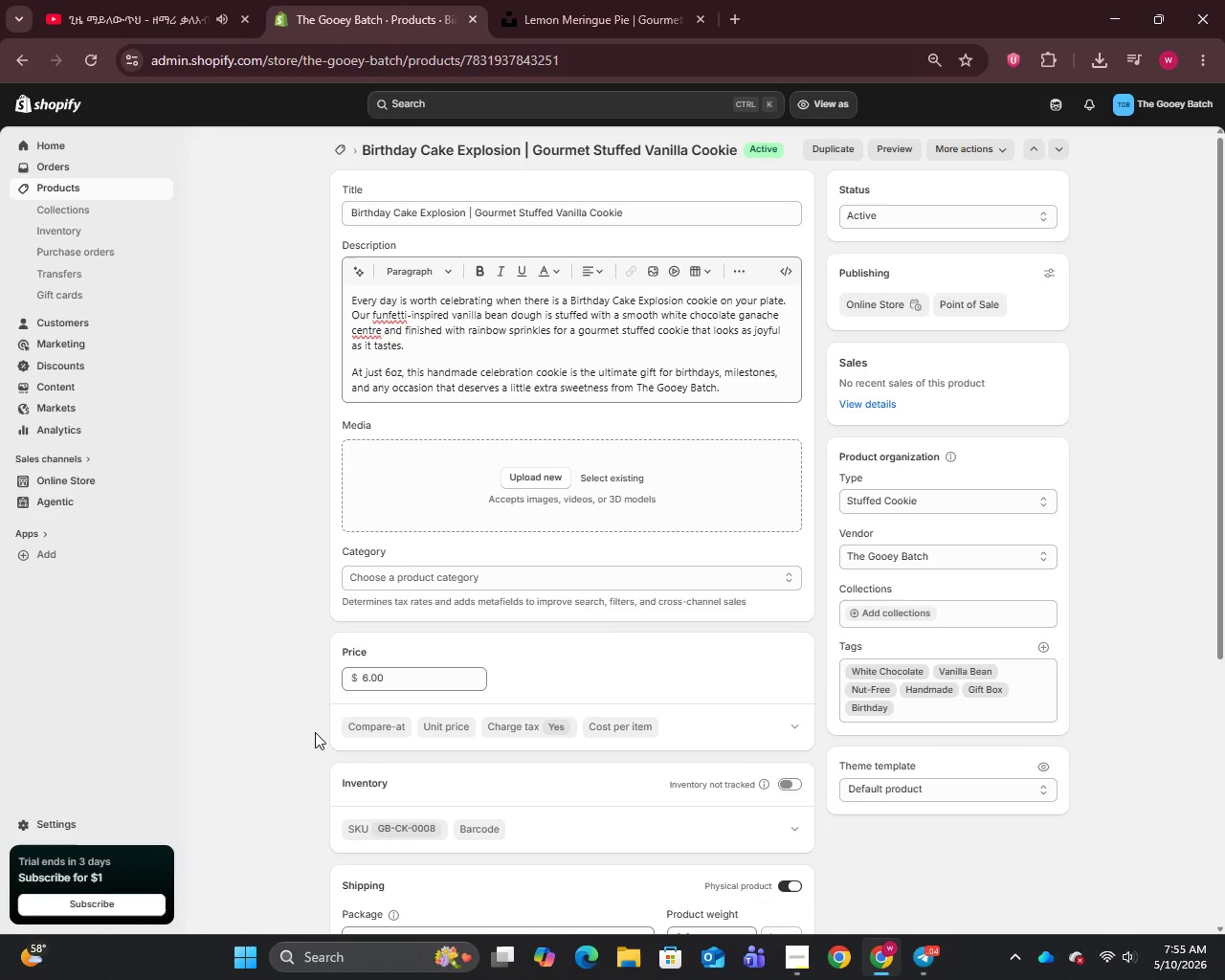 
left_click([517, 209])
 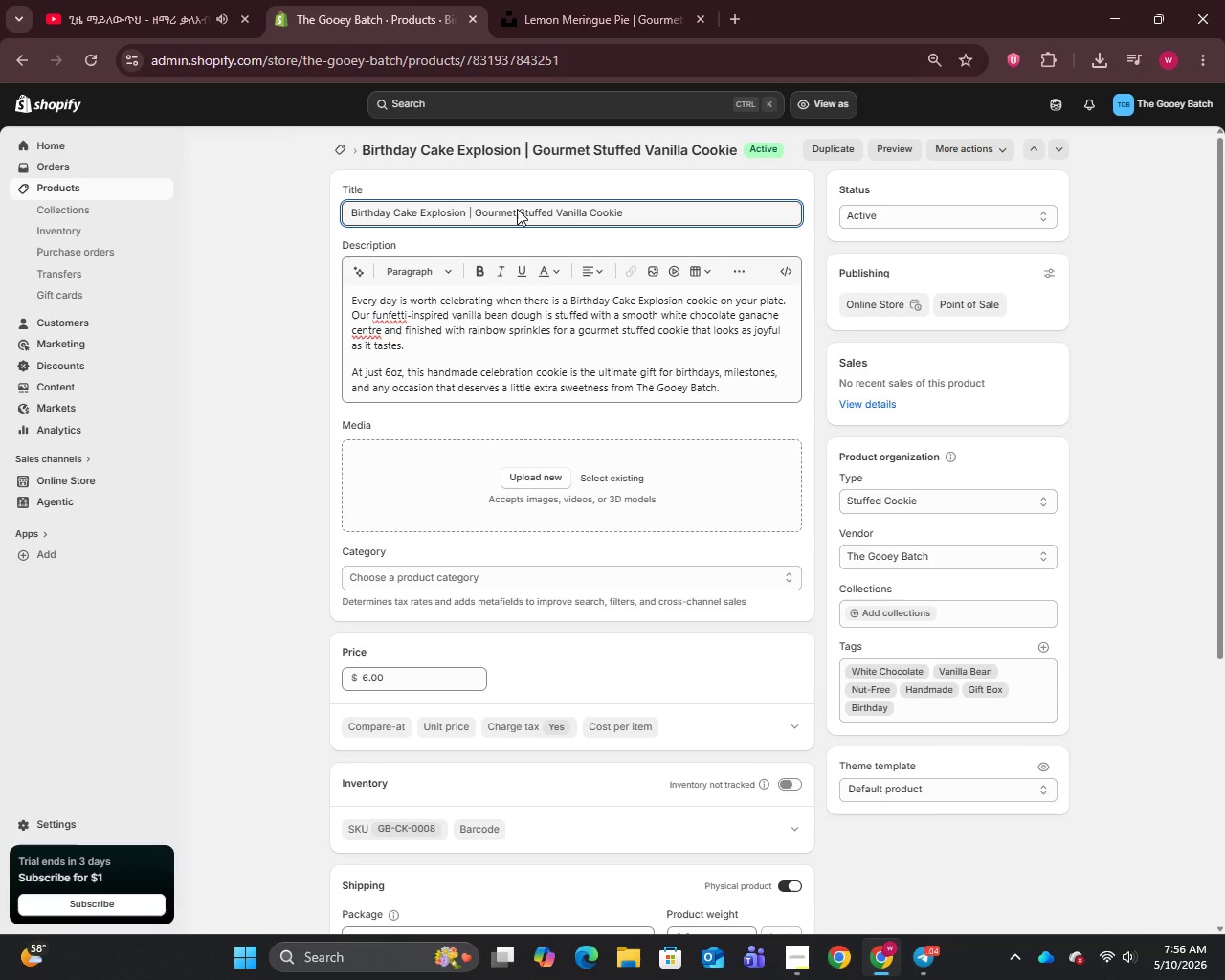 
key(Control+A)
 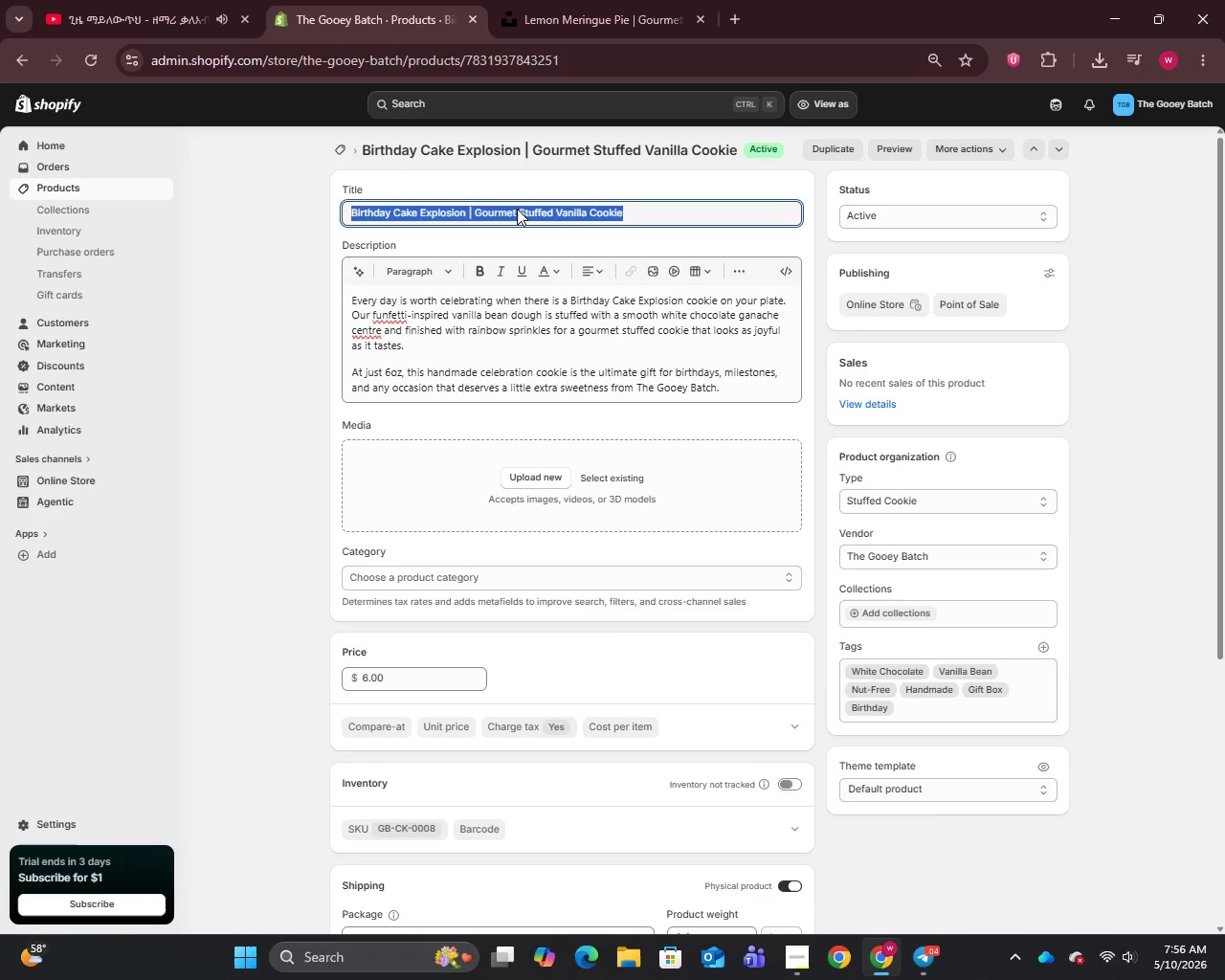 
key(Control+C)
 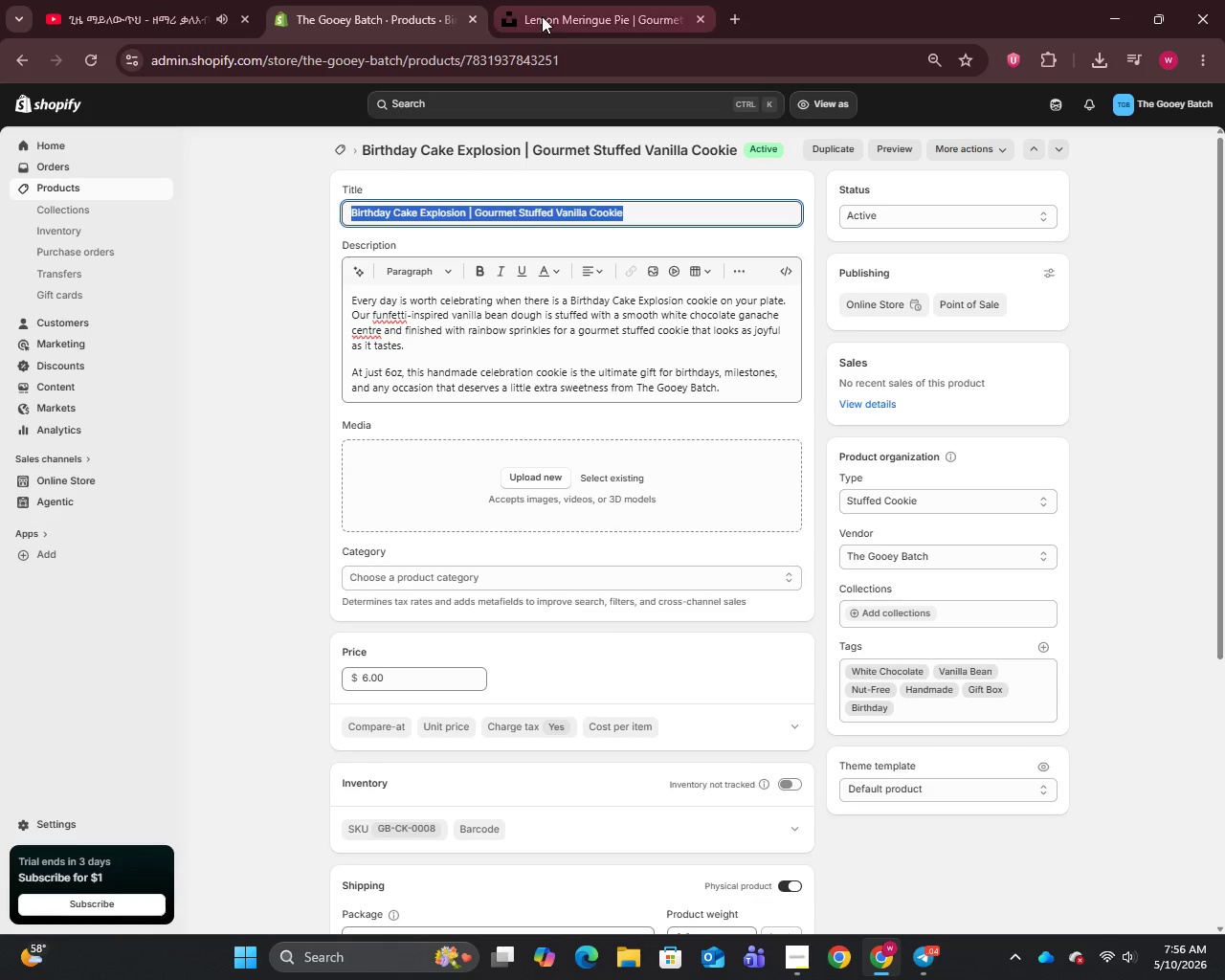 
left_click([542, 14])
 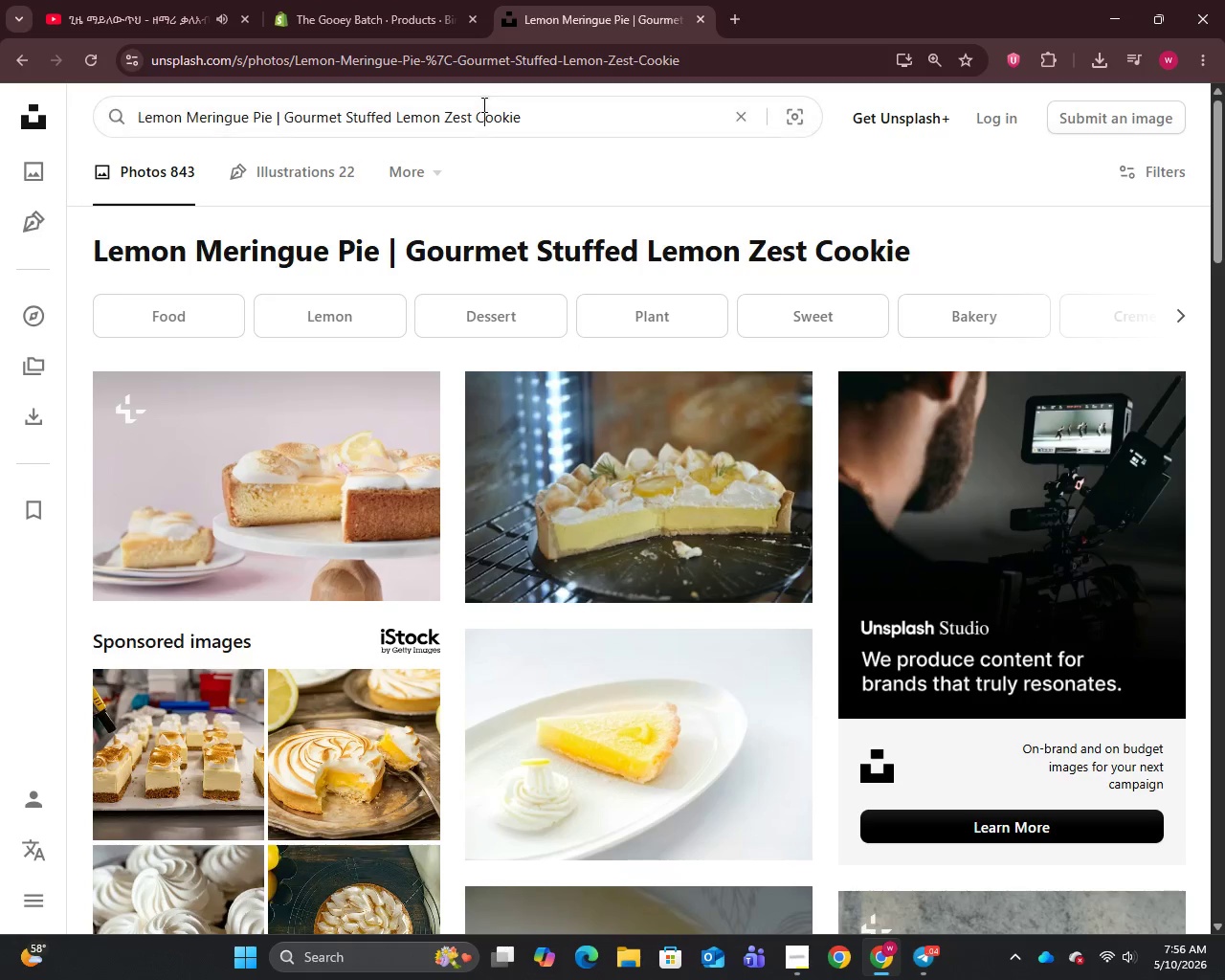 
key(Control+A)
 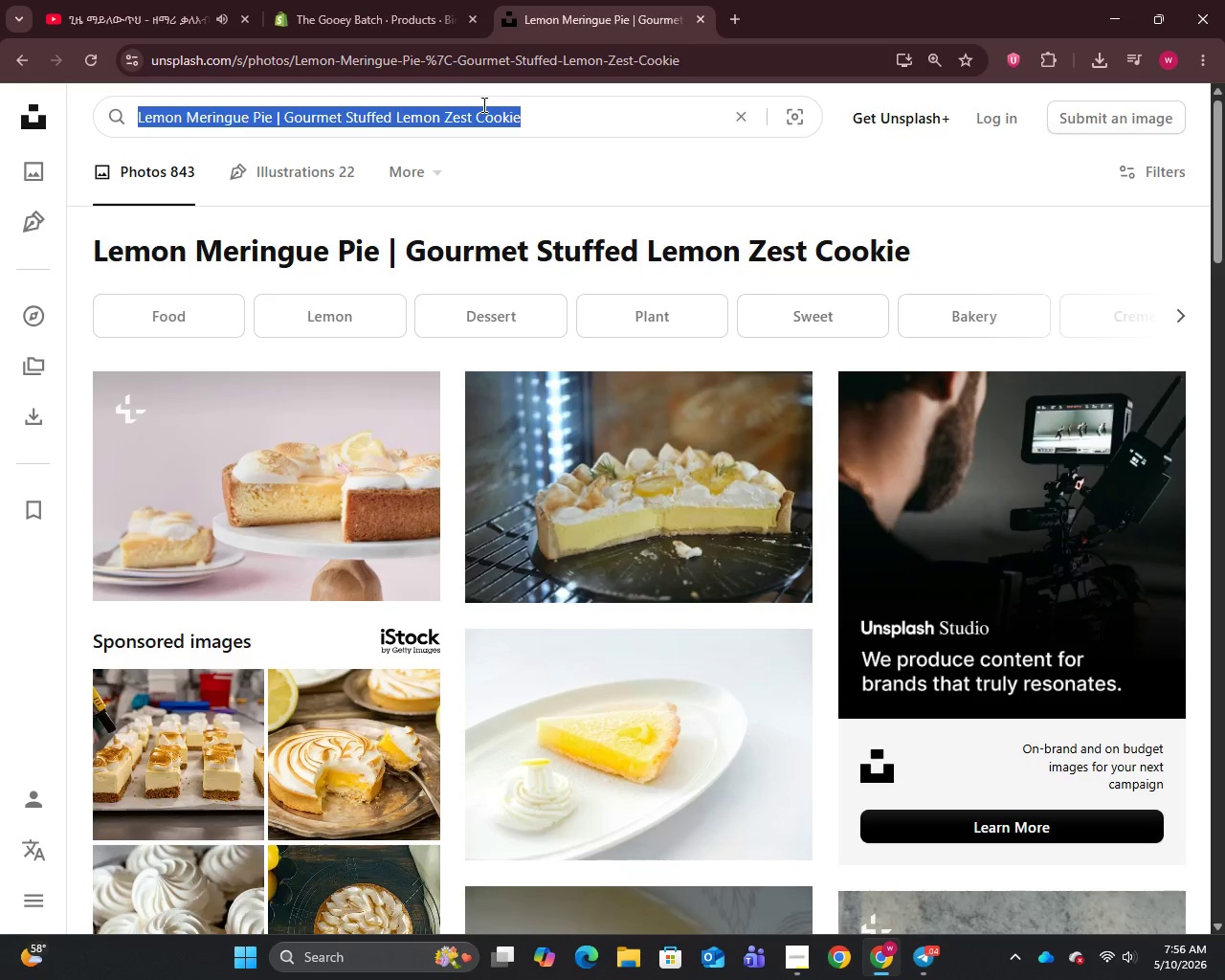 
key(Control+V)
 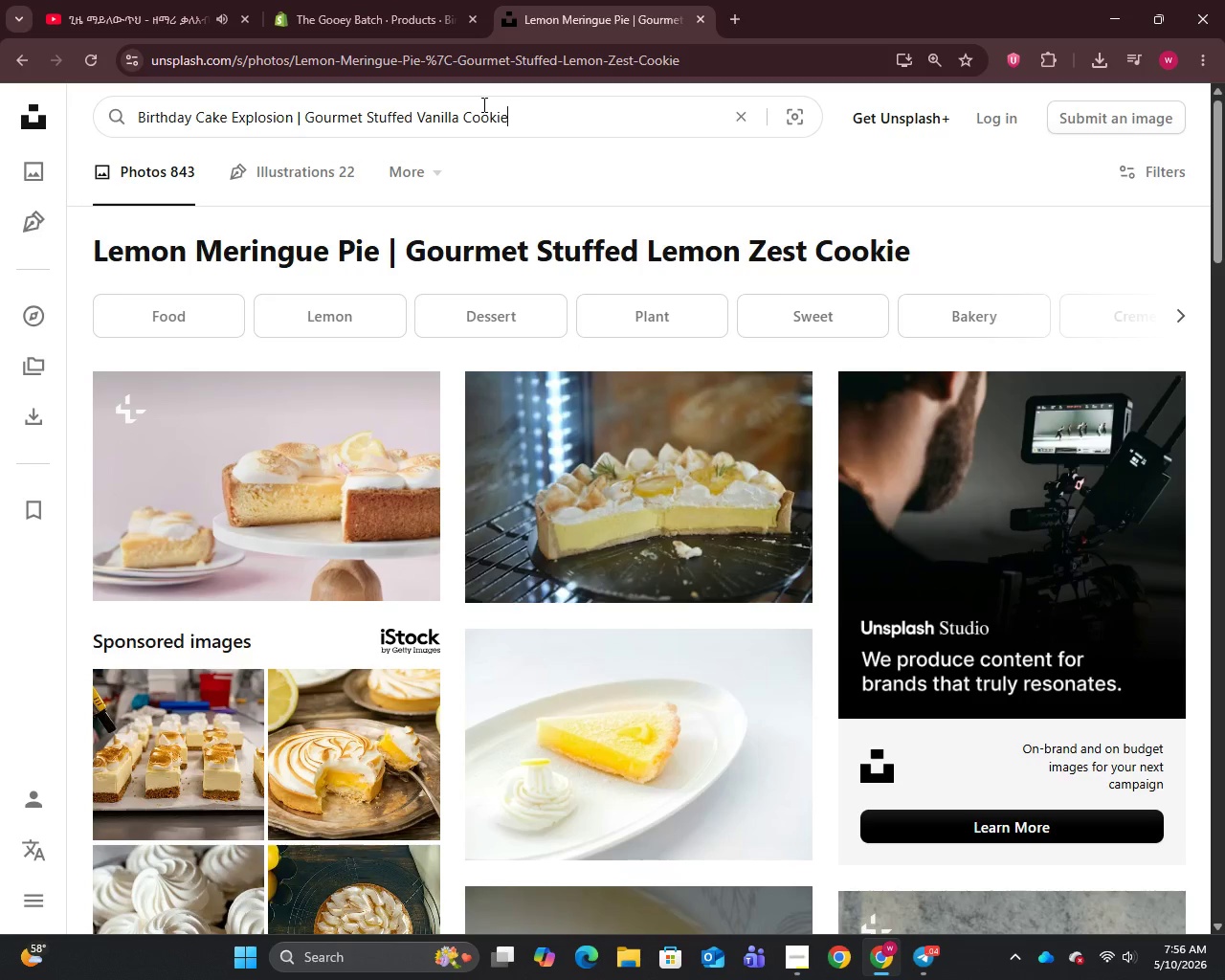 
key(Enter)
 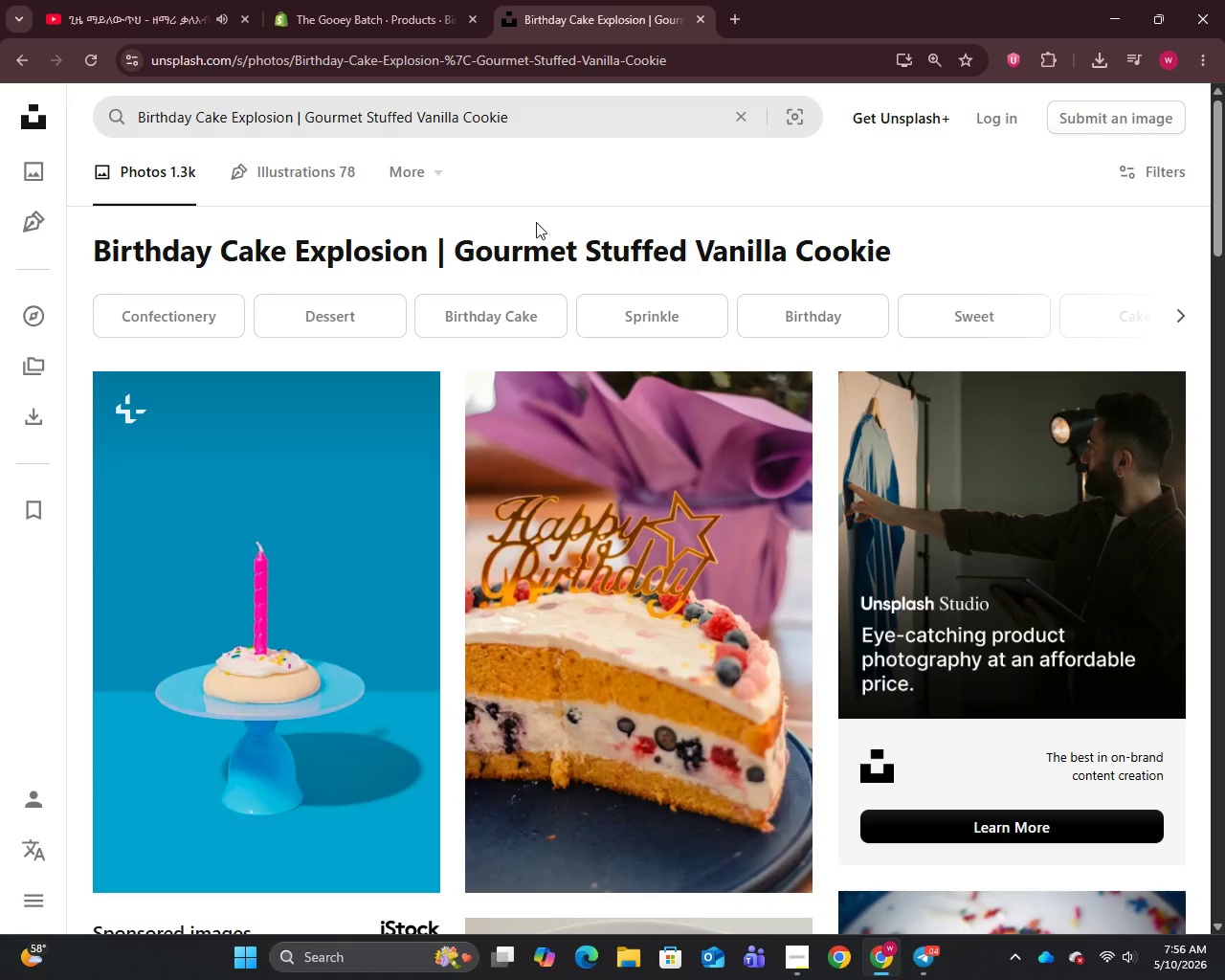 
scroll: coordinate [635, 489], scroll_direction: down, amount: 7.0
 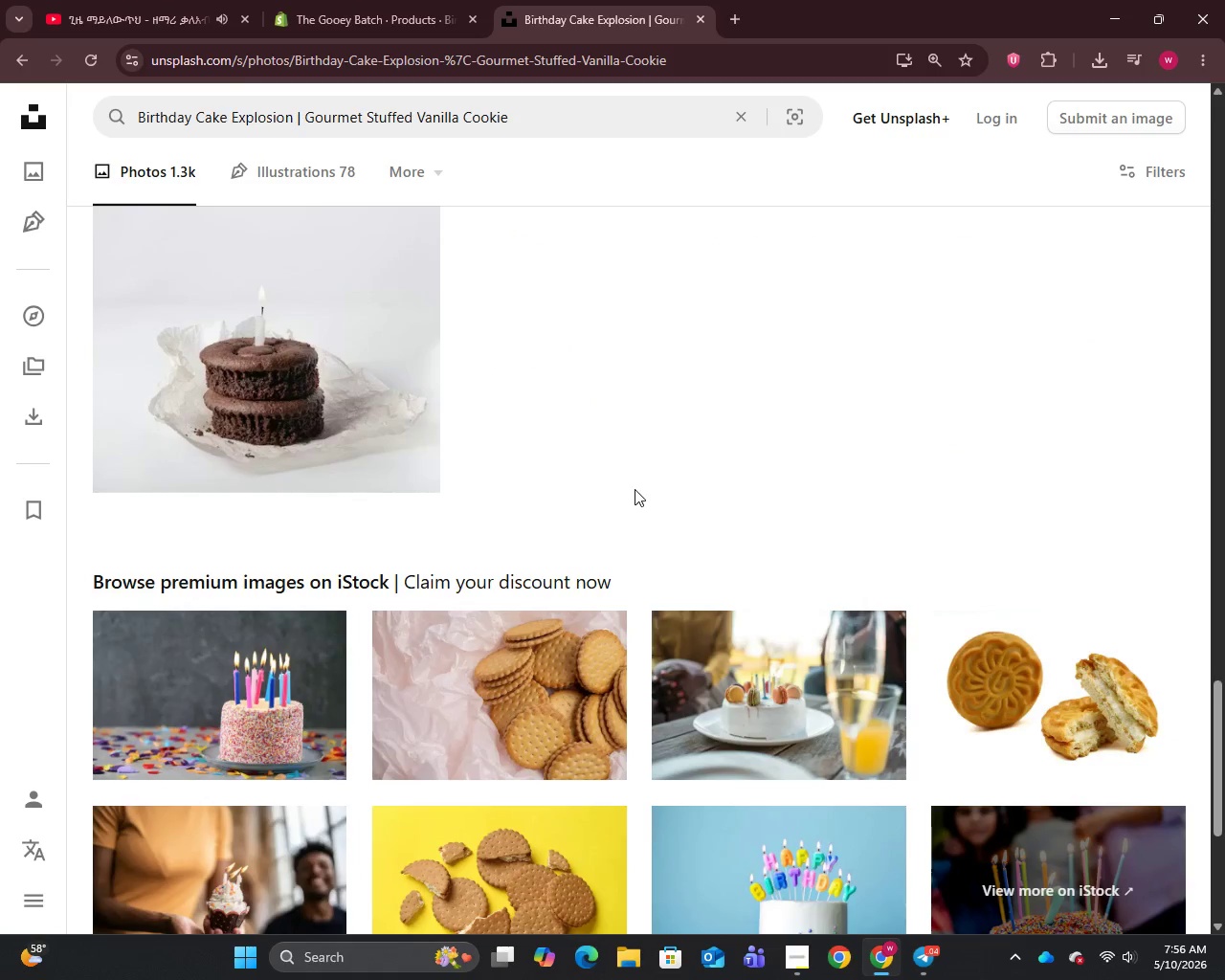 
right_click([737, 668])
 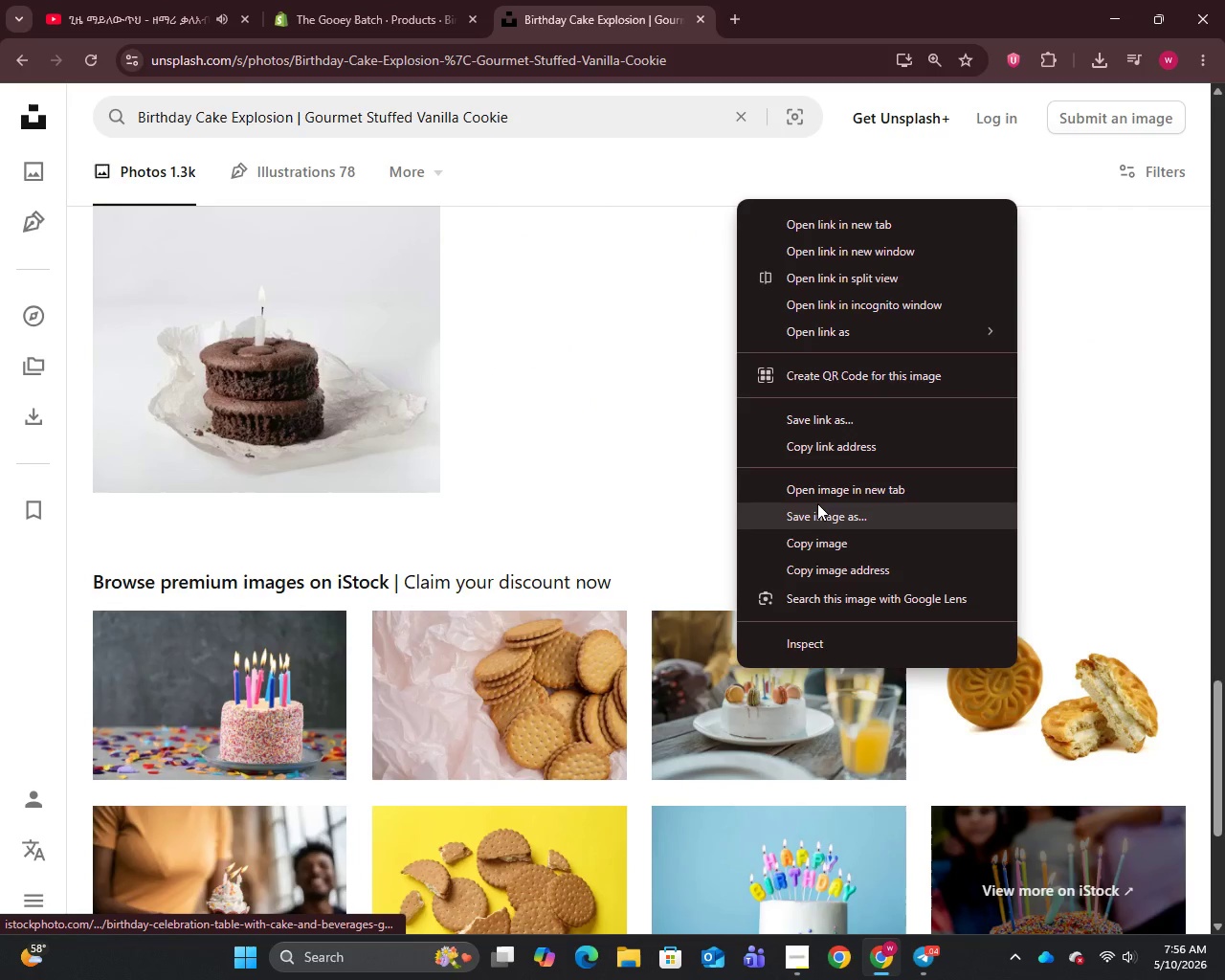 
left_click([817, 503])
 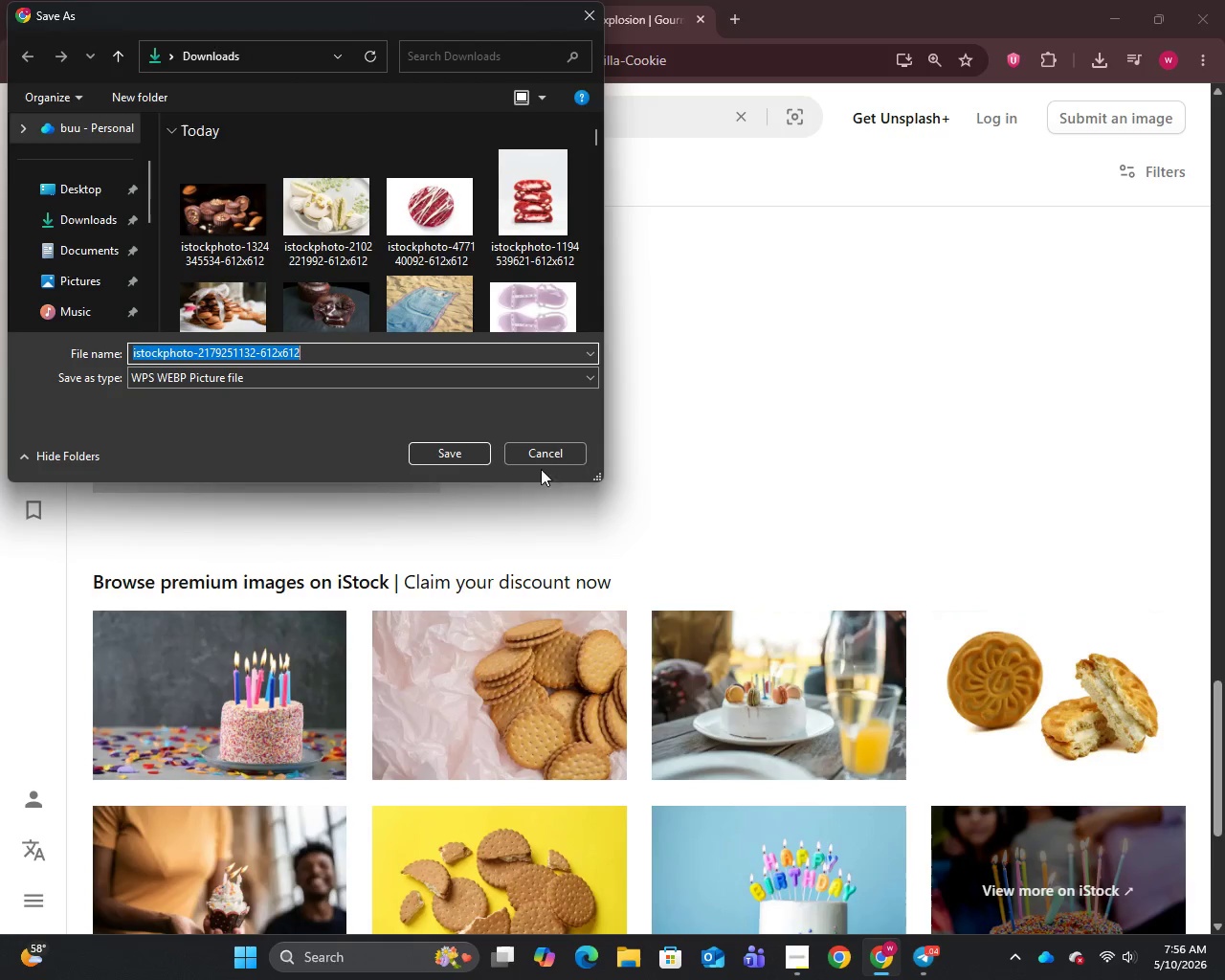 
left_click([427, 455])
 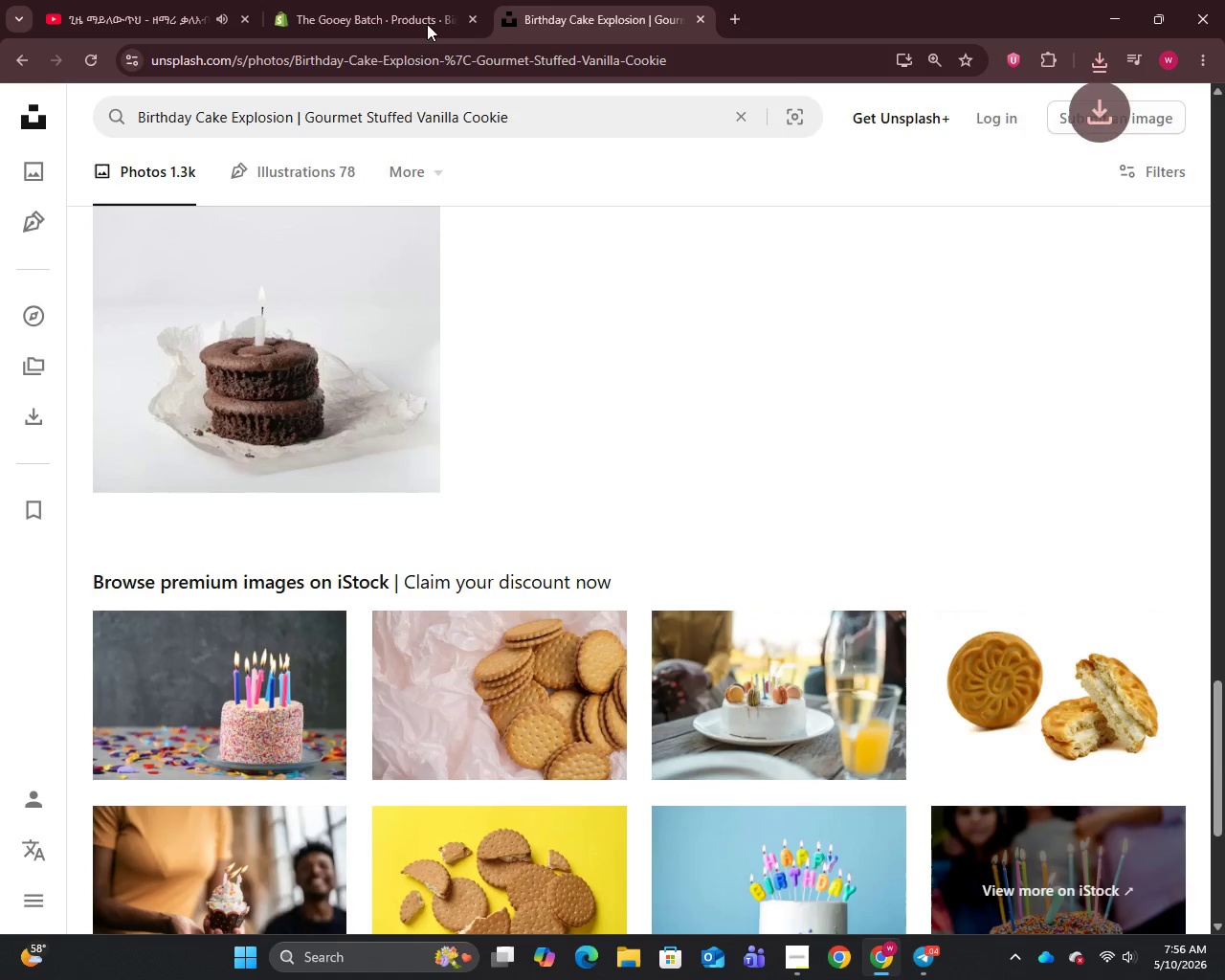 
left_click([400, 0])
 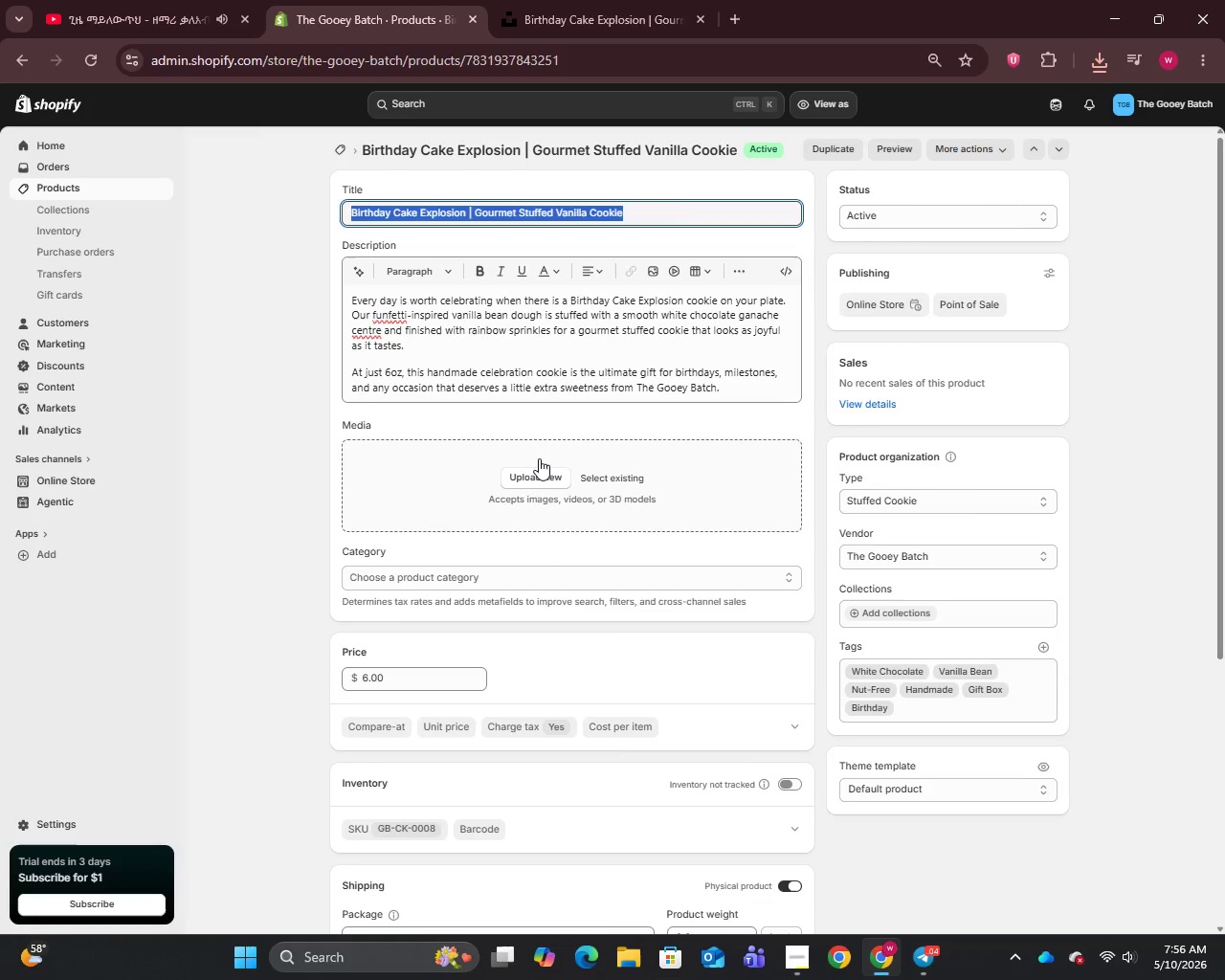 
left_click([537, 467])
 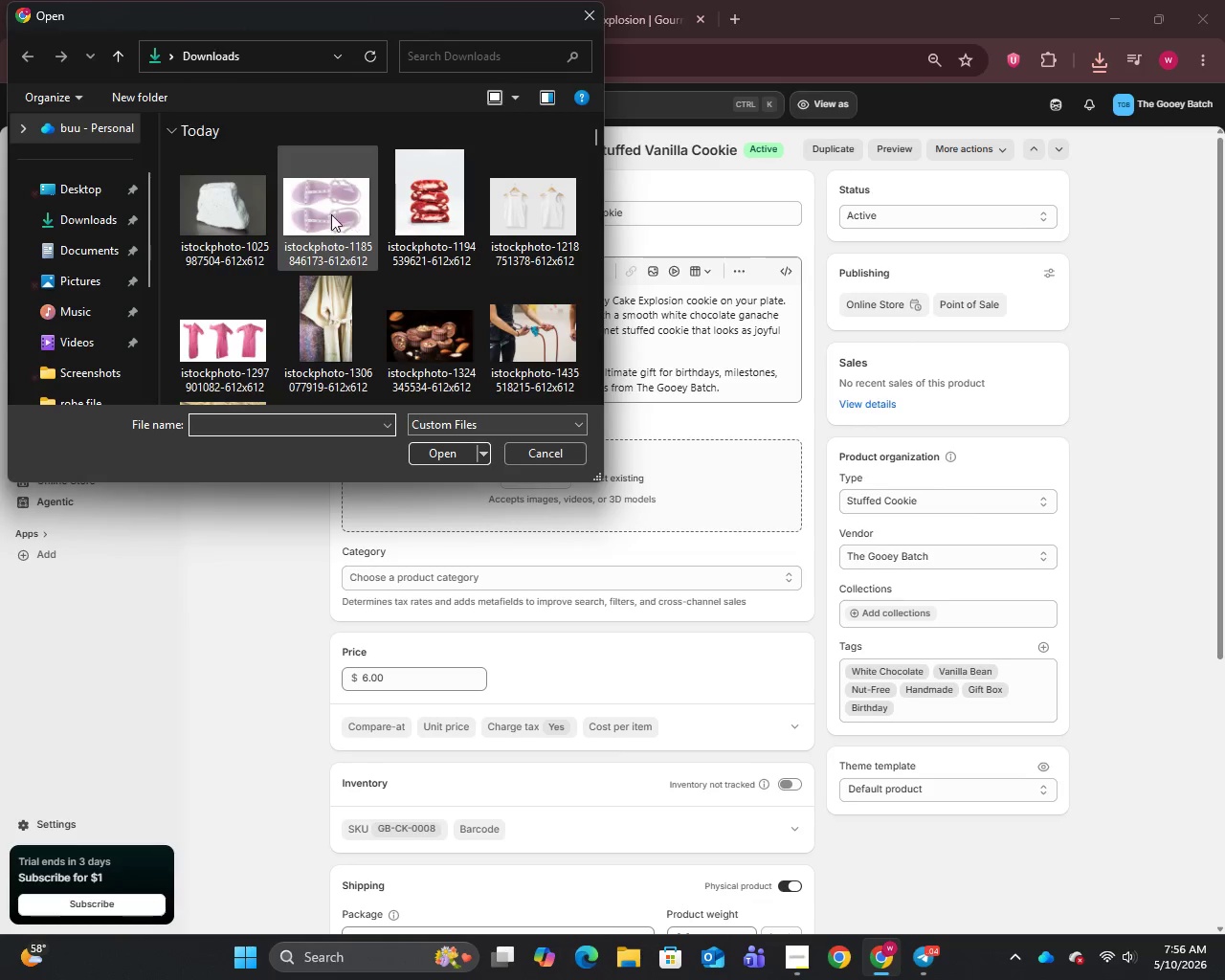 
left_click([226, 223])
 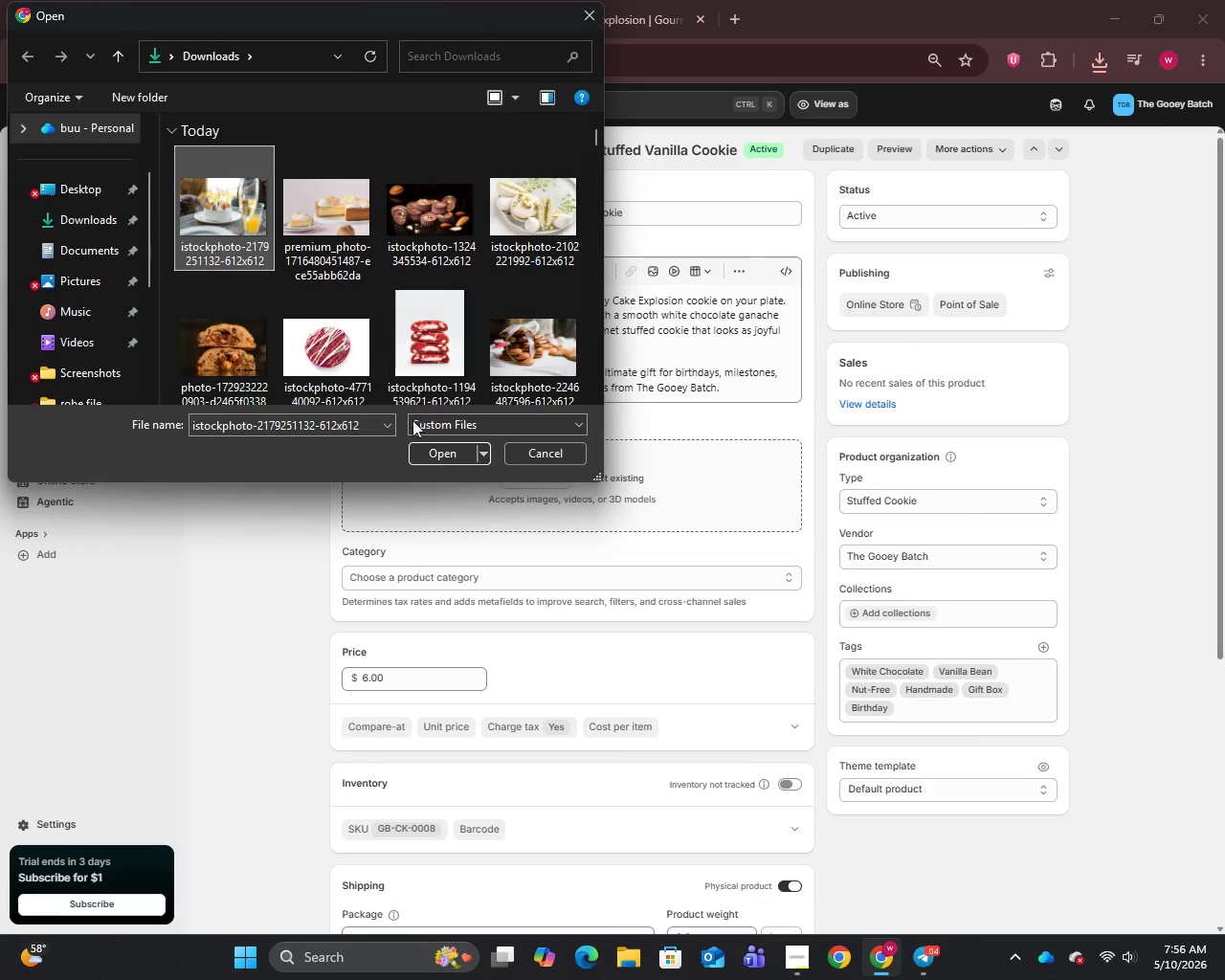 
left_click([433, 452])
 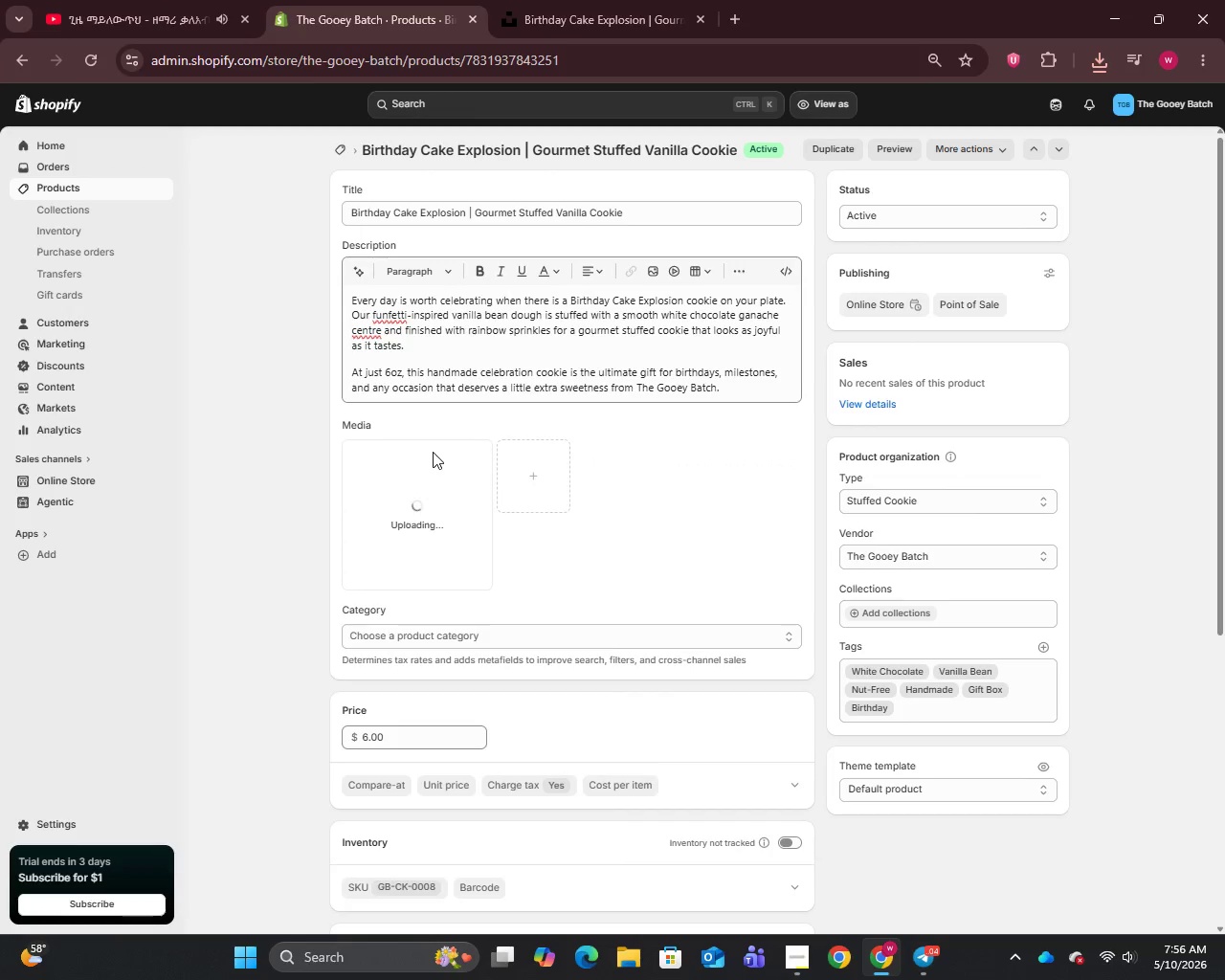 
mouse_move([451, 483])
 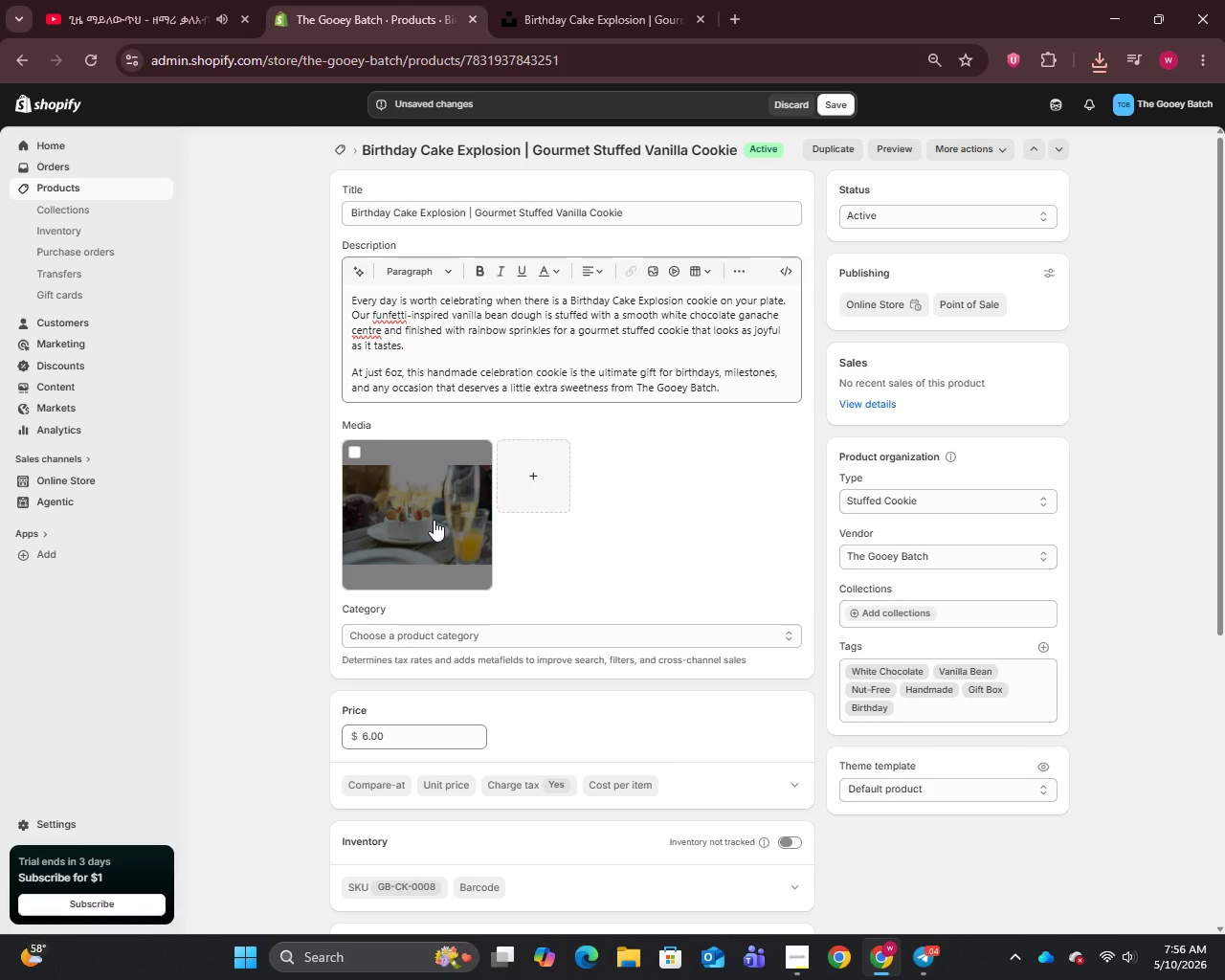 
left_click([434, 520])
 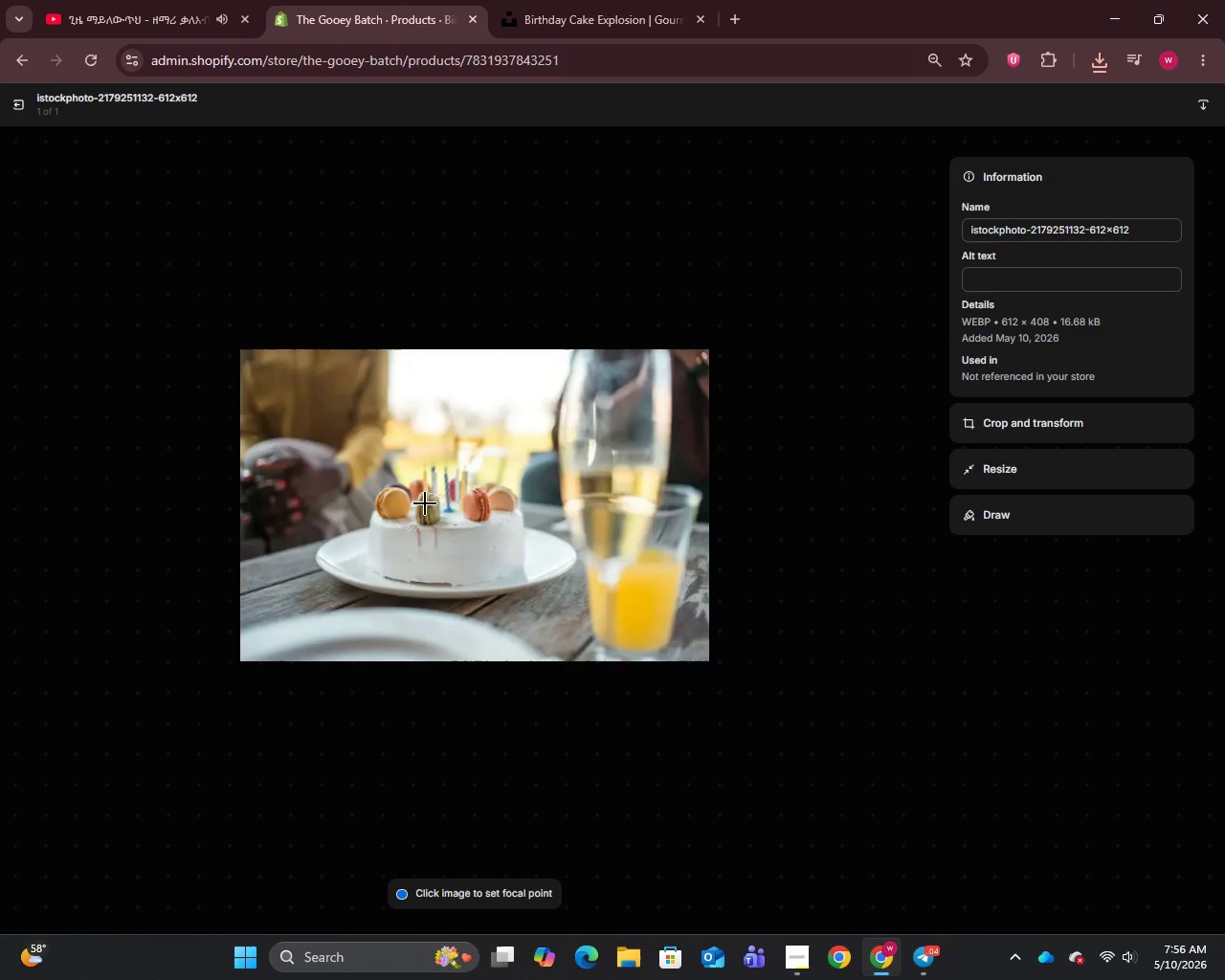 
wait(5.3)
 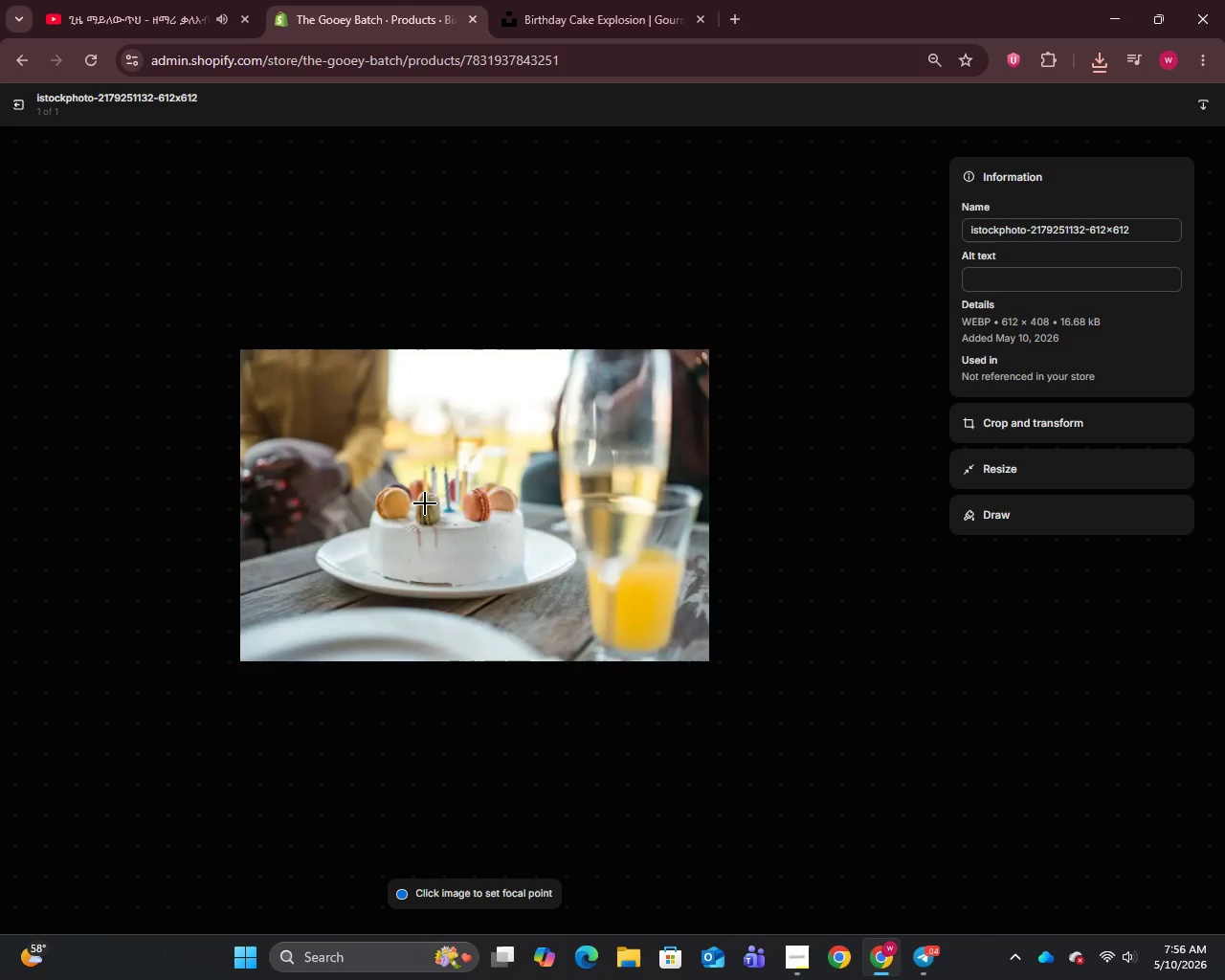 
left_click([988, 231])
 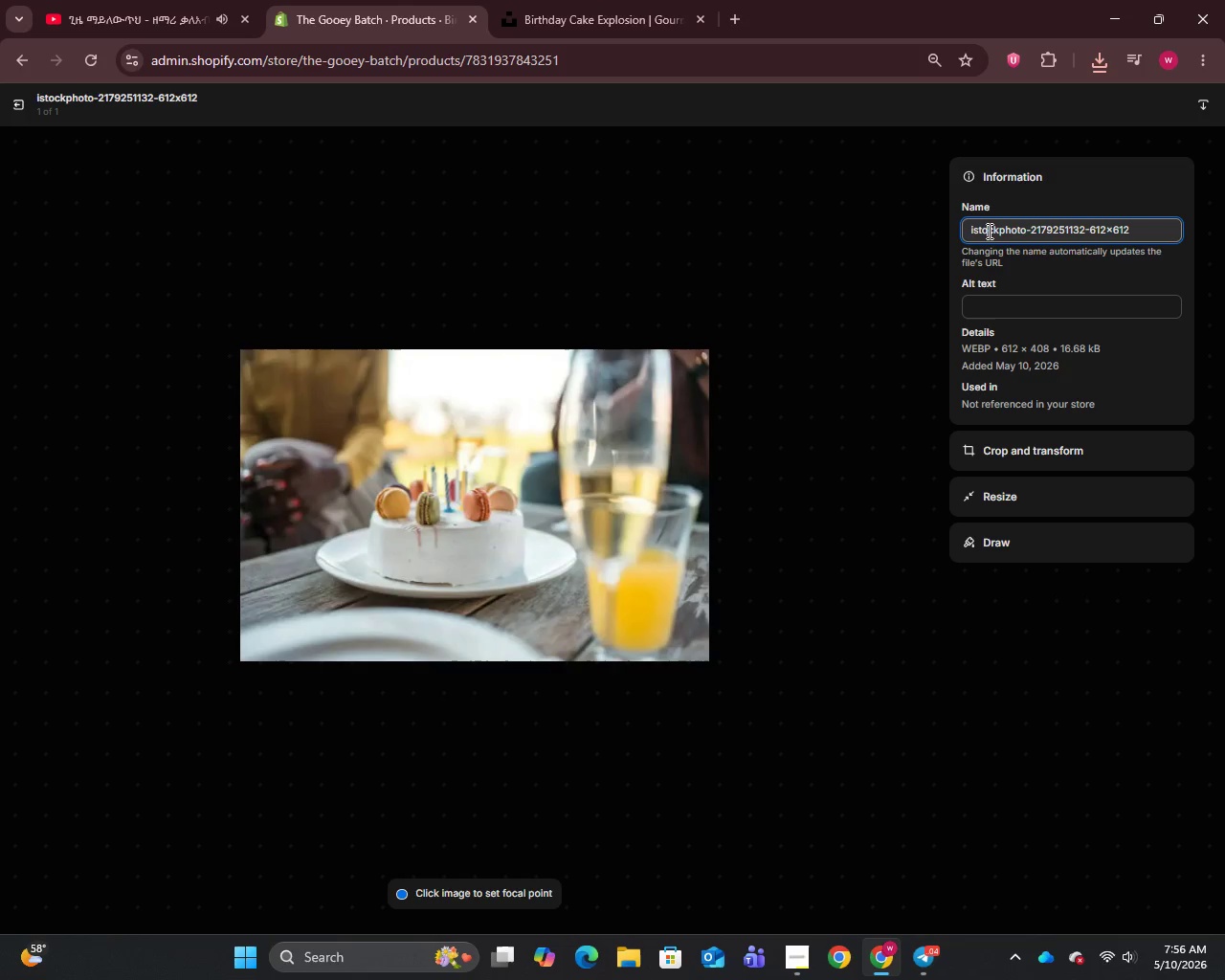 
key(Control+A)
 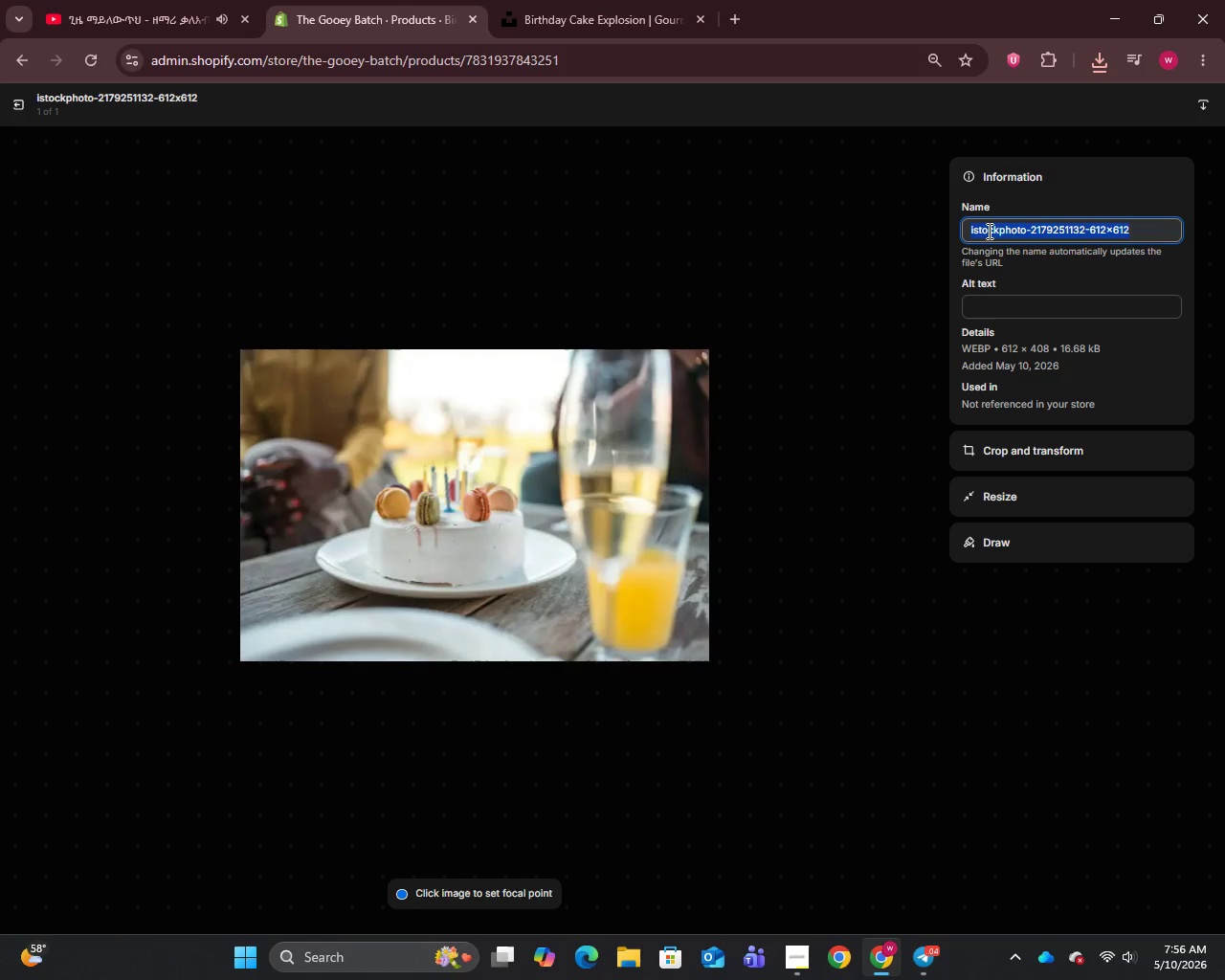 
key(Control+V)
 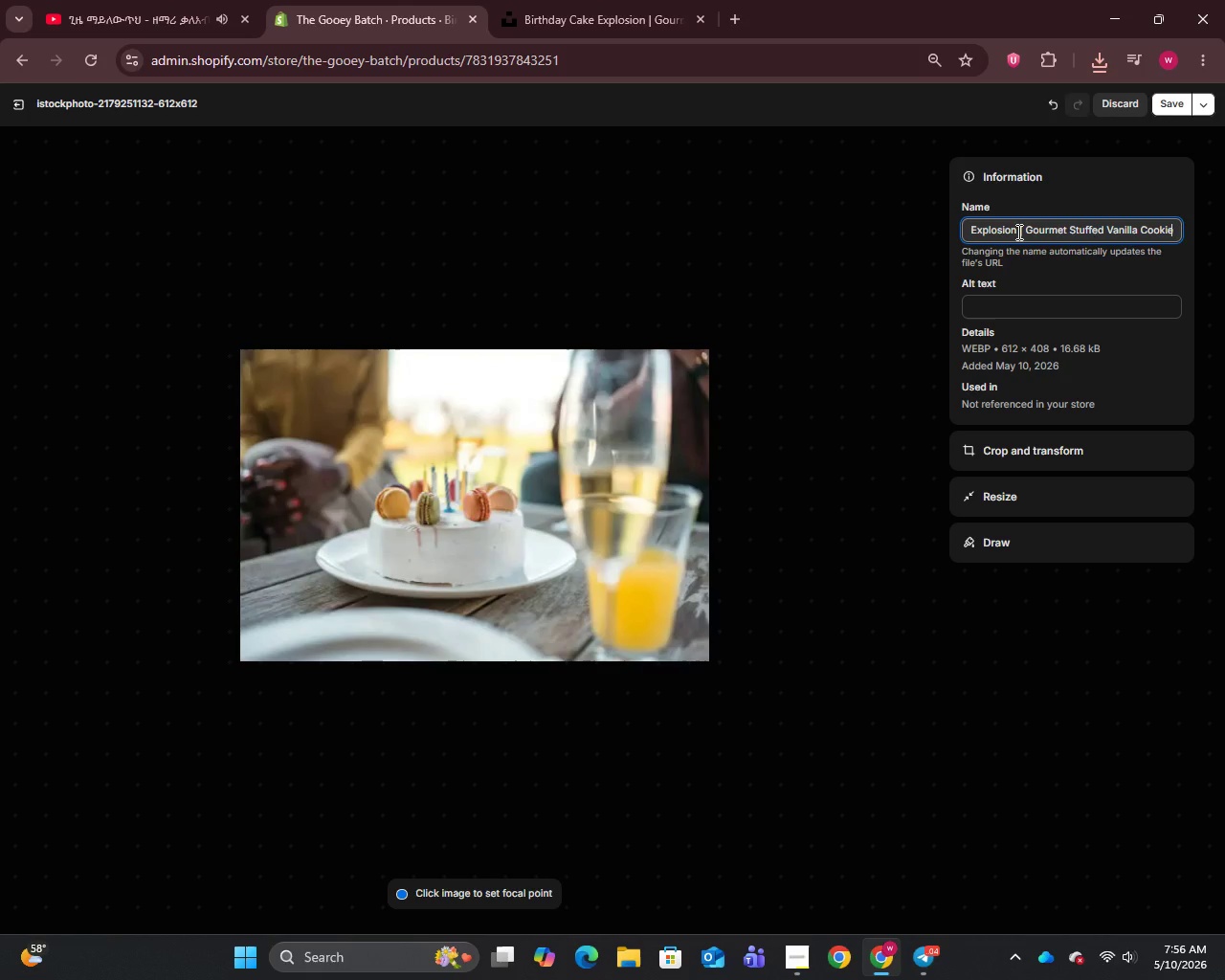 
left_click_drag(start_coordinate=[1019, 230], to_coordinate=[1164, 239])
 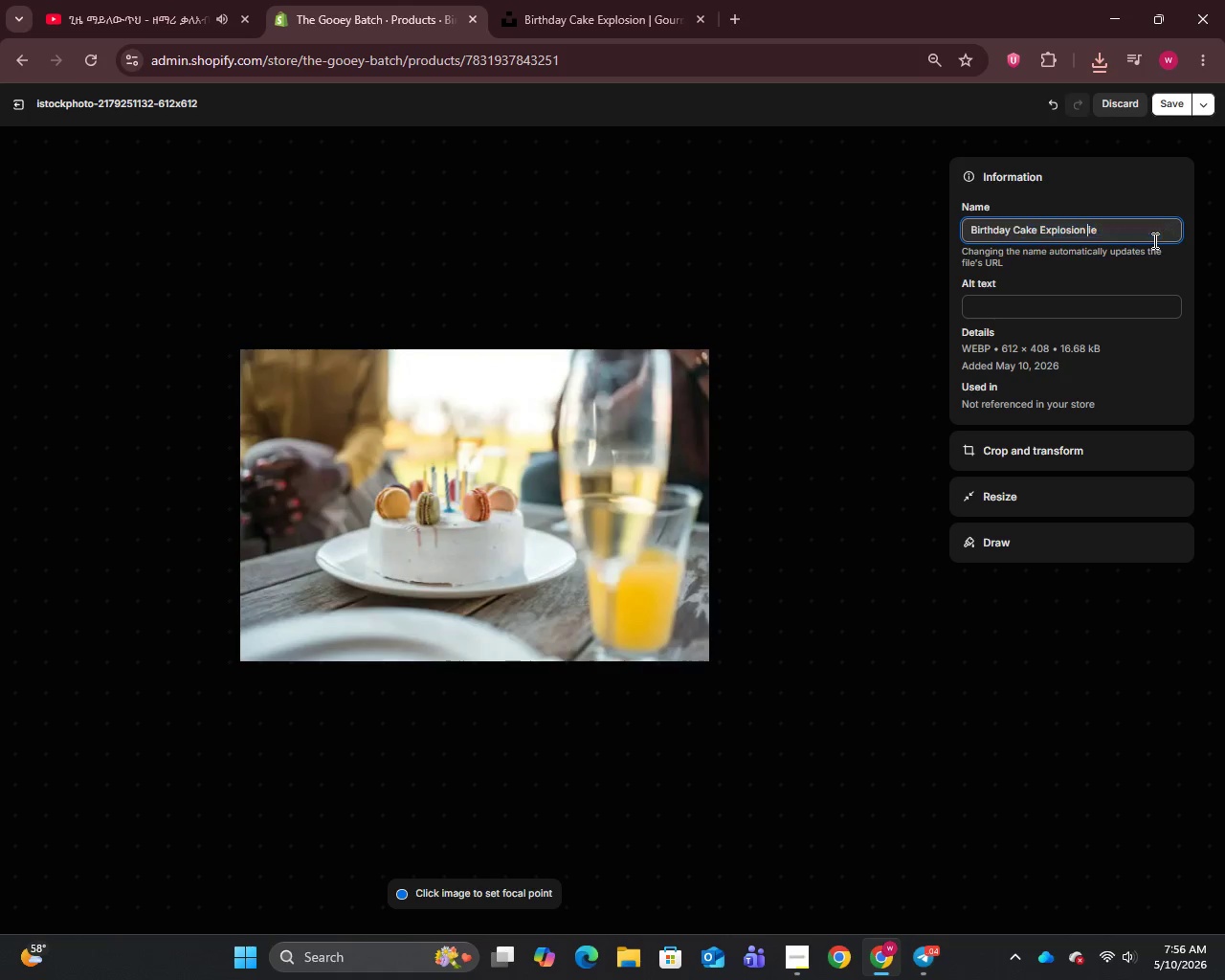 
key(Backspace)
 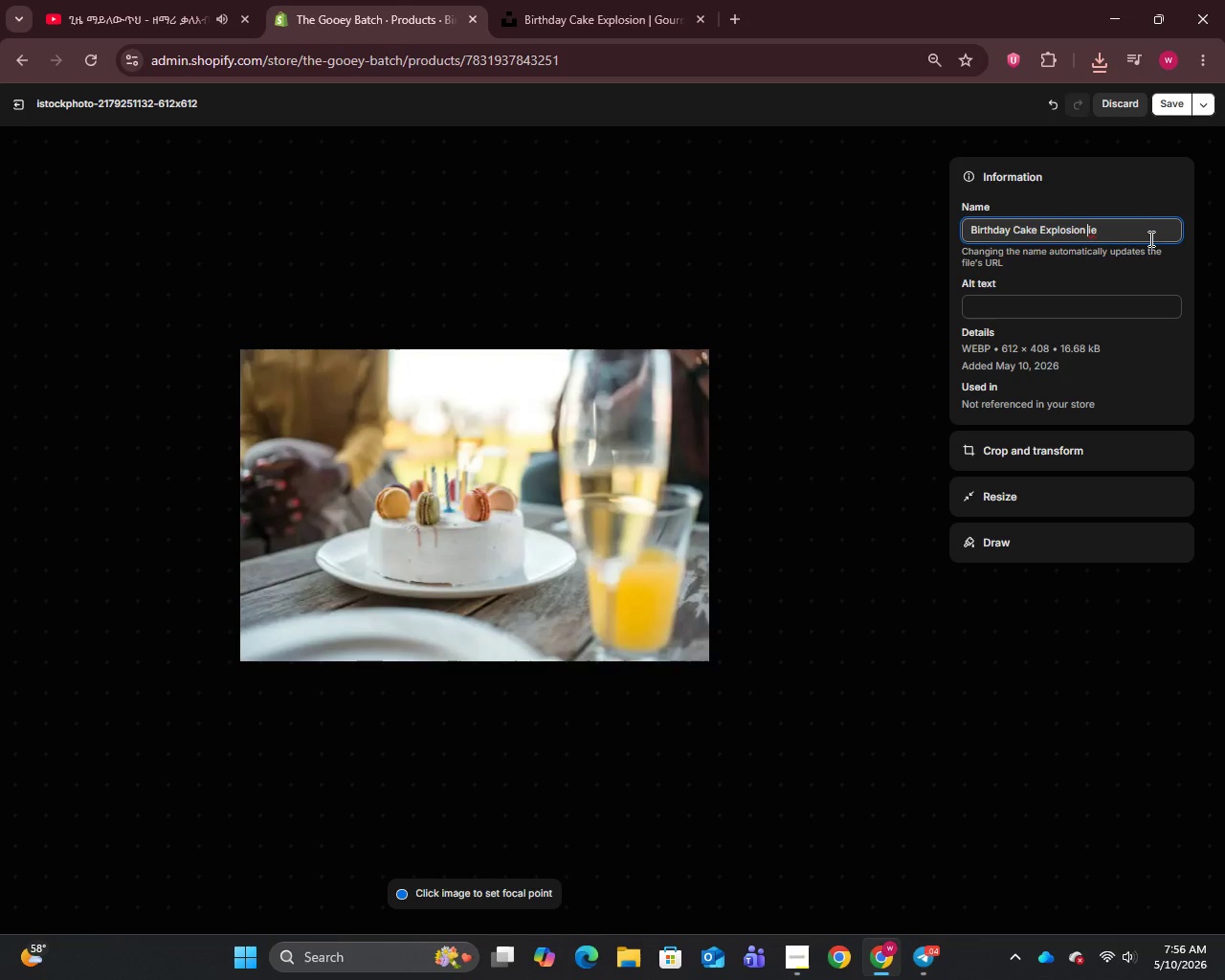 
left_click([1135, 232])
 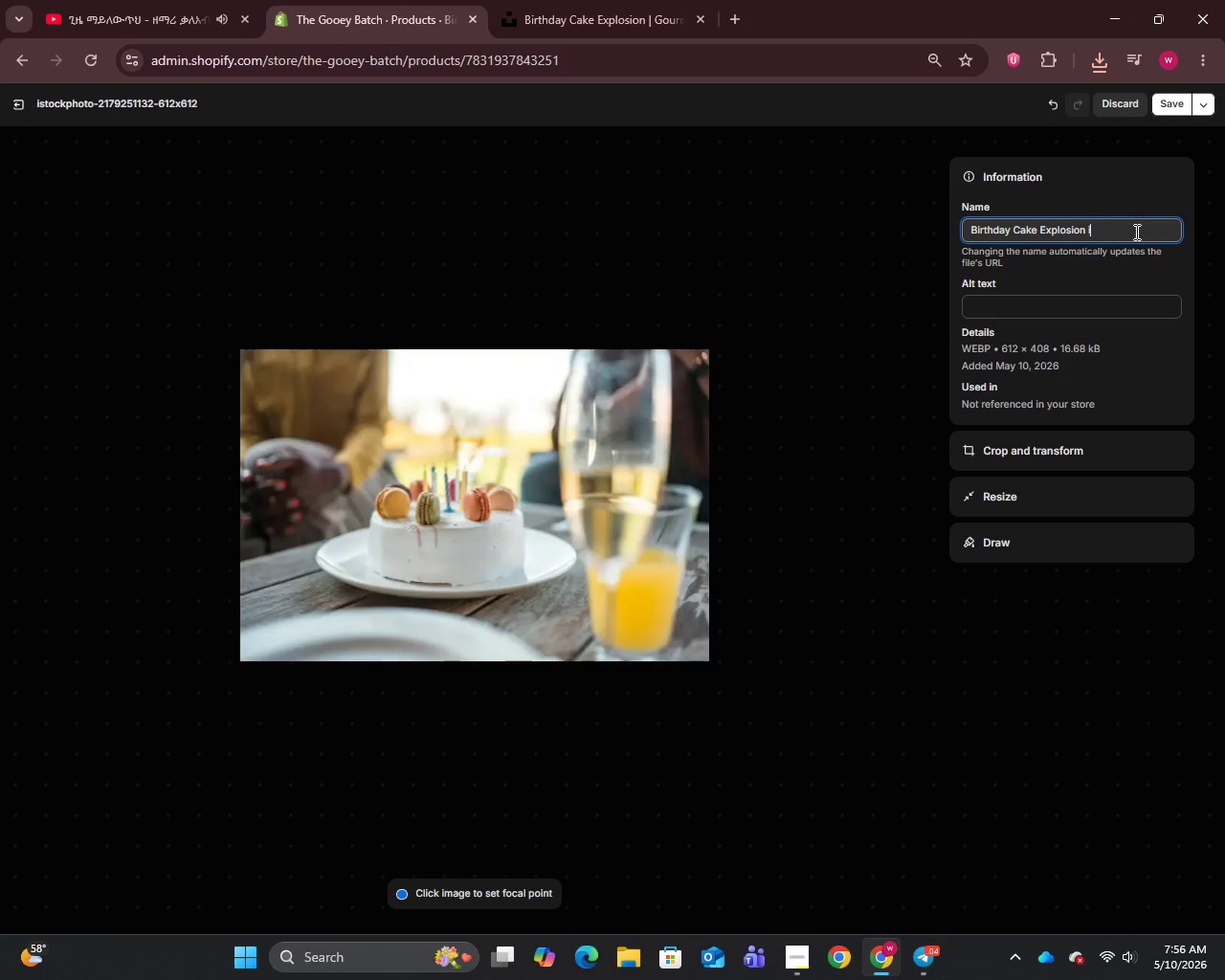 
key(Backspace)
 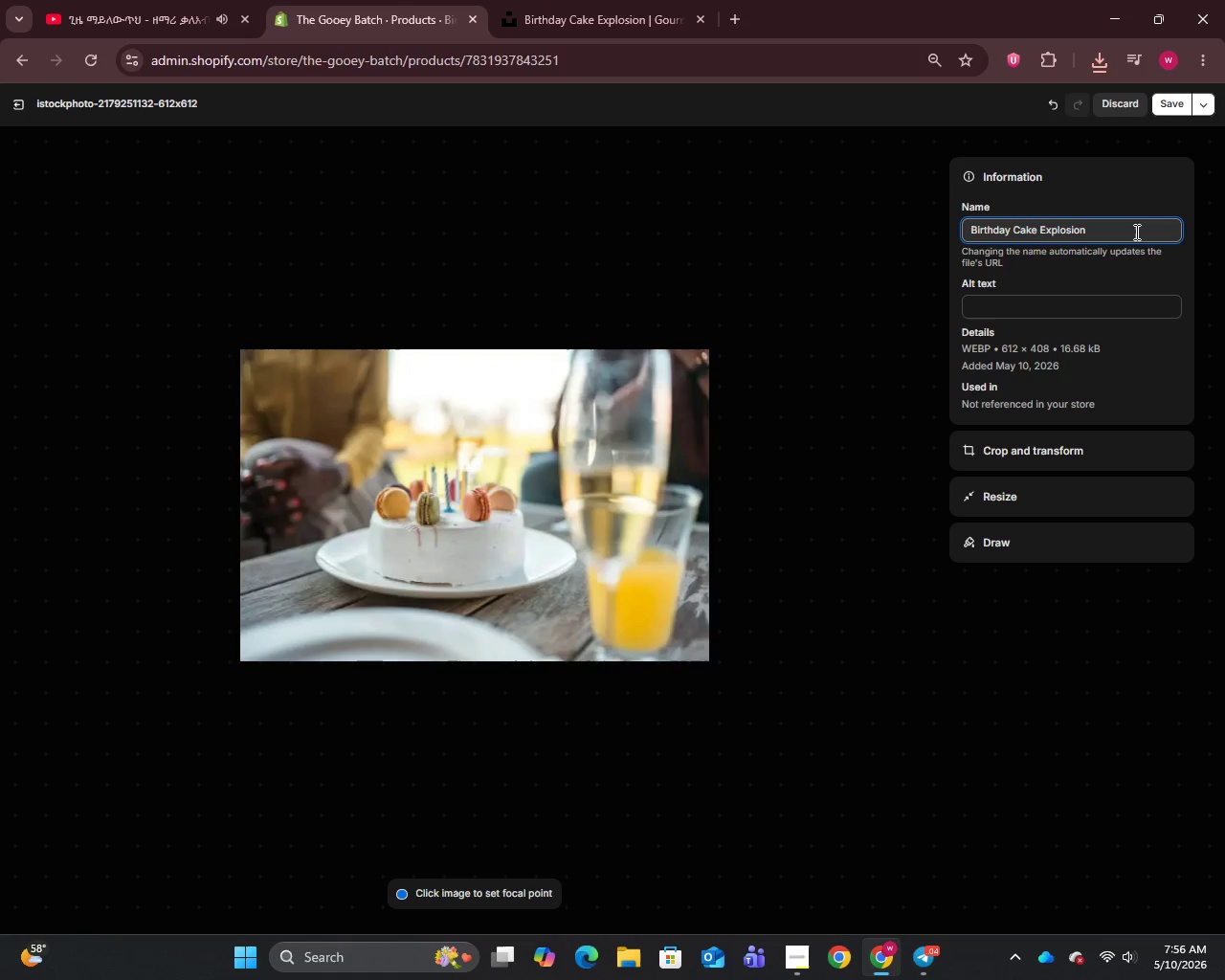 
key(Backspace)
 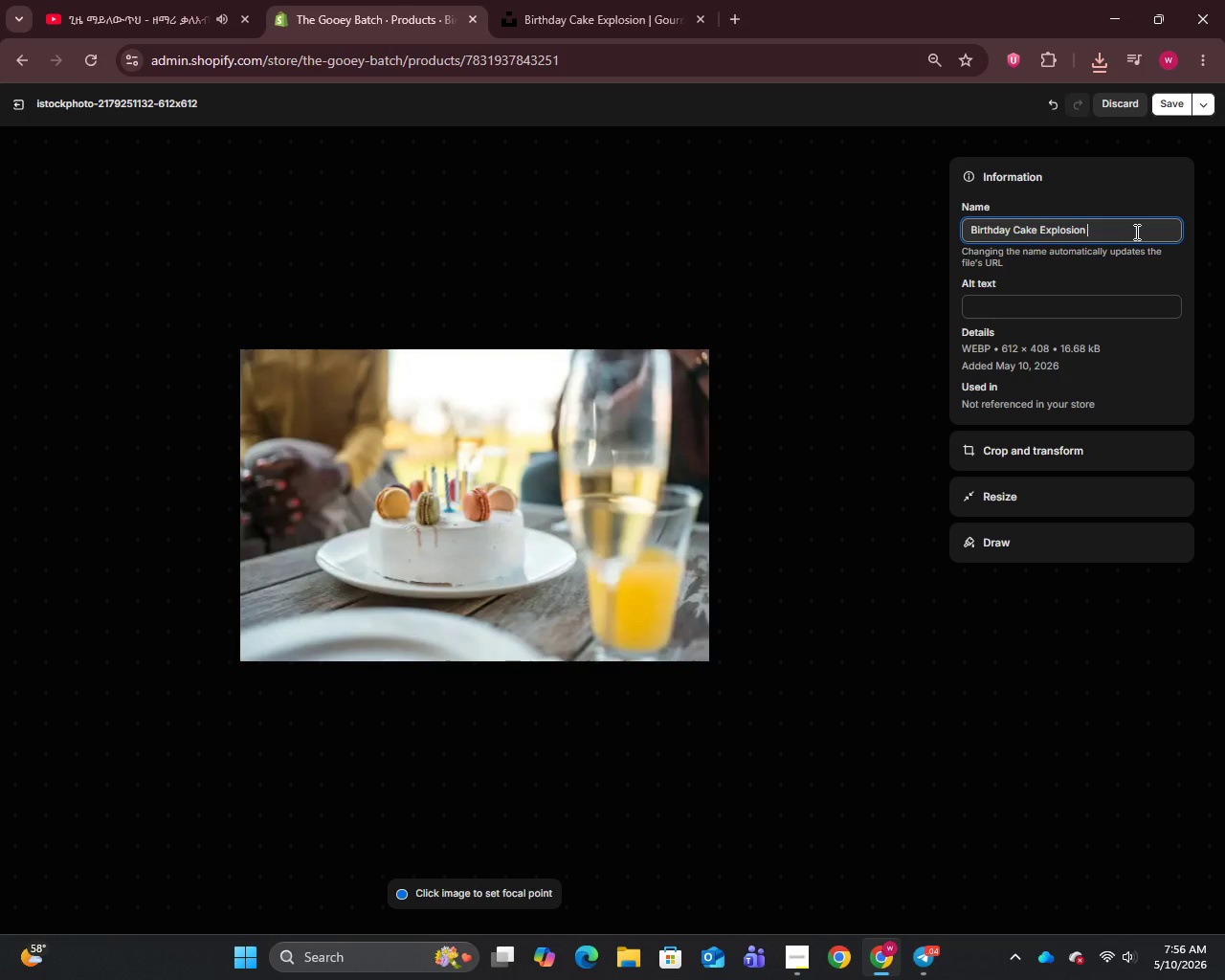 
key(Backspace)
 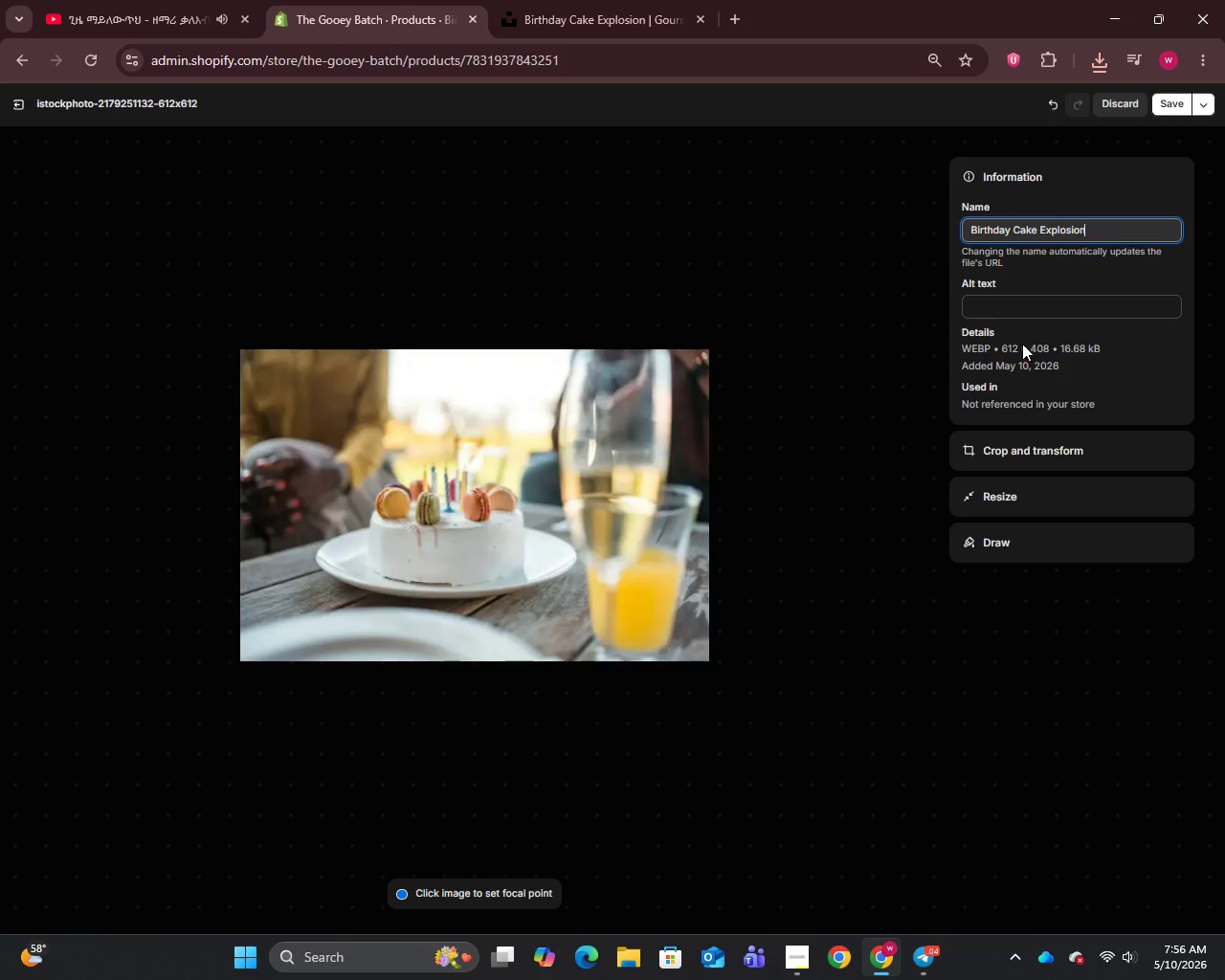 
left_click([1013, 296])
 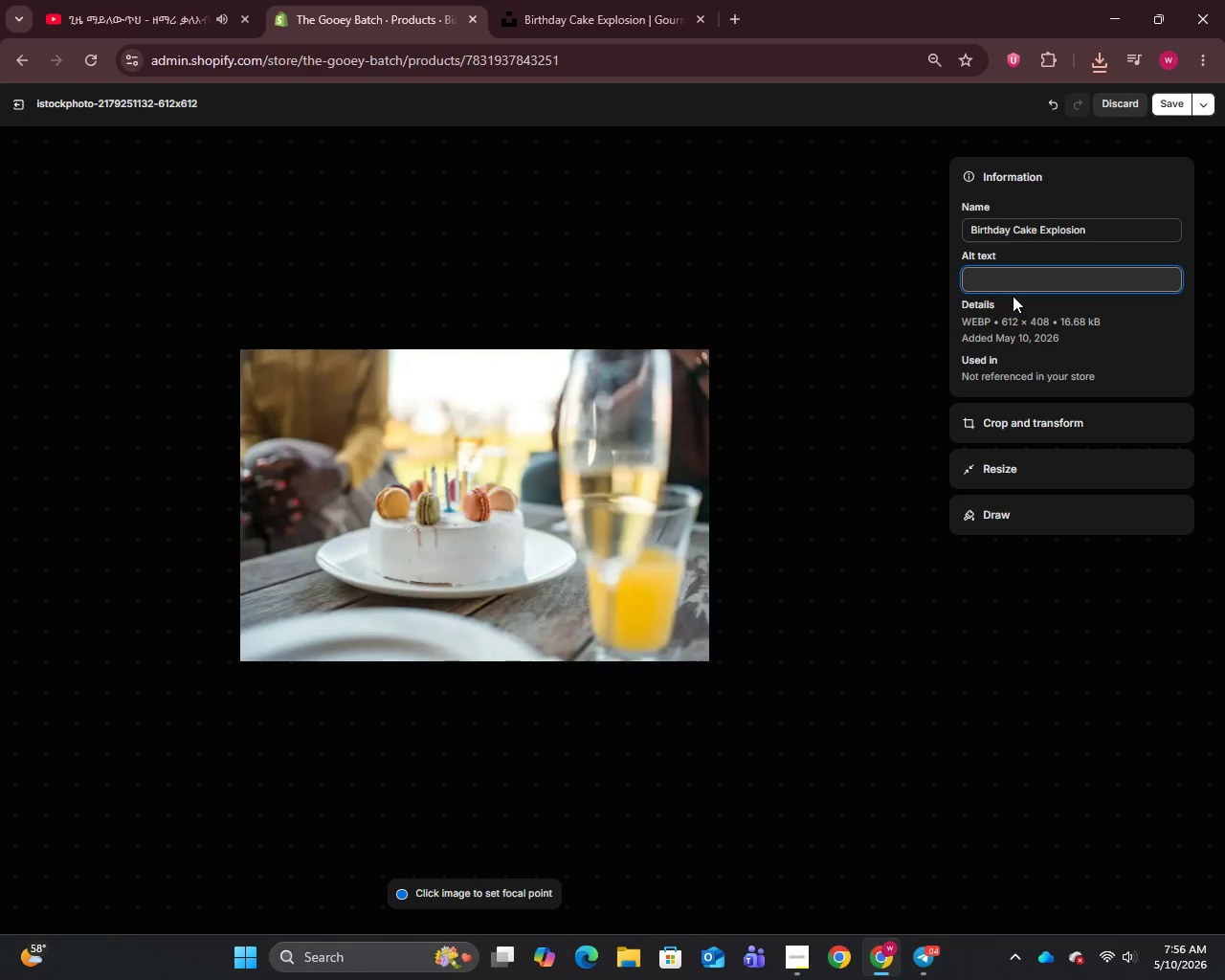 
type(Birthday Cake Explosion gourment)
key(Backspace)
key(Backspace)
type(t stuffed vanilla bean cookie with white chocolate h)
key(Backspace)
type(ganache filling.)
 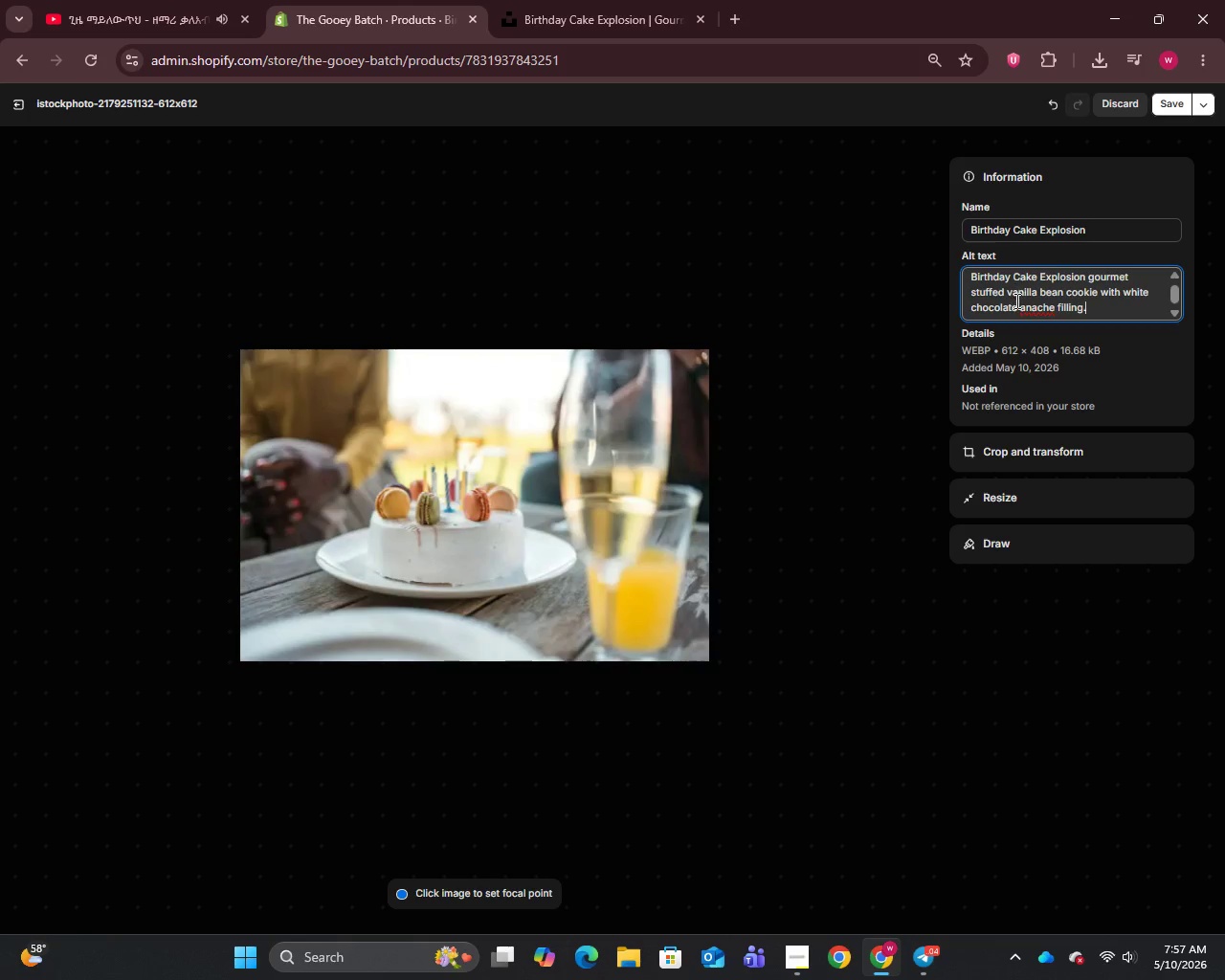 
left_click([1023, 312])
 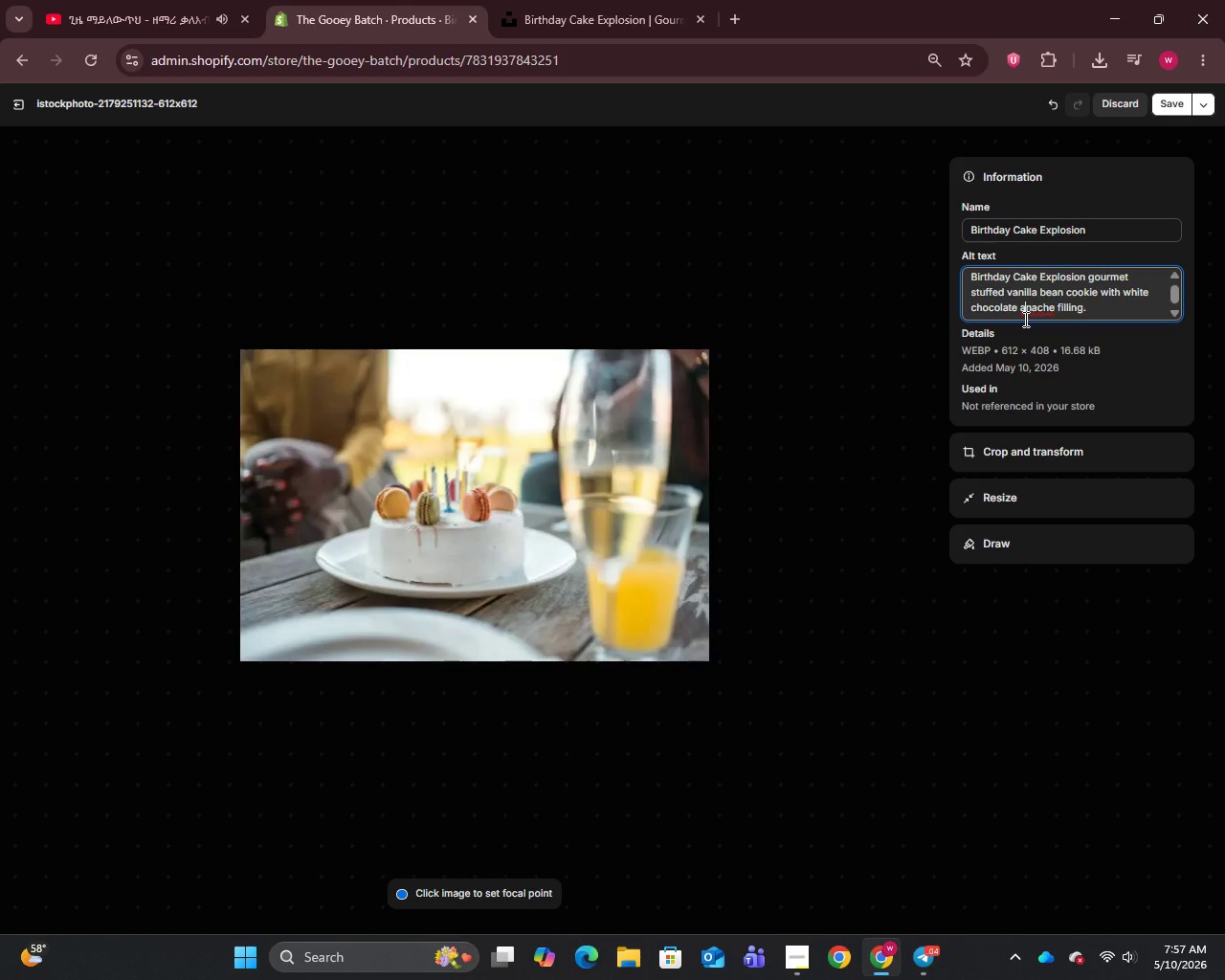 
key(ArrowLeft)
 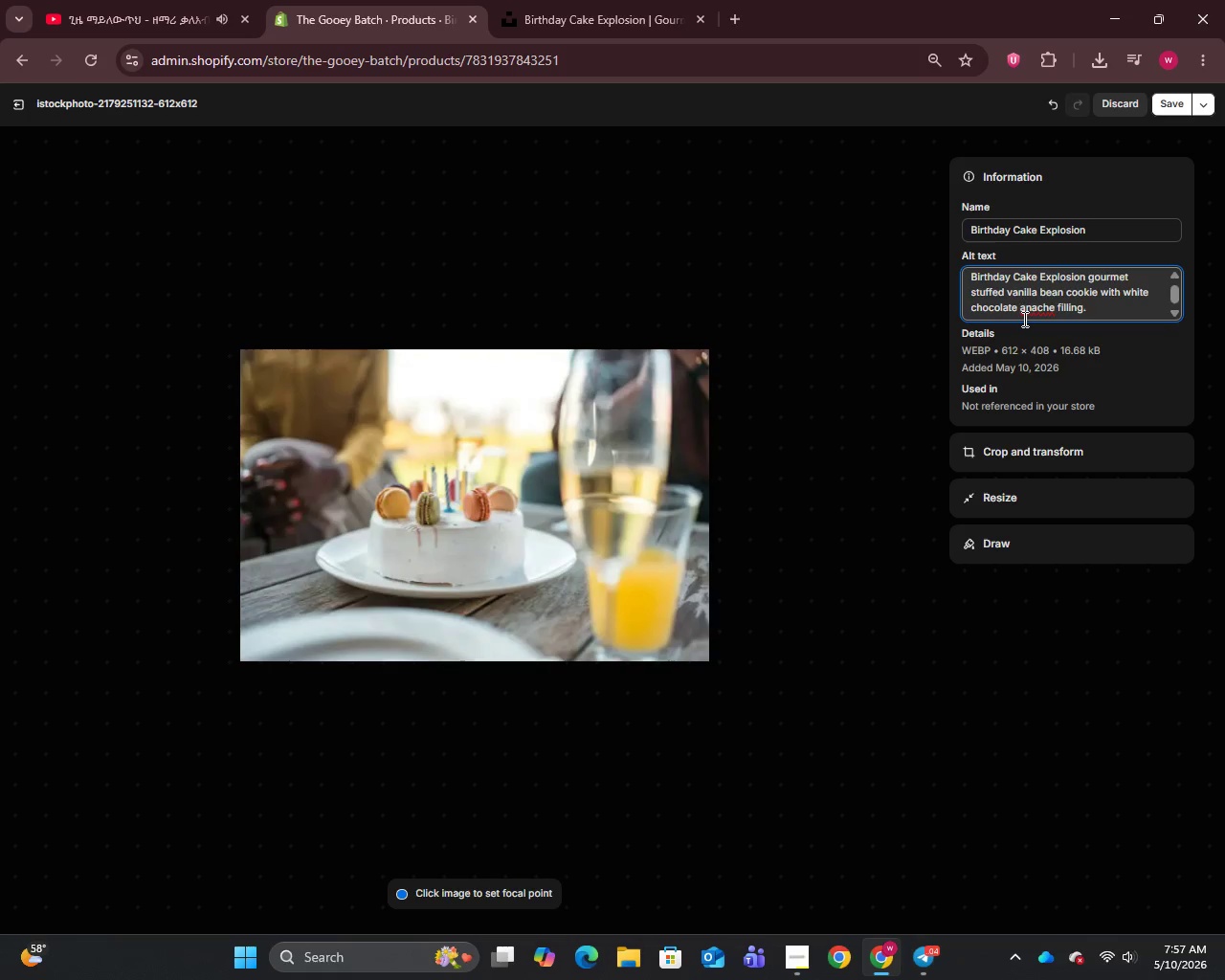 
key(G)
 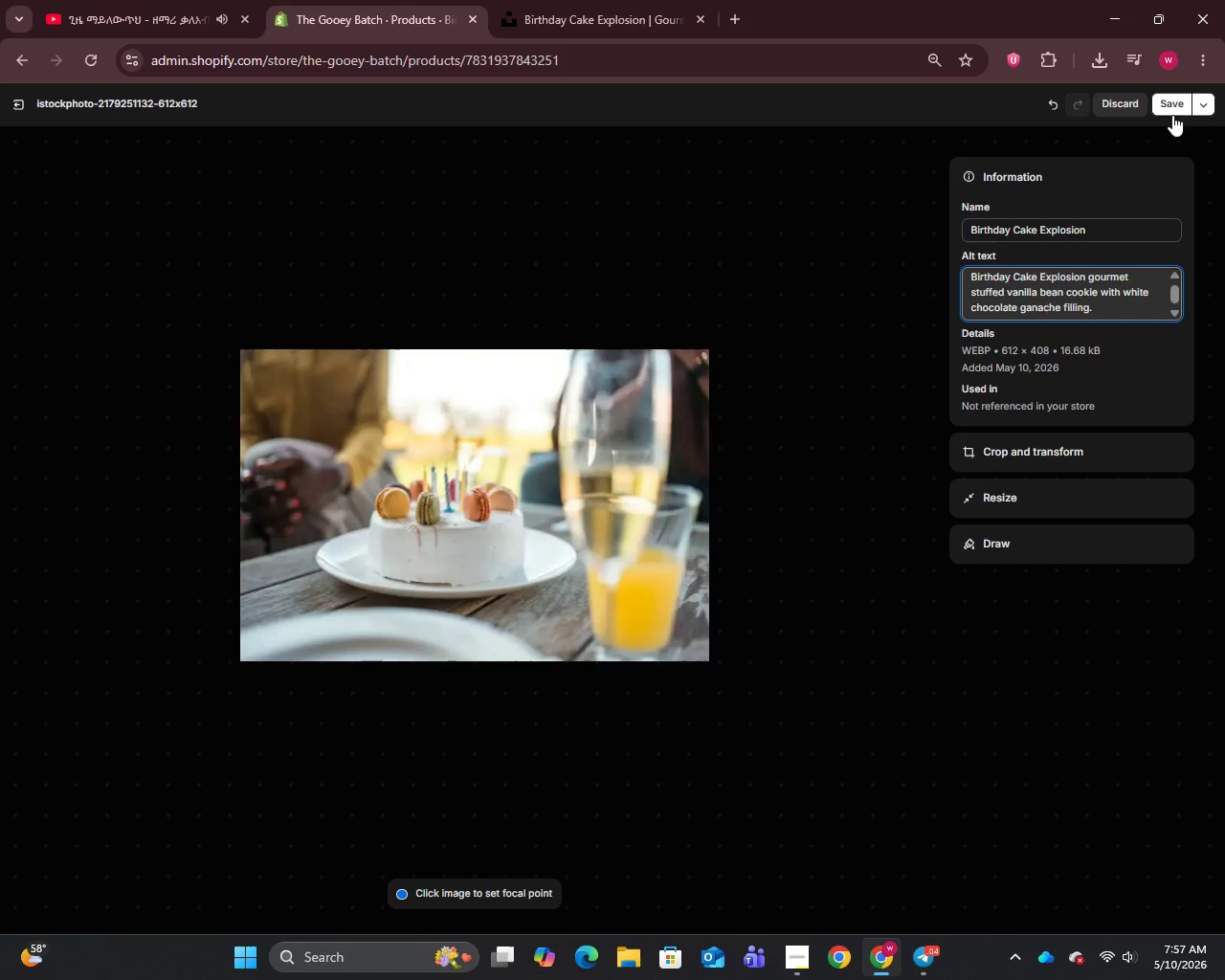 
left_click([1169, 98])
 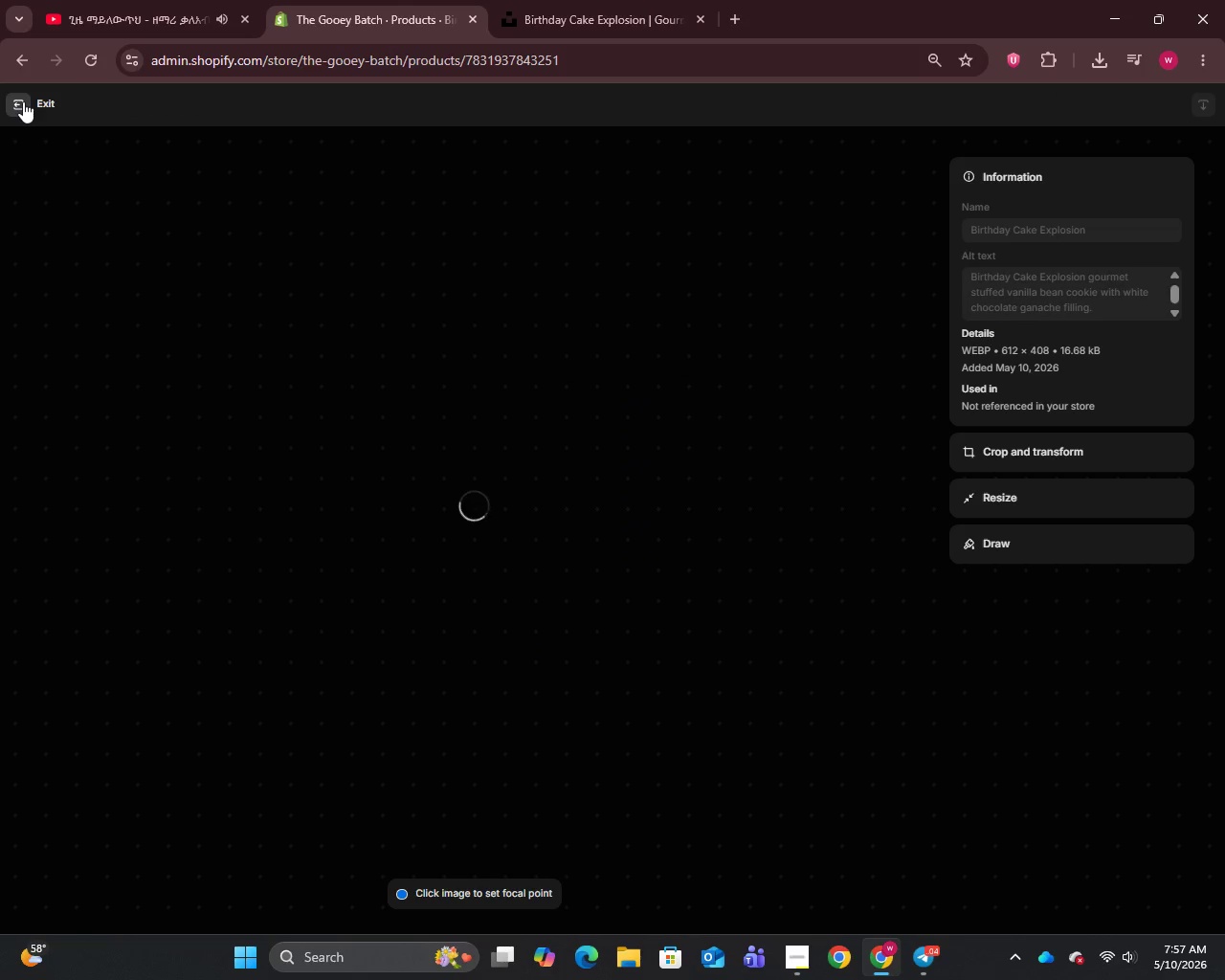 
left_click([22, 101])
 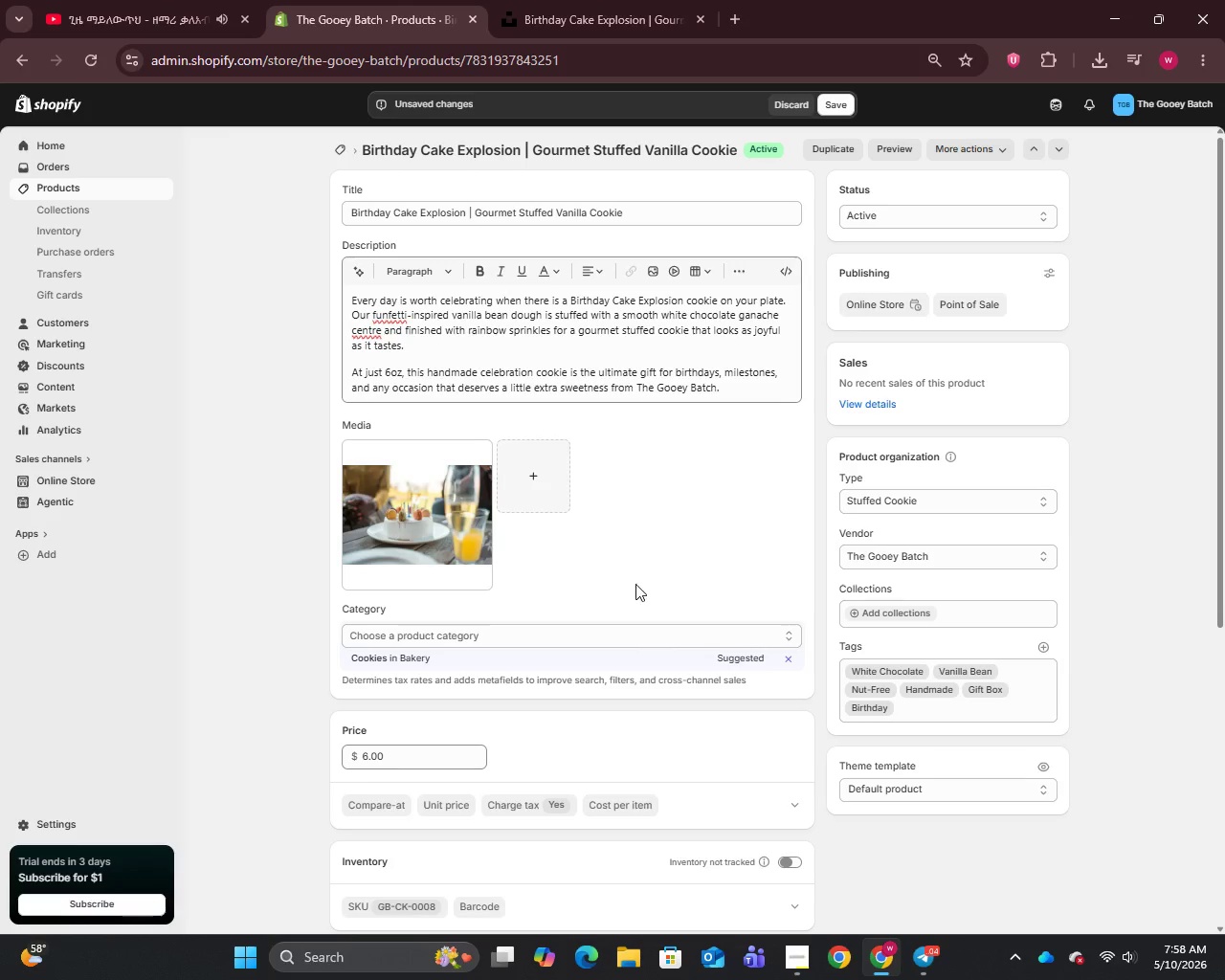 
scroll: coordinate [640, 594], scroll_direction: down, amount: 11.0
 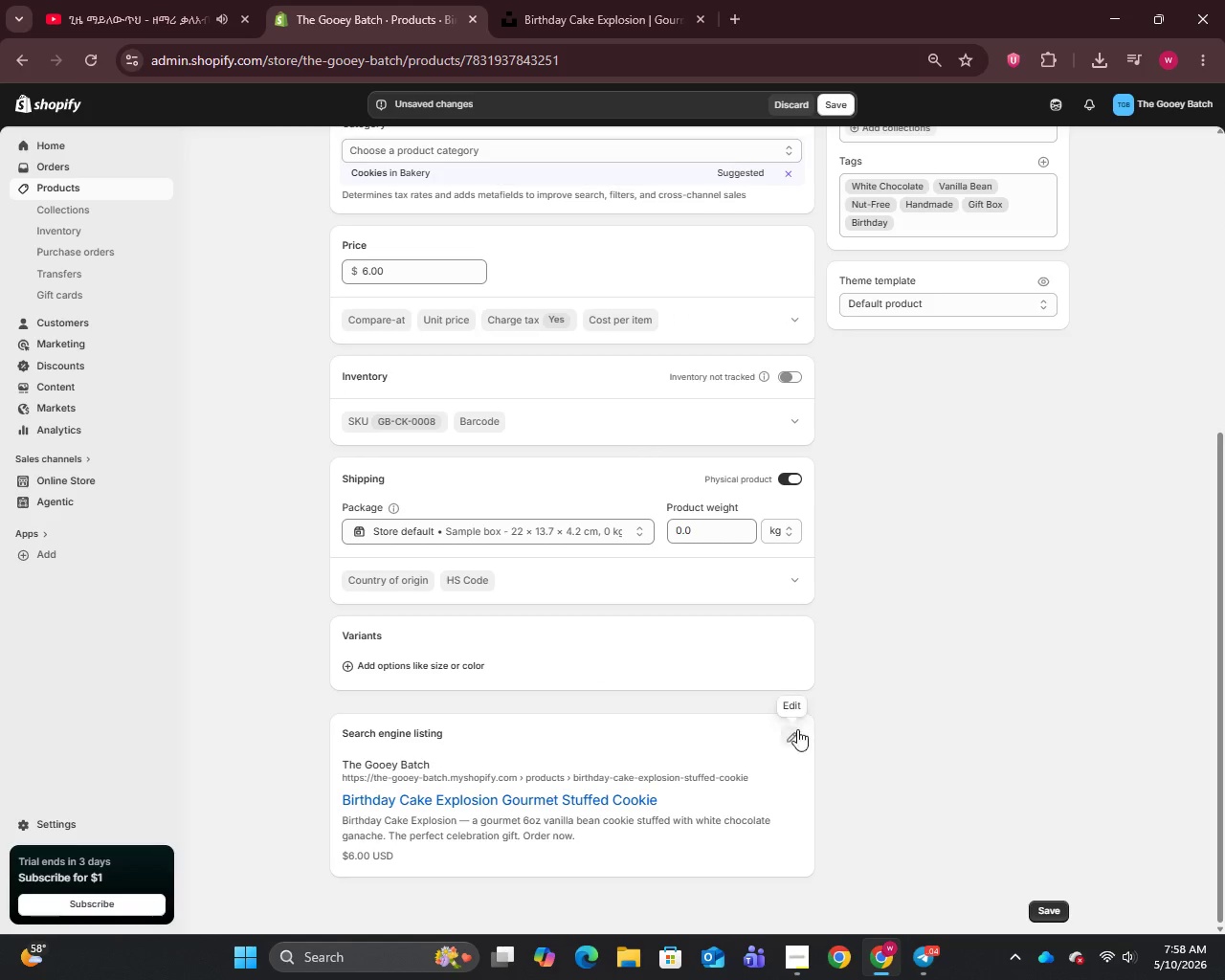 
left_click([791, 737])
 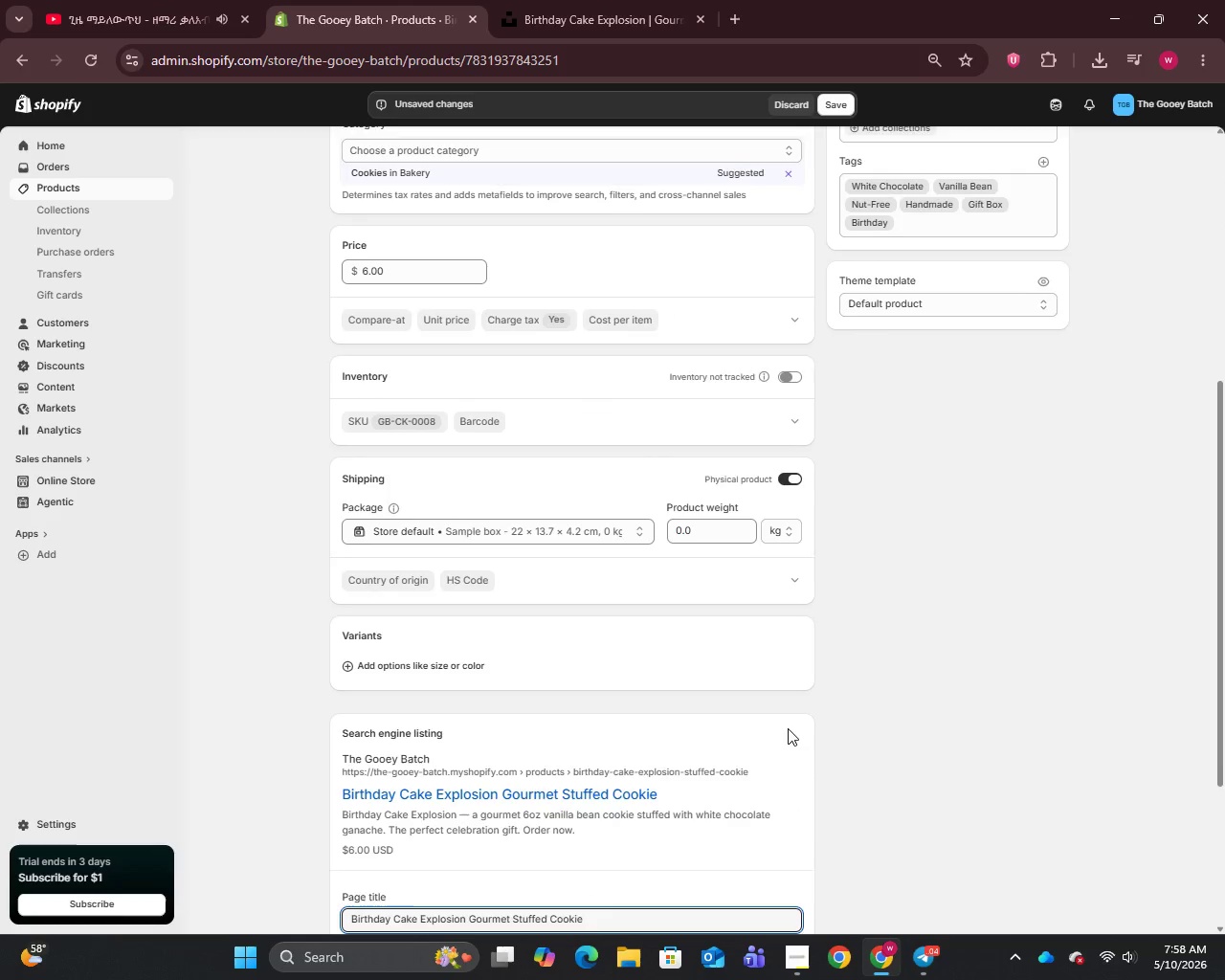 
scroll: coordinate [780, 726], scroll_direction: down, amount: 5.0
 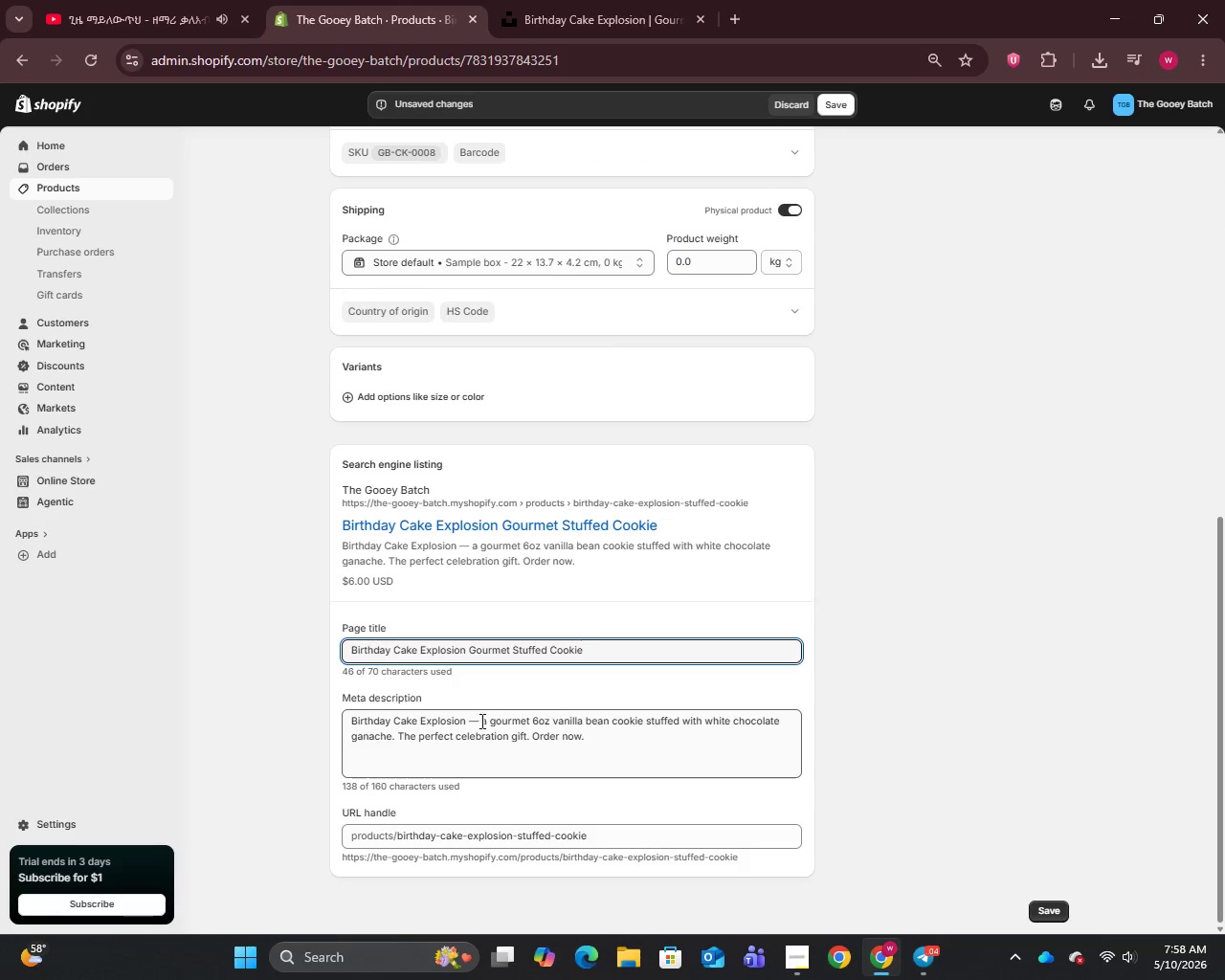 
left_click([479, 724])
 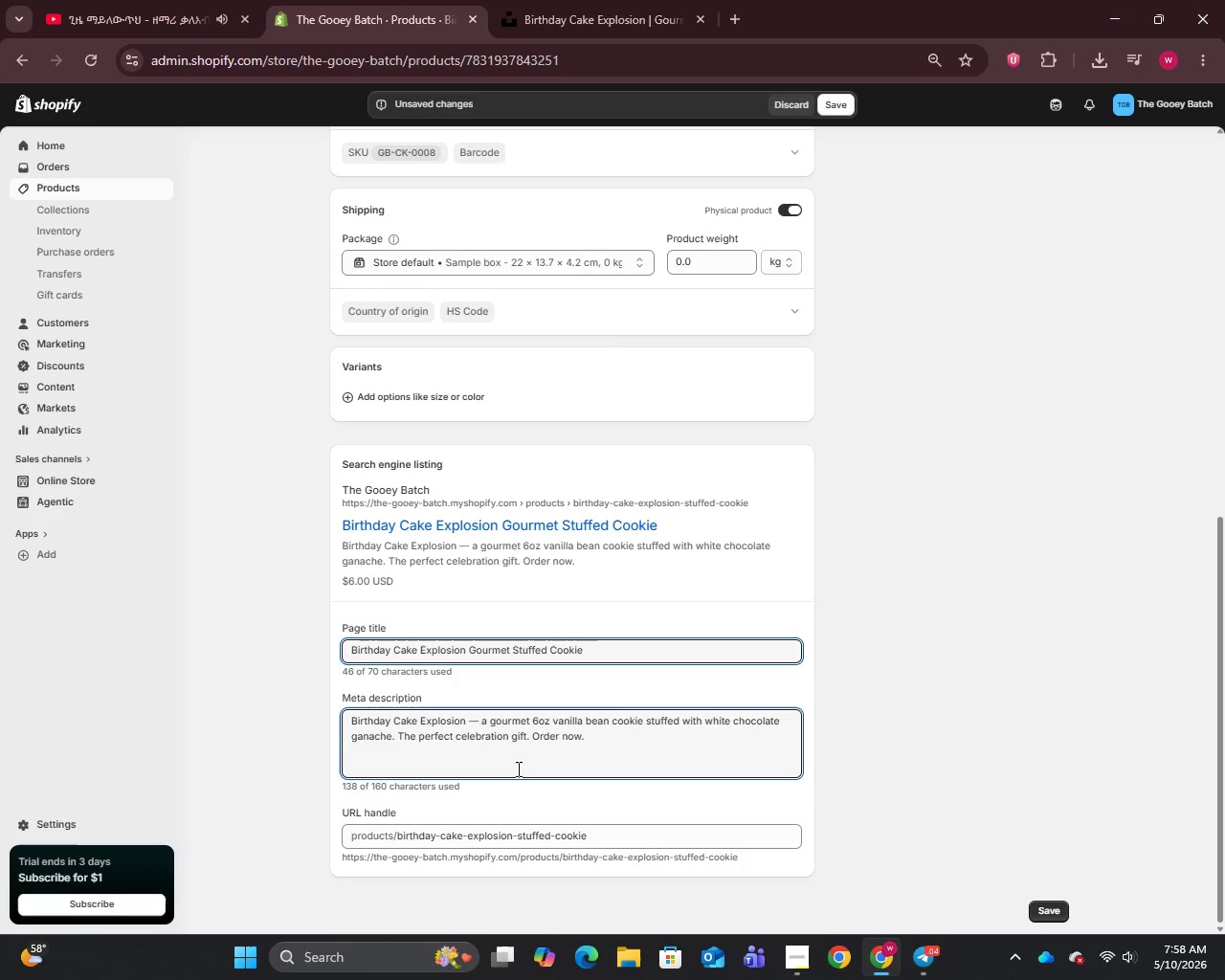 
key(Backspace)
 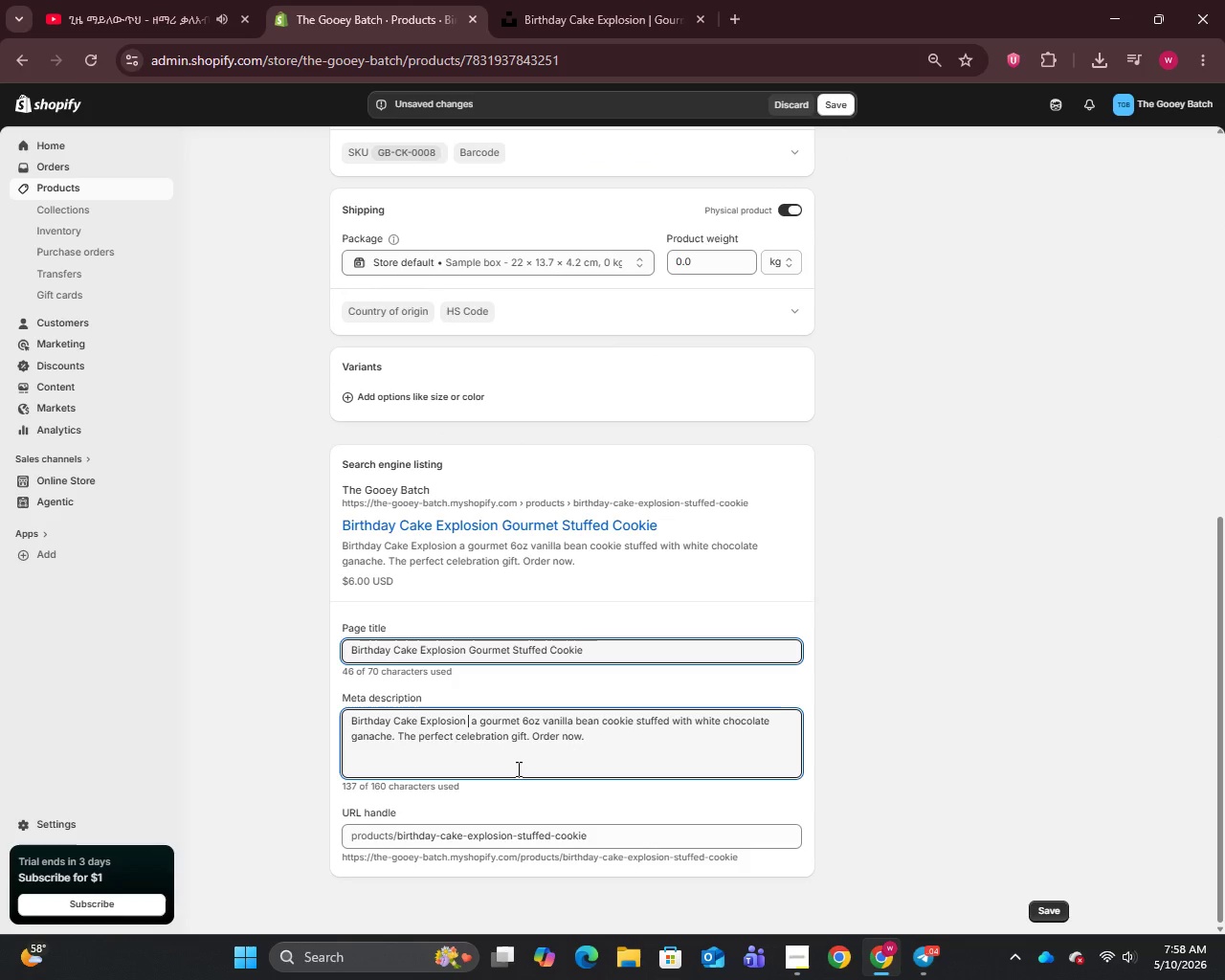 
key(Backspace)
 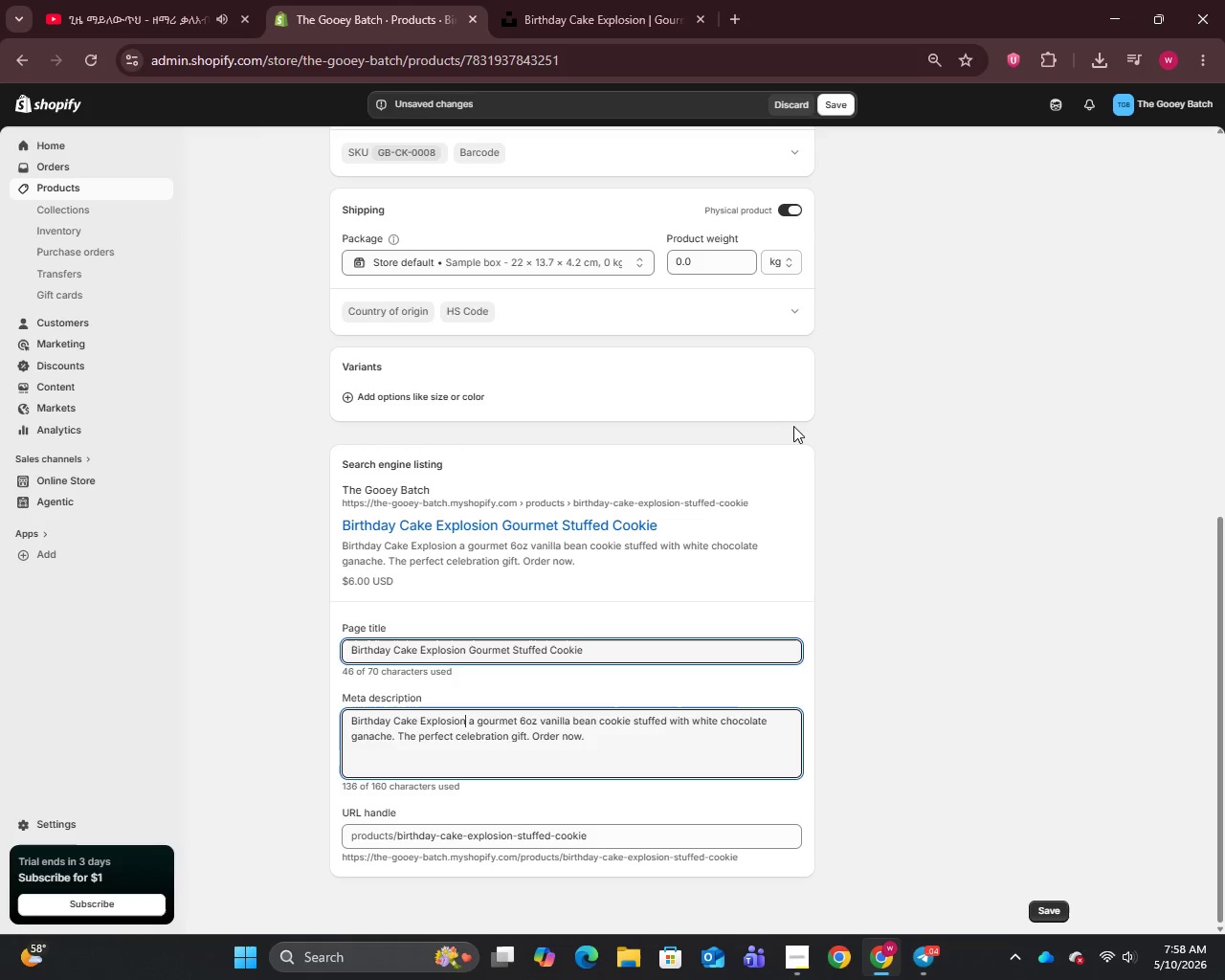 
scroll: coordinate [792, 427], scroll_direction: up, amount: 9.0
 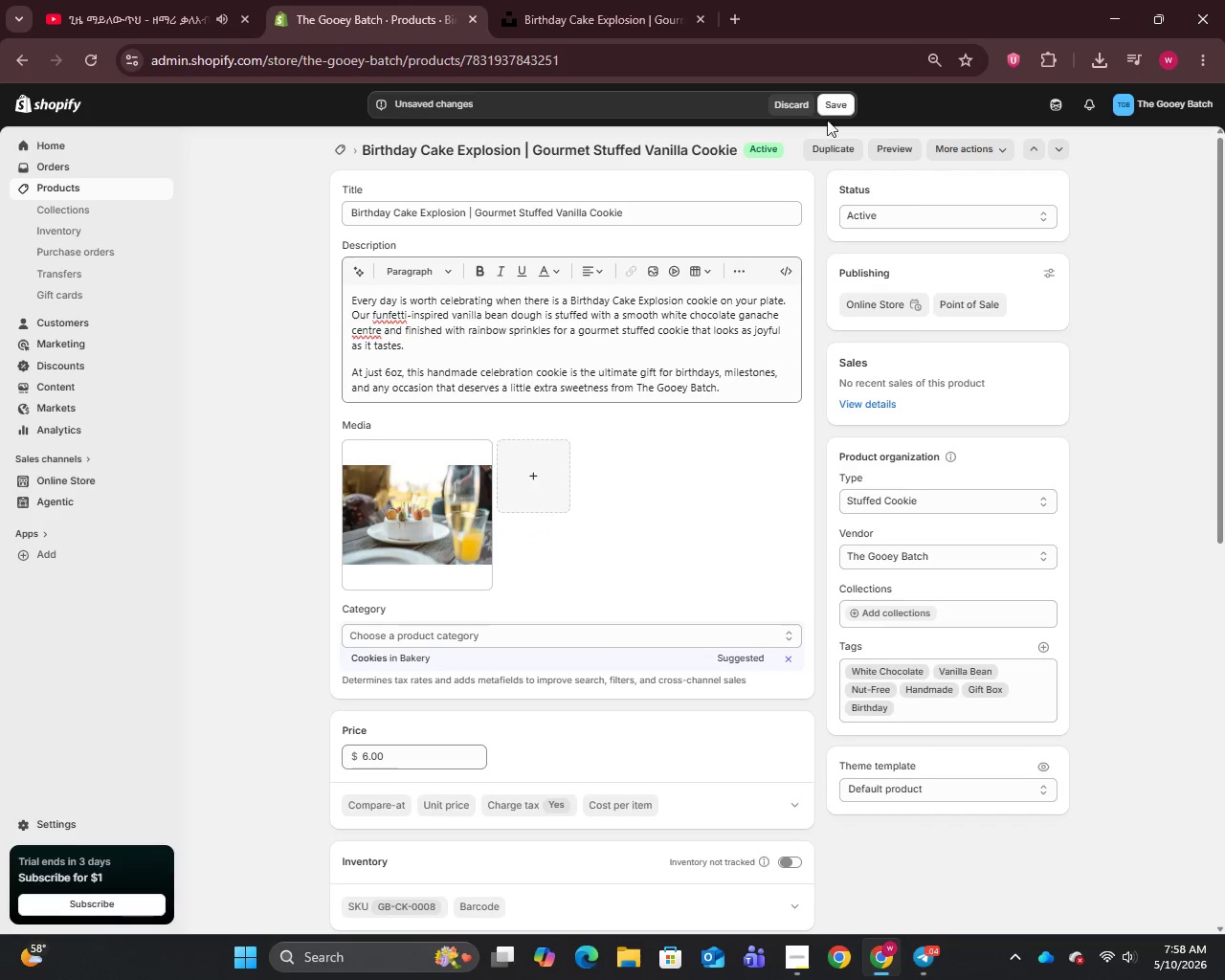 
left_click([831, 103])
 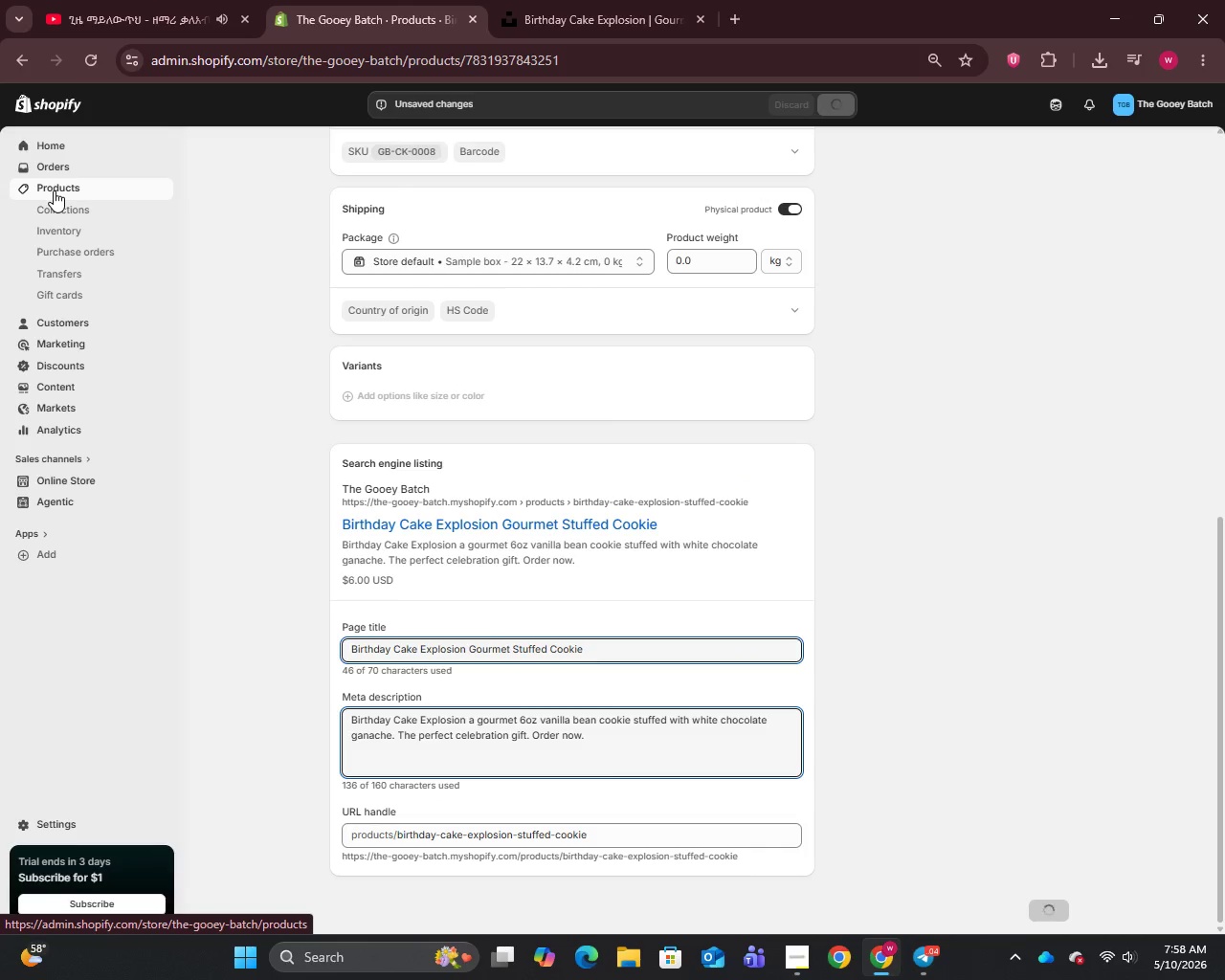 
left_click([54, 190])
 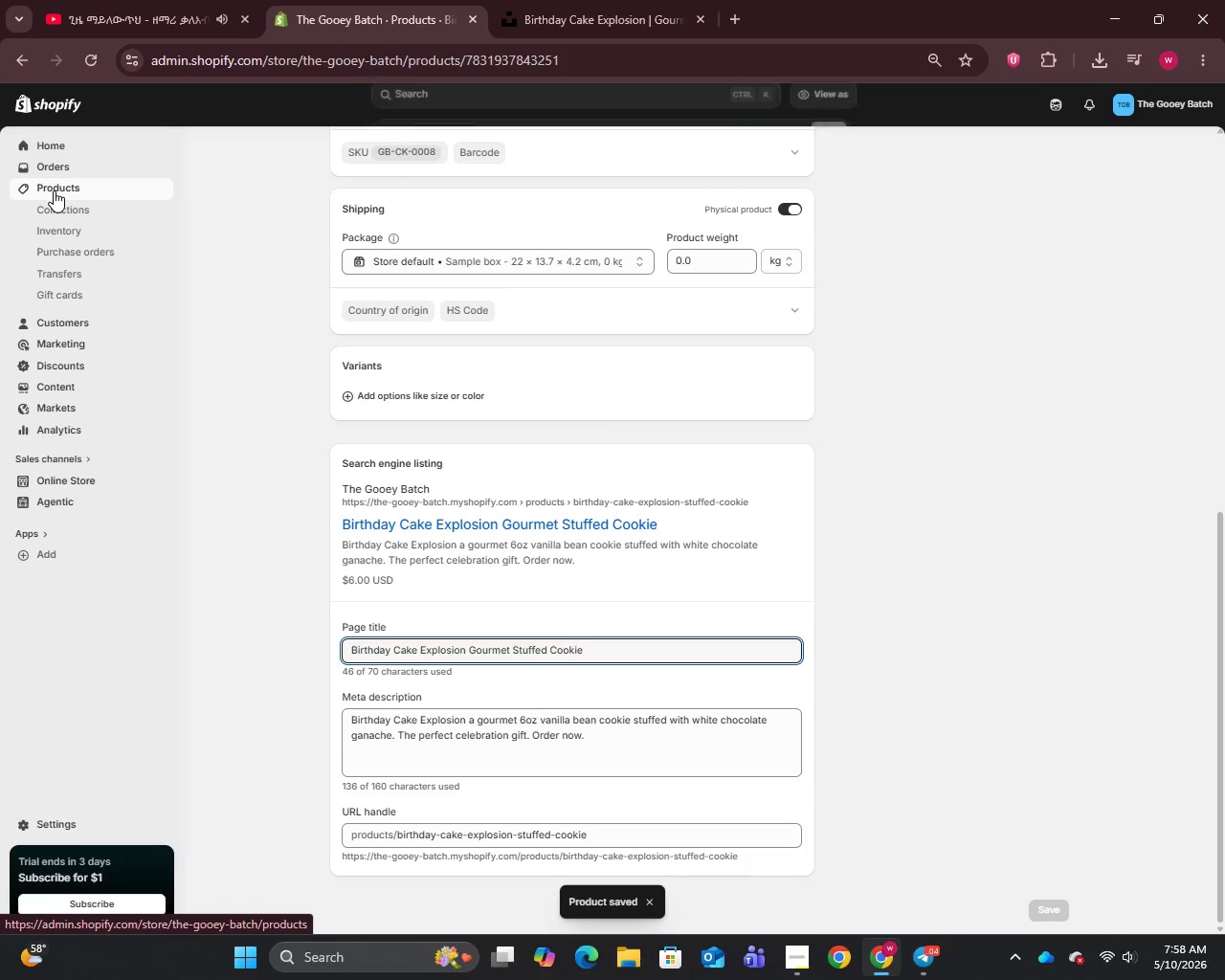 
left_click([54, 190])
 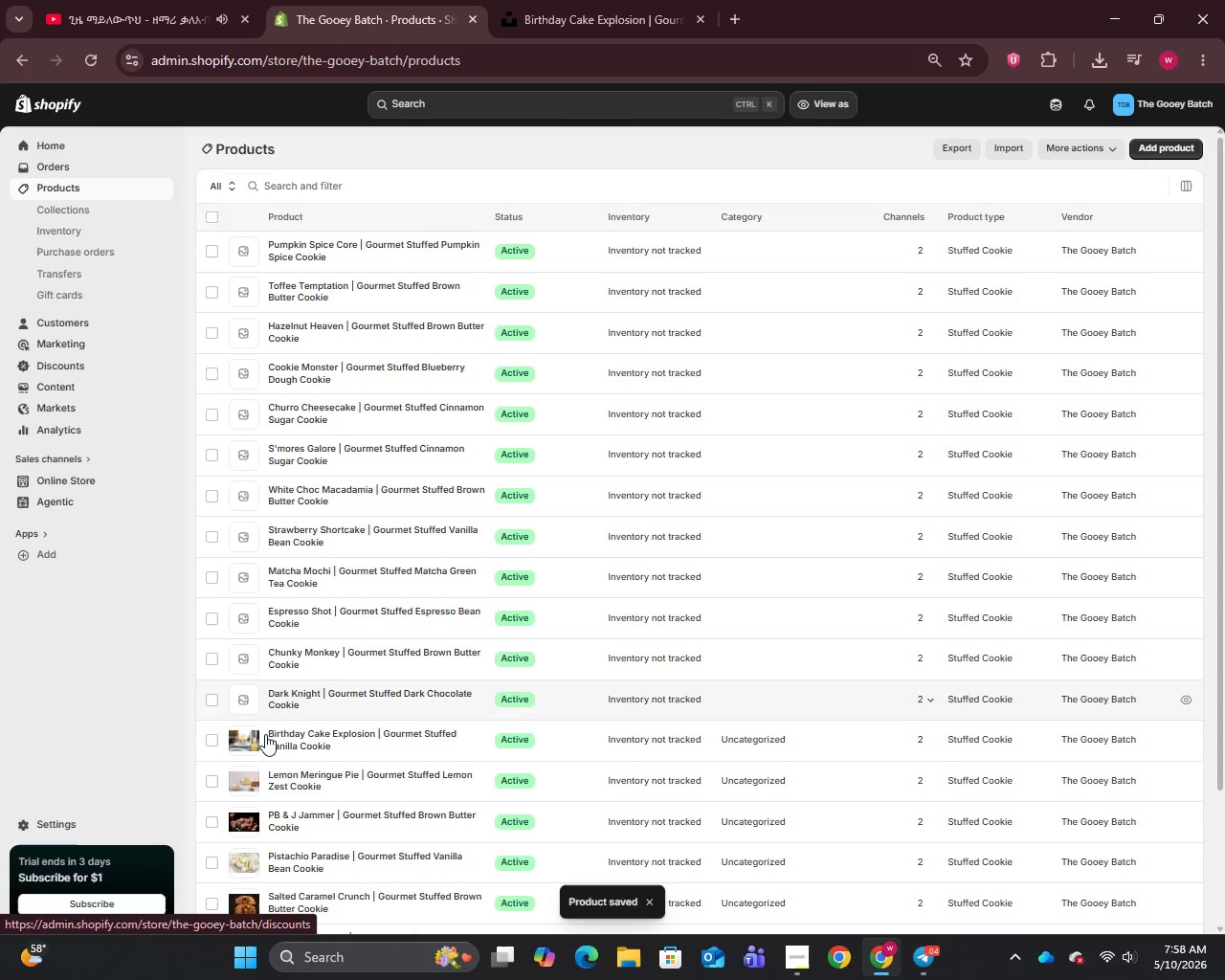 
left_click([278, 703])
 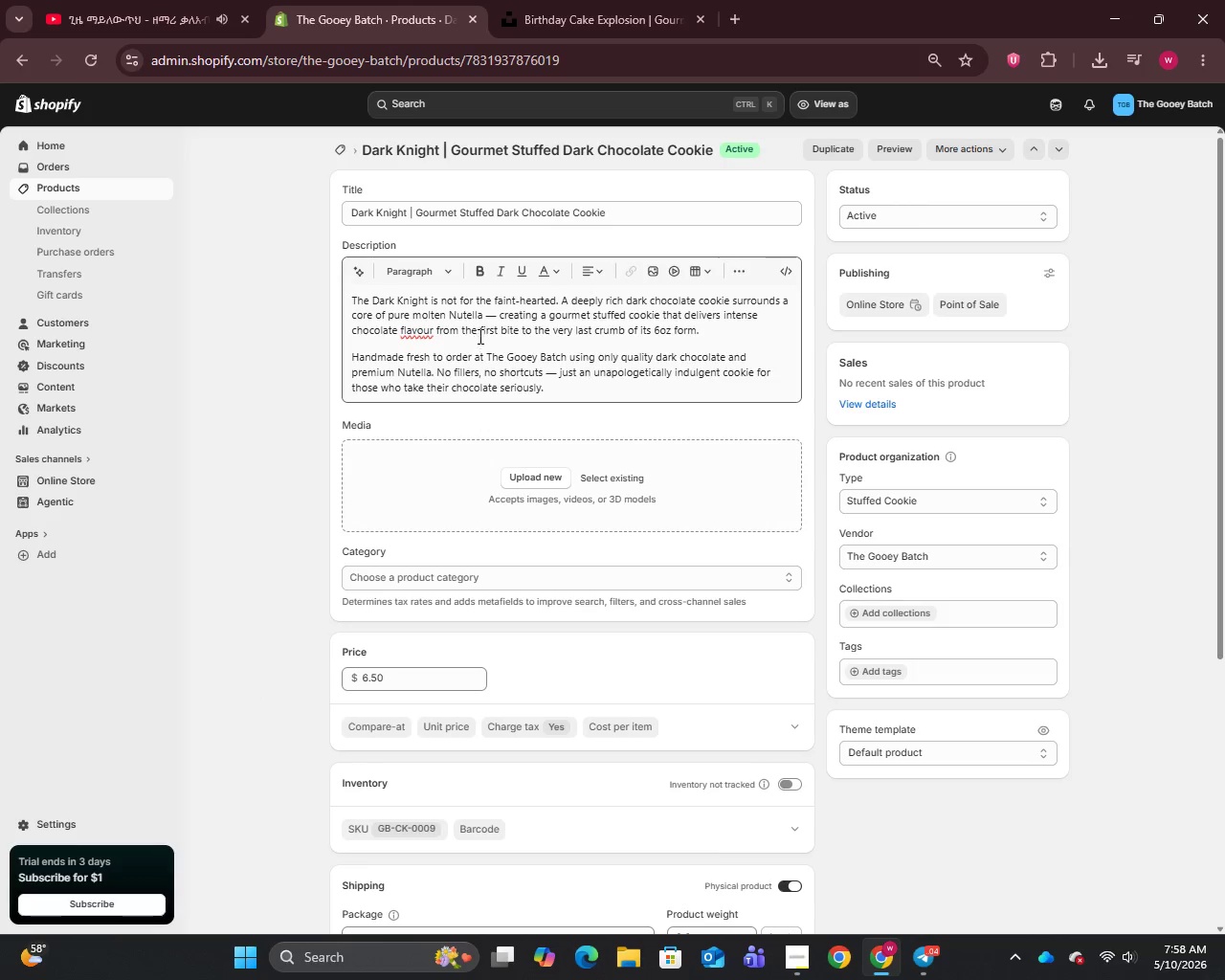 
left_click([496, 317])
 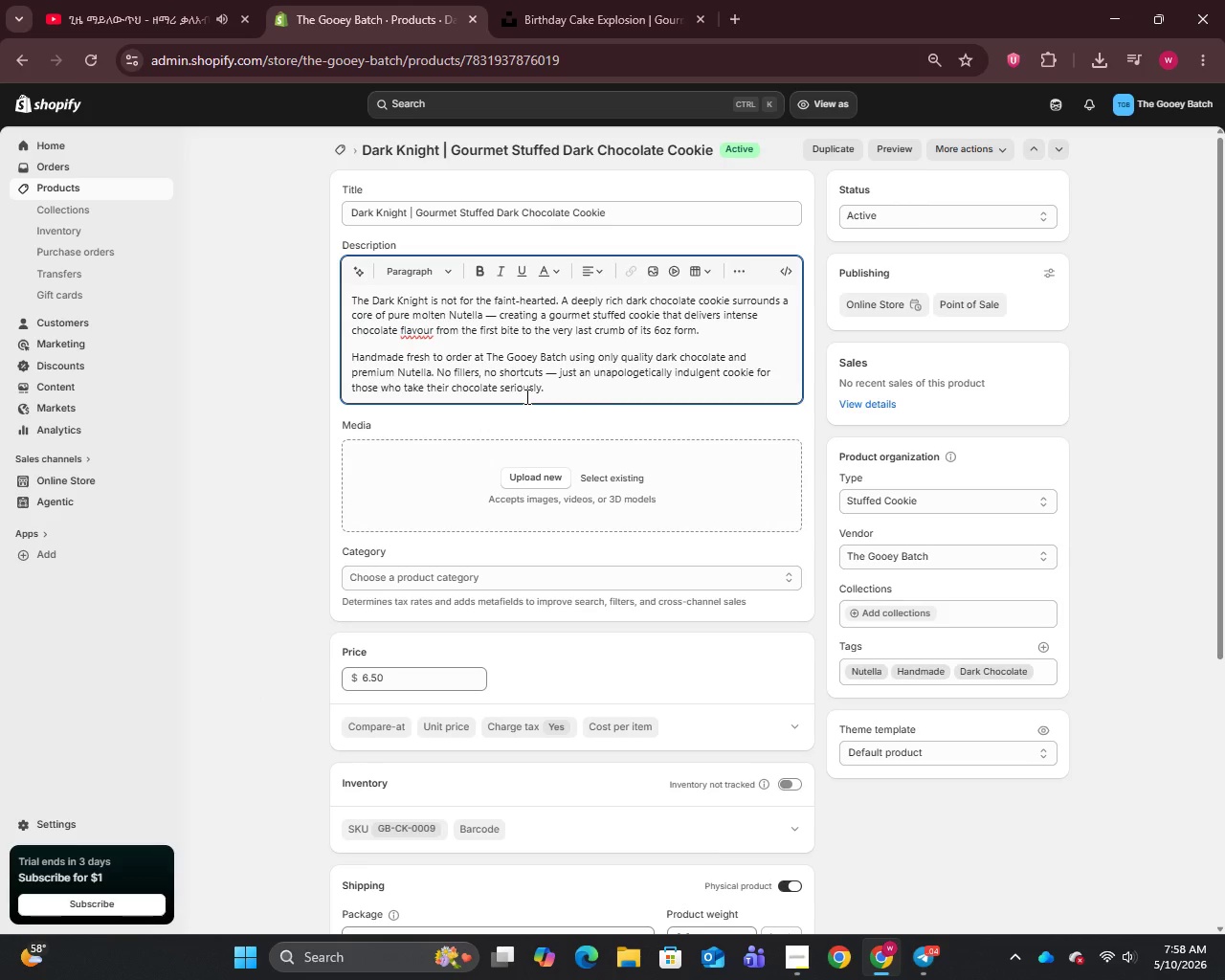 
key(Backspace)
 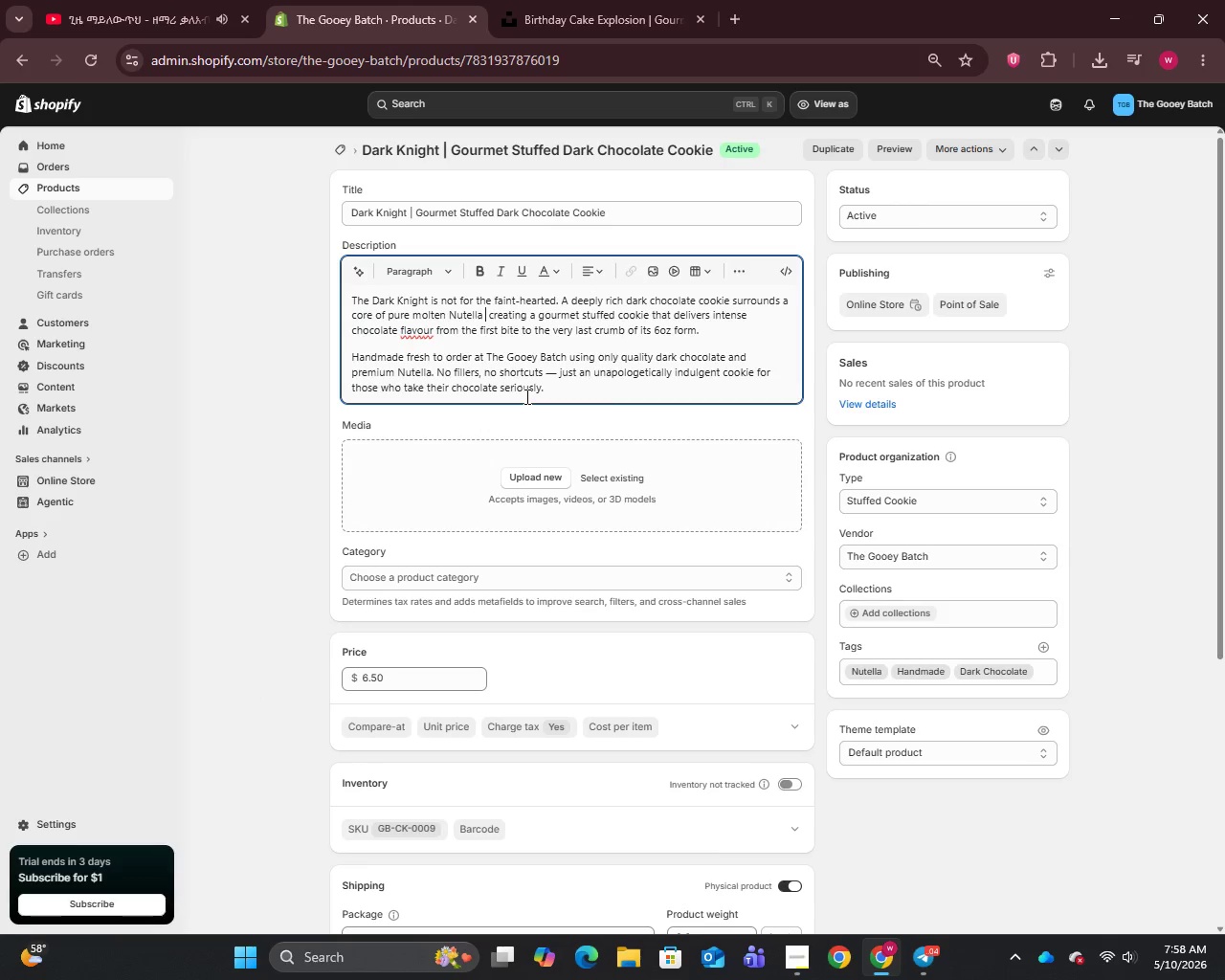 
key(Backspace)
 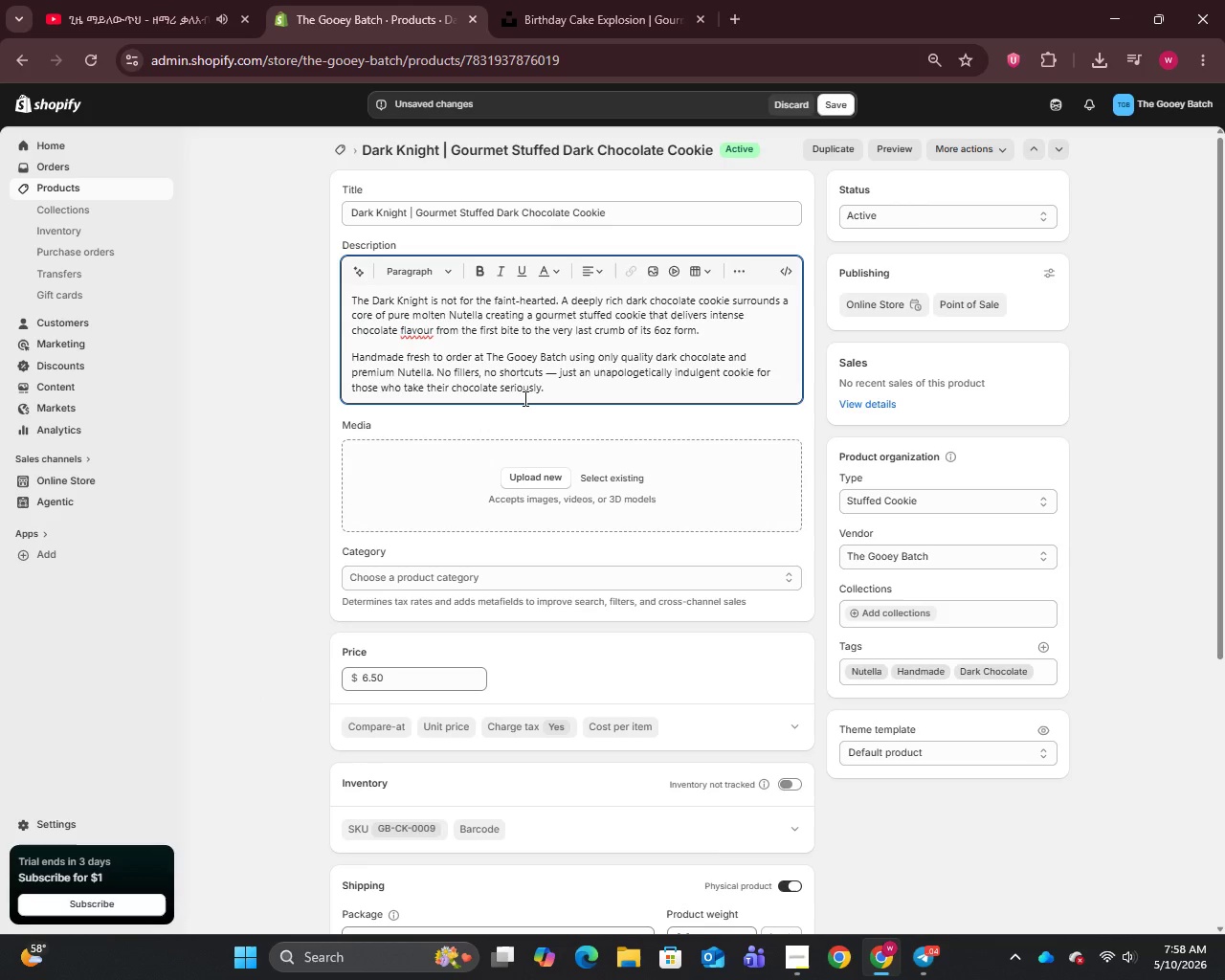 
key(Comma)
 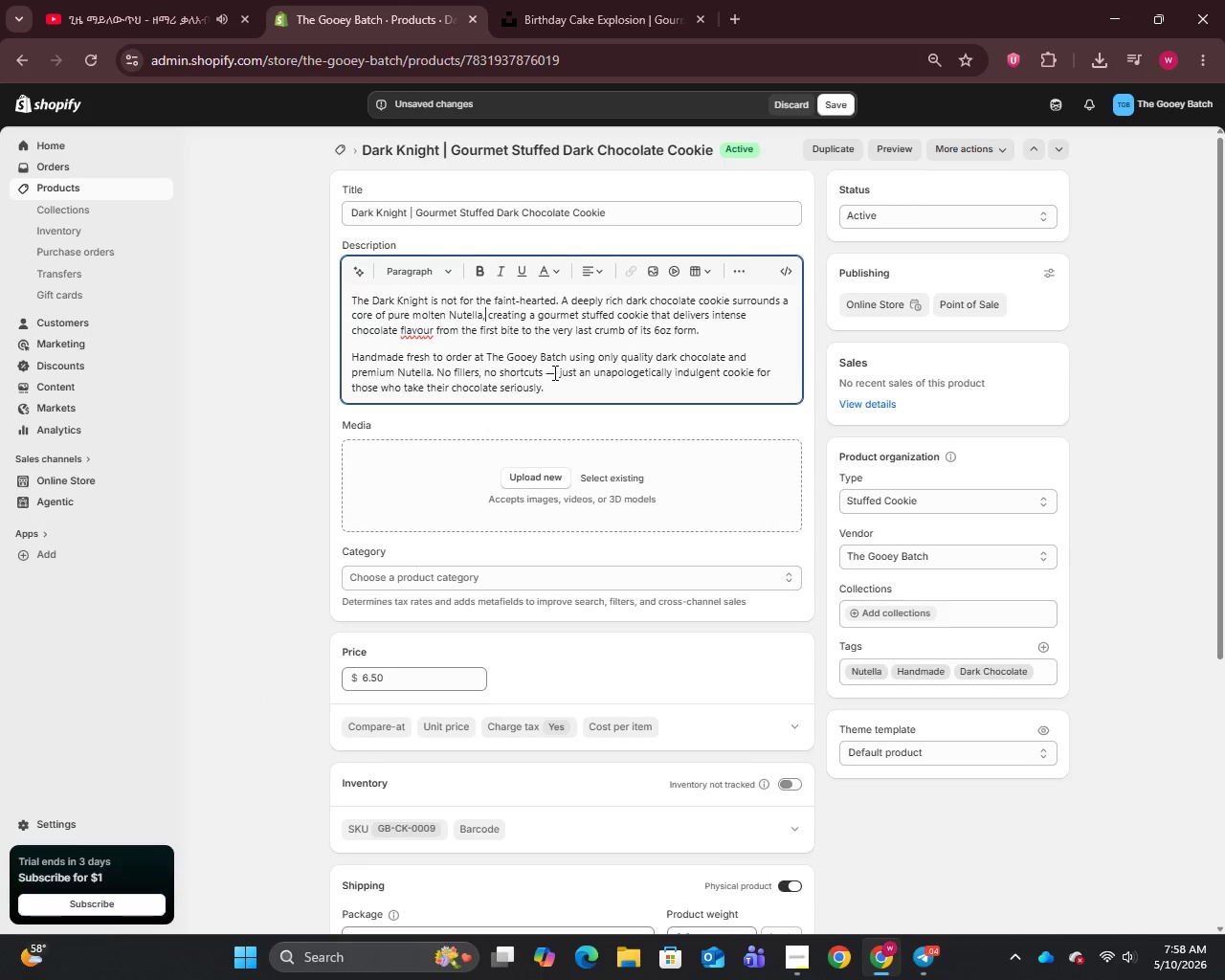 
left_click([553, 371])
 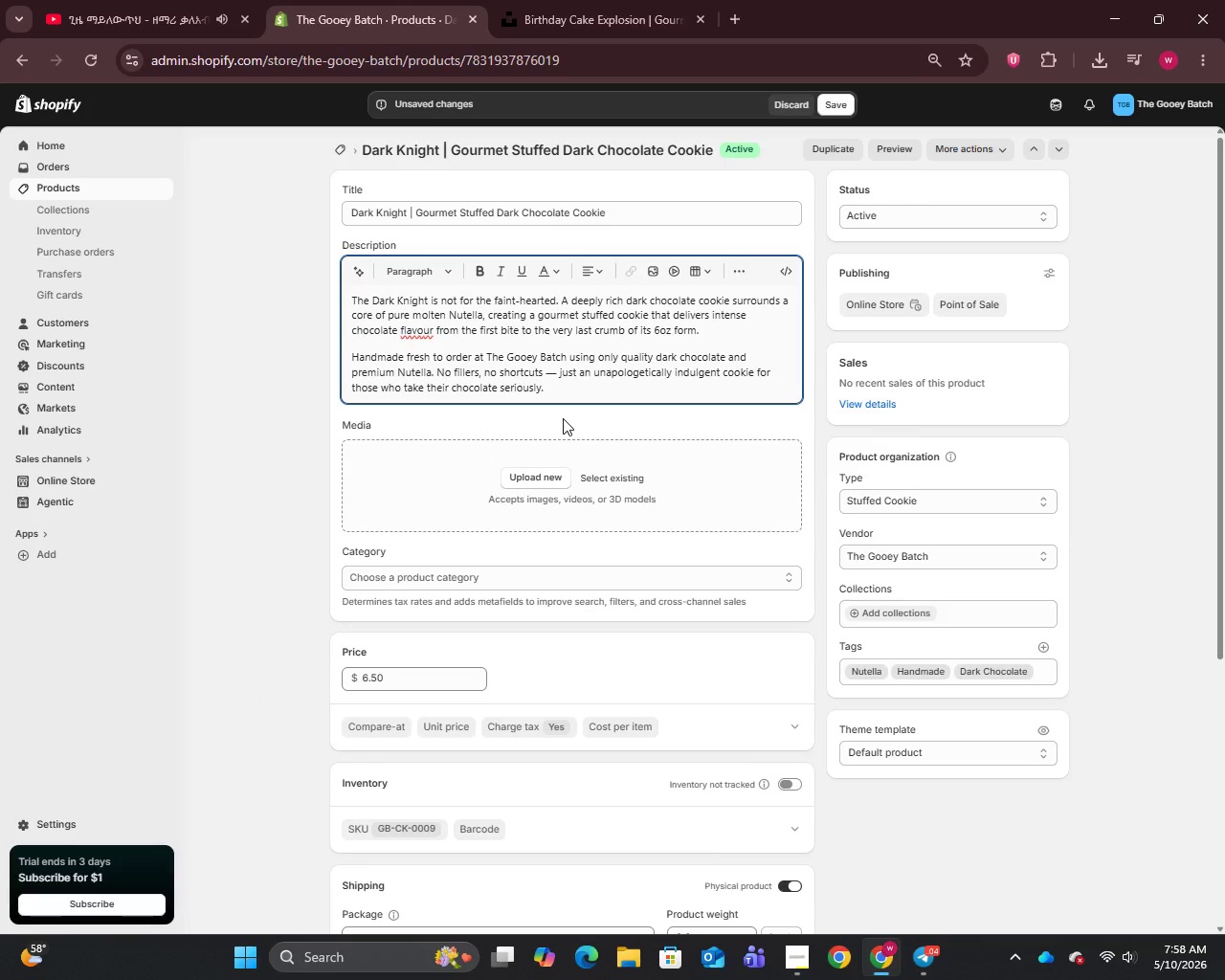 
key(Backspace)
 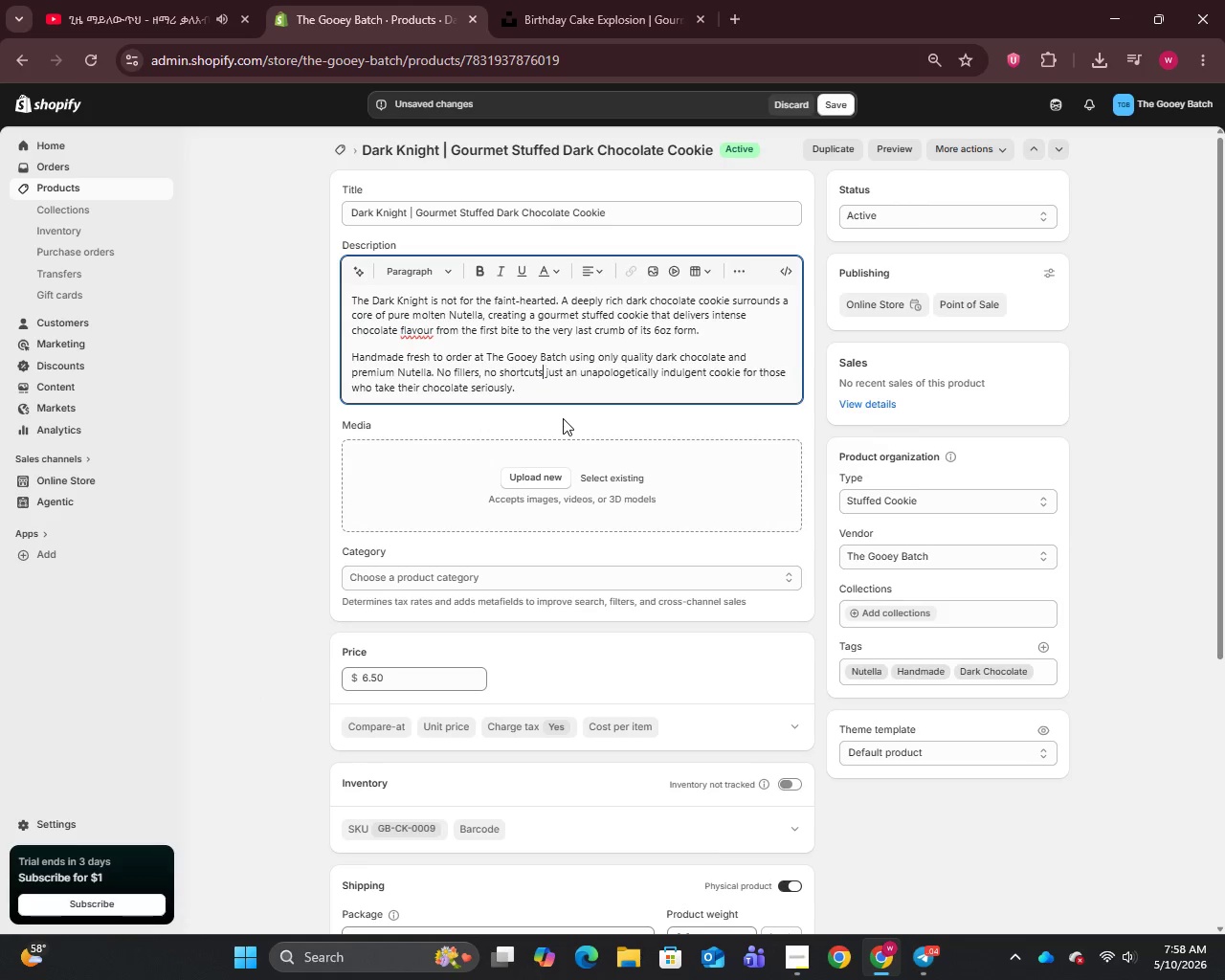 
key(Backspace)
 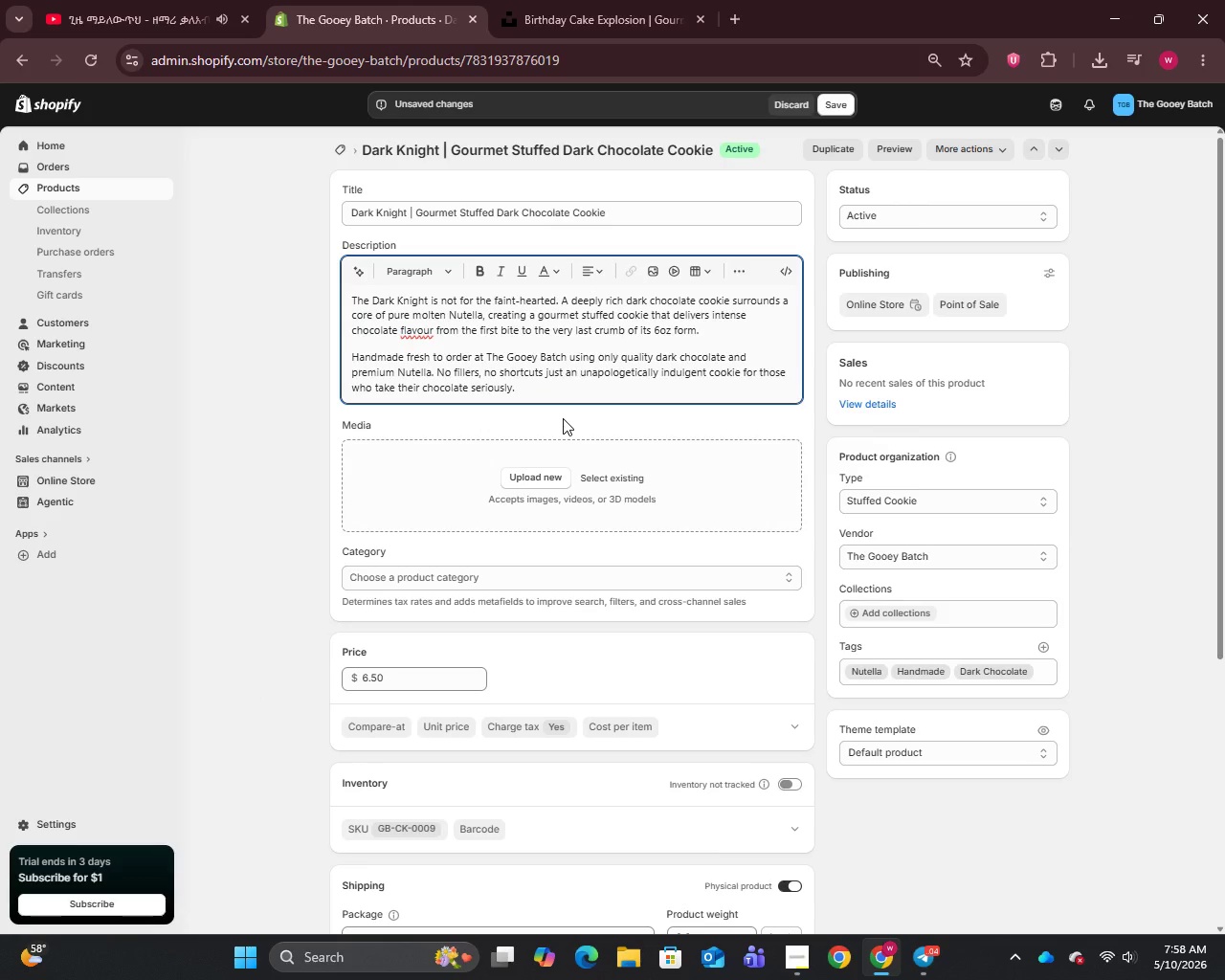 
key(Comma)
 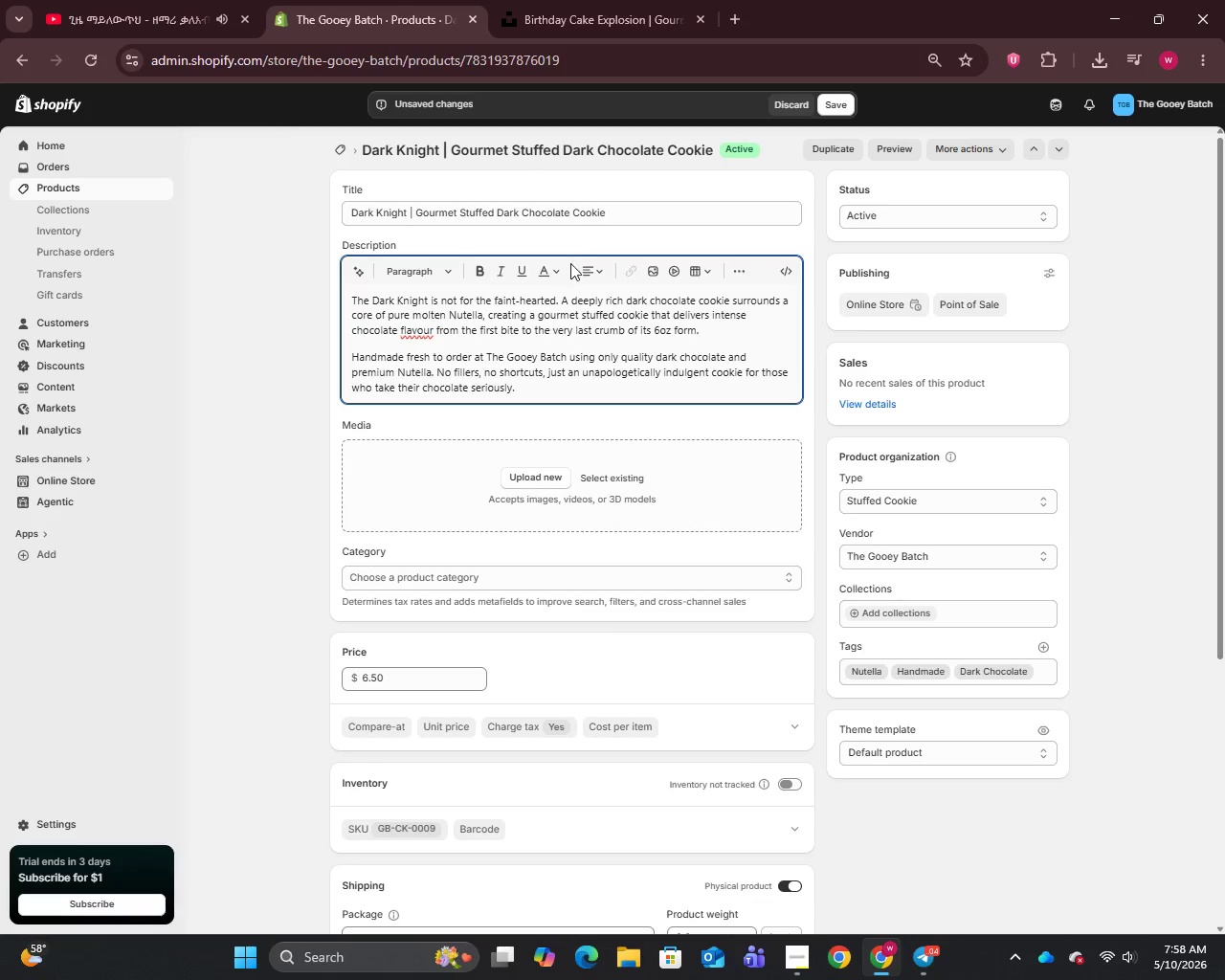 
key(Control+A)
 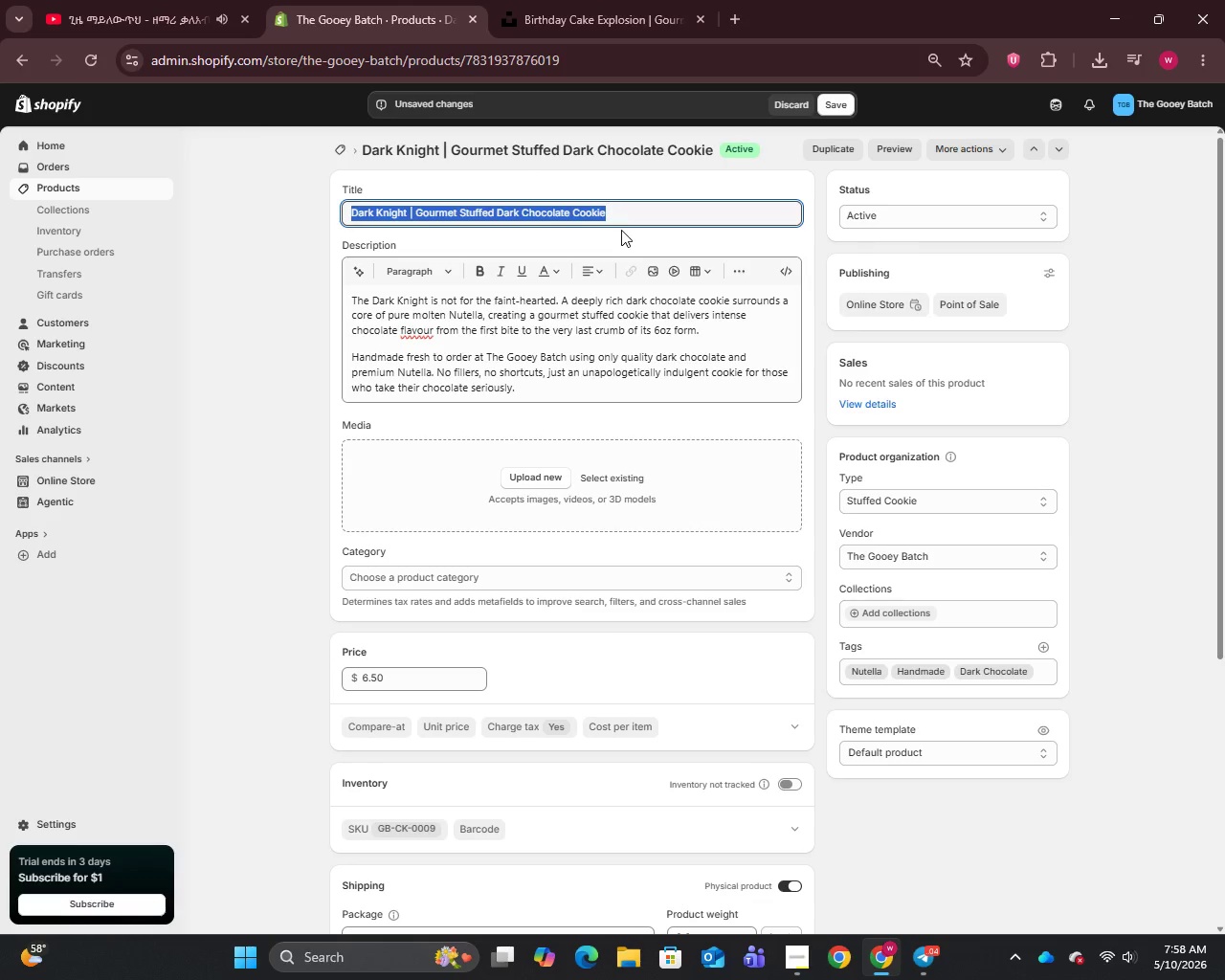 
key(Control+C)
 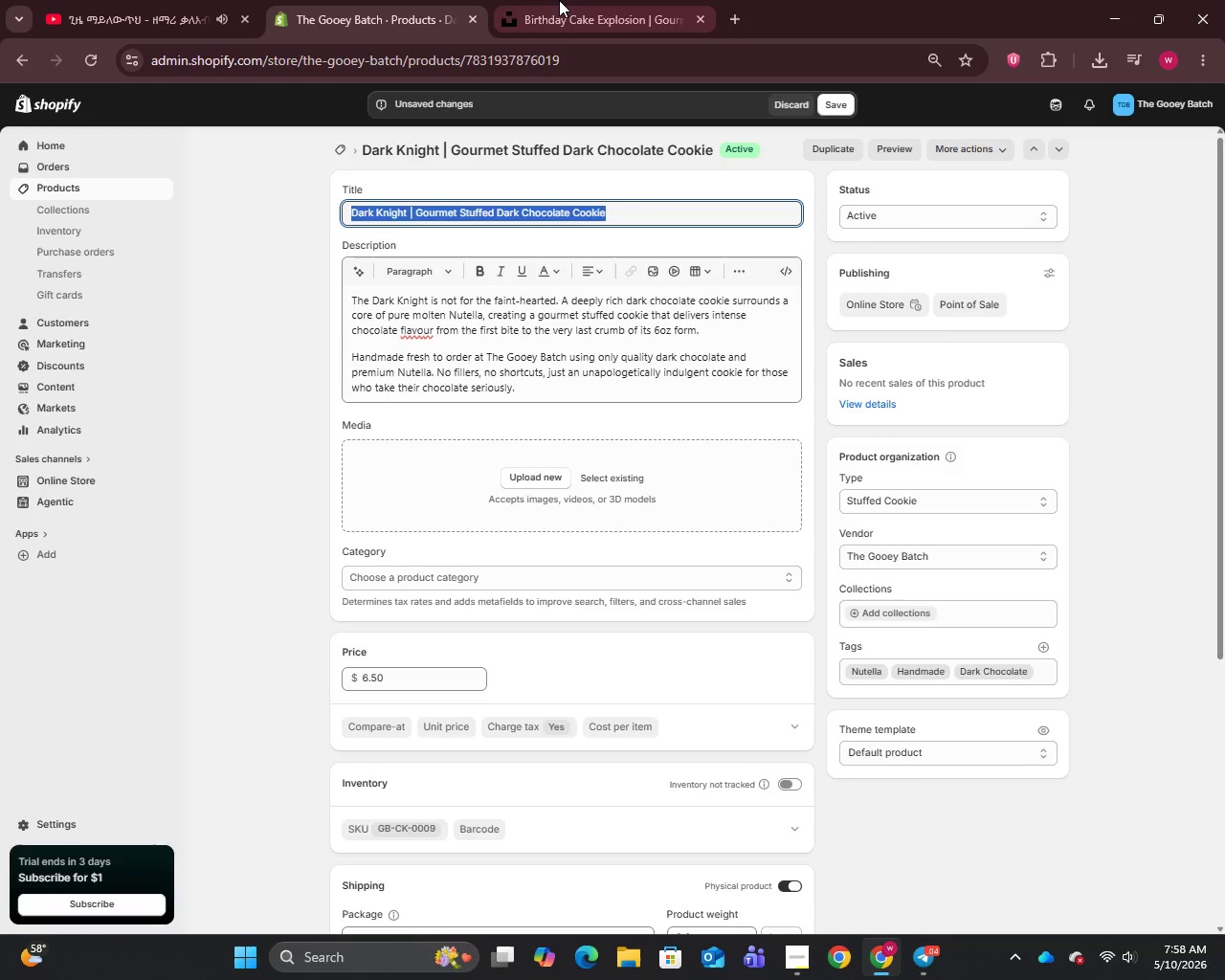 
left_click([558, 0])
 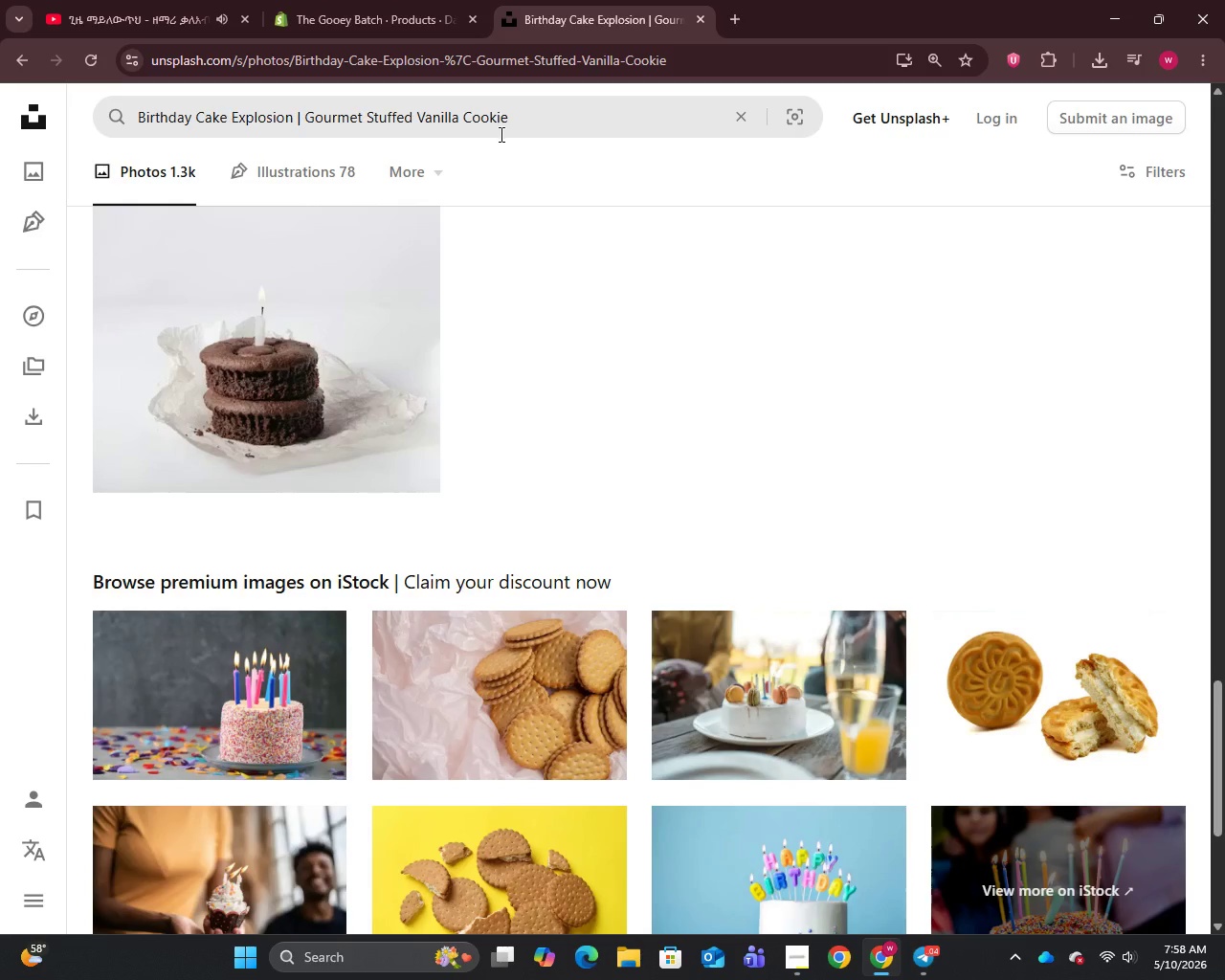 
left_click([500, 134])
 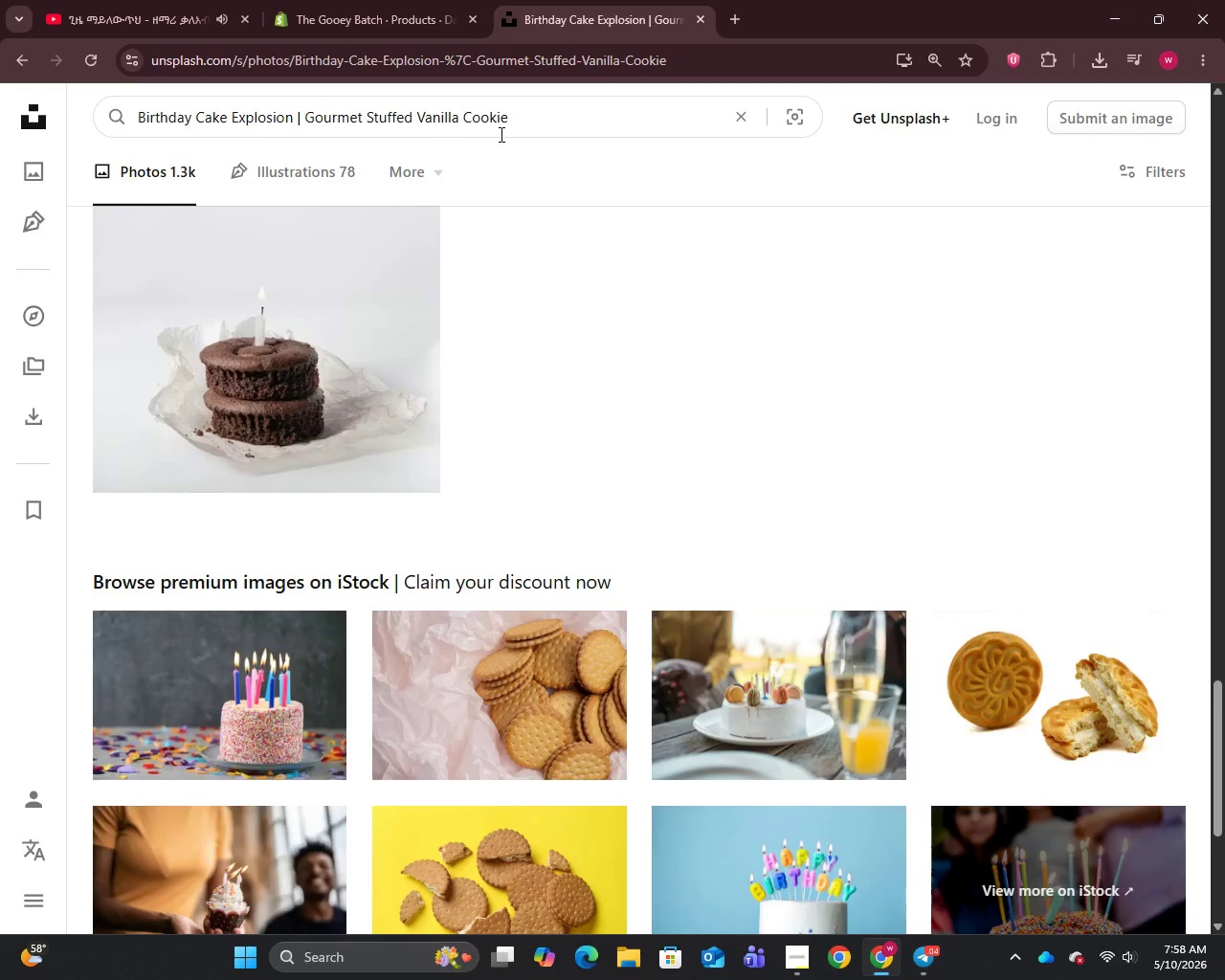 
key(Control+A)
 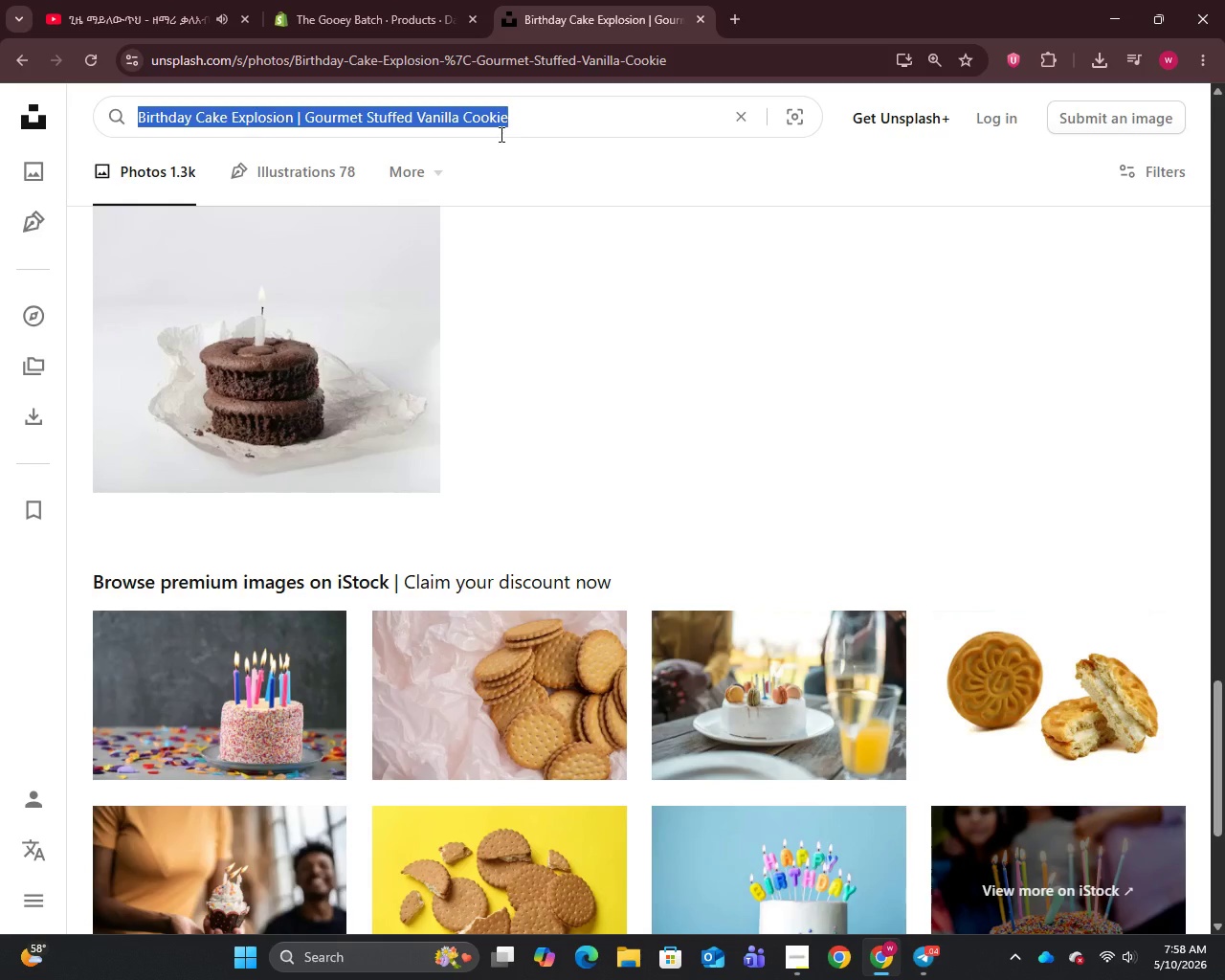 
key(Control+V)
 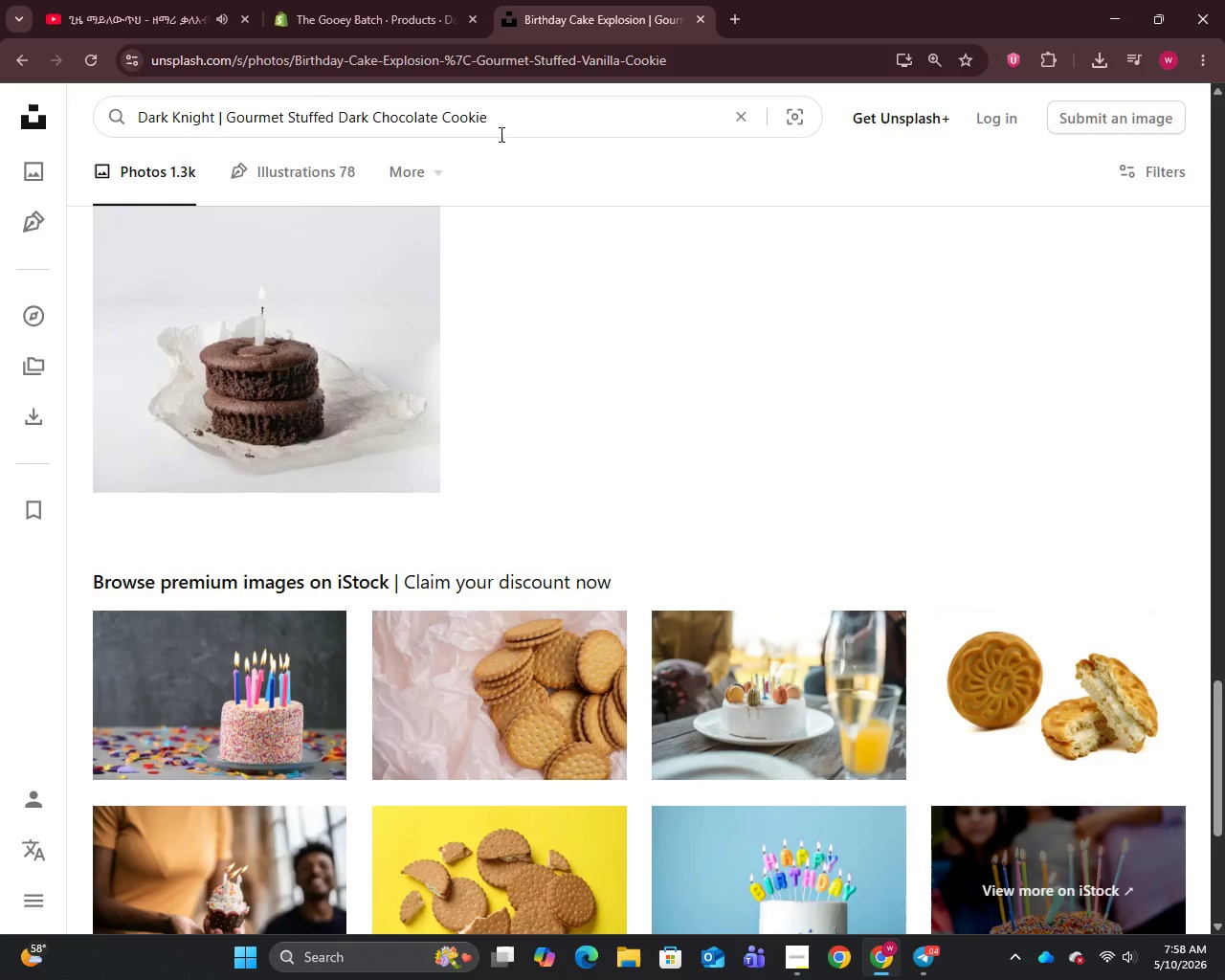 
key(Enter)
 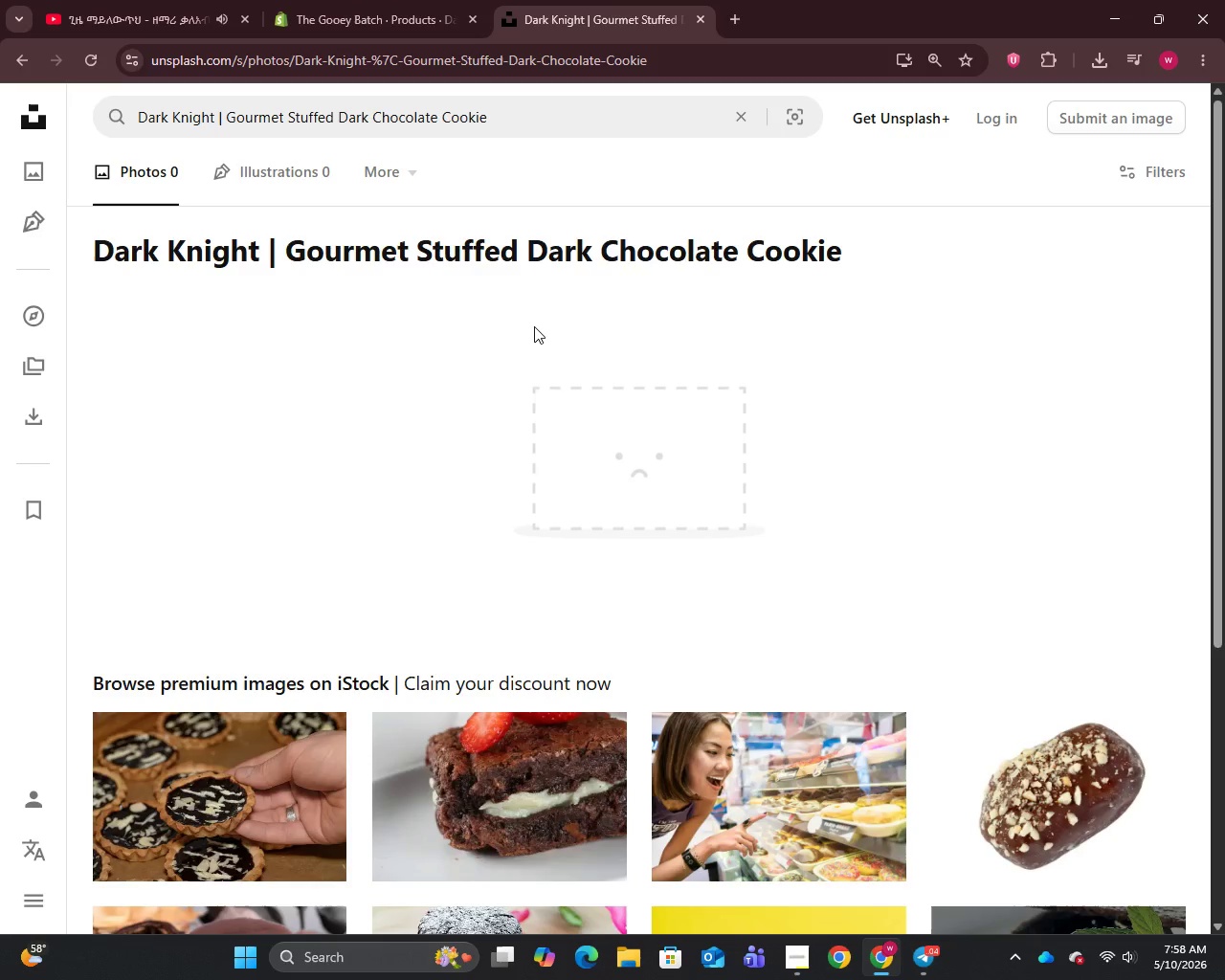 
scroll: coordinate [534, 356], scroll_direction: down, amount: 4.0
 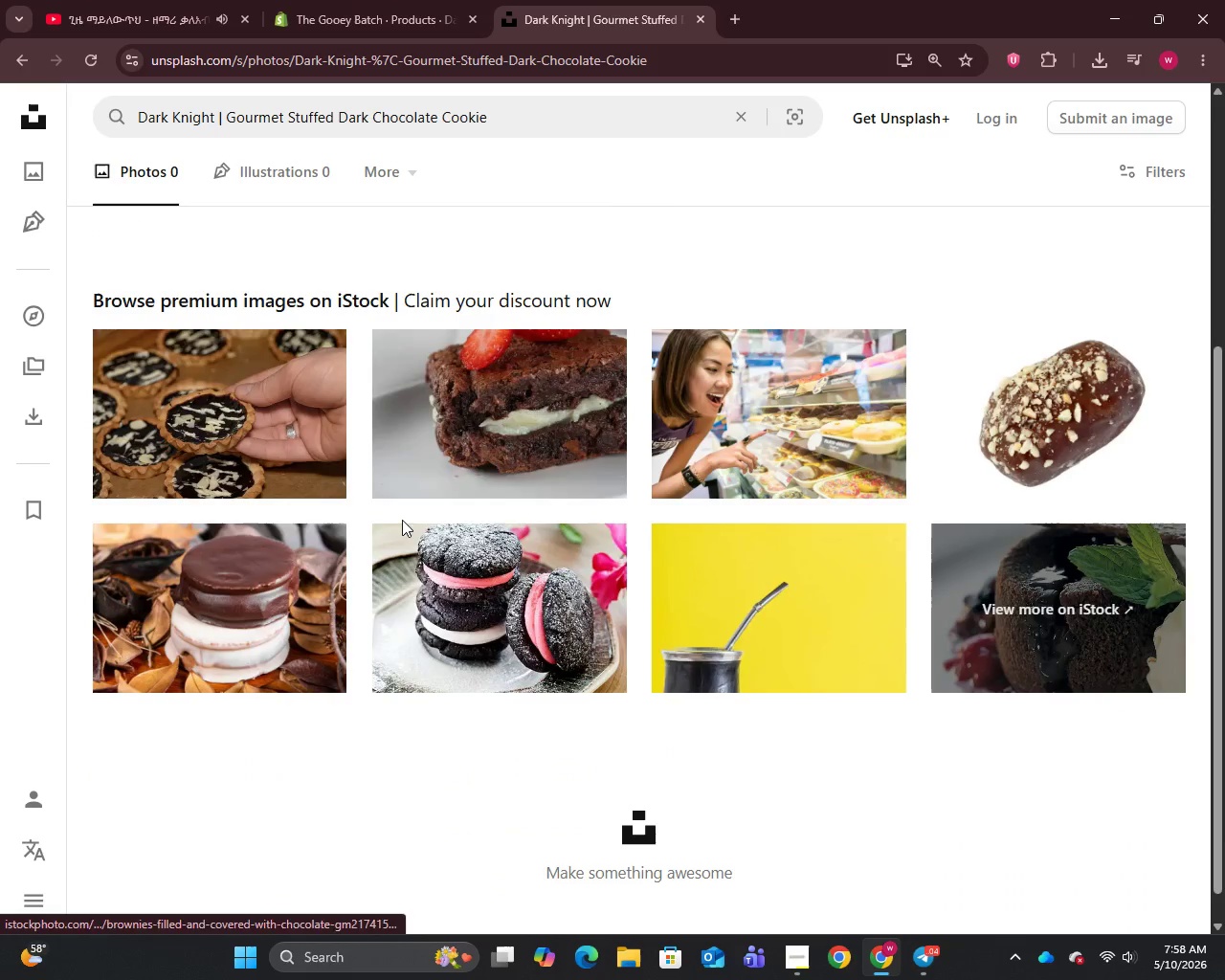 
right_click([281, 576])
 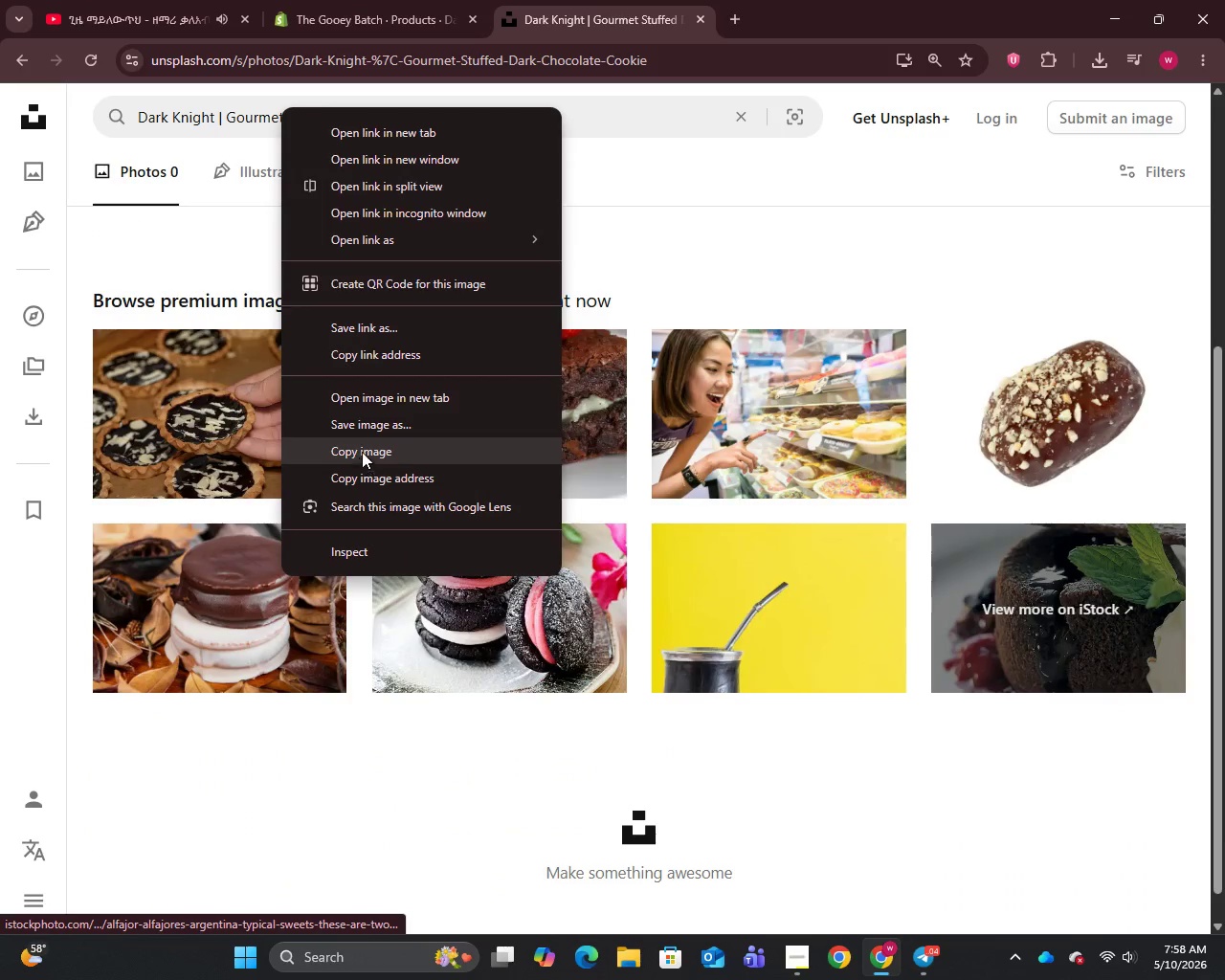 
left_click([375, 432])
 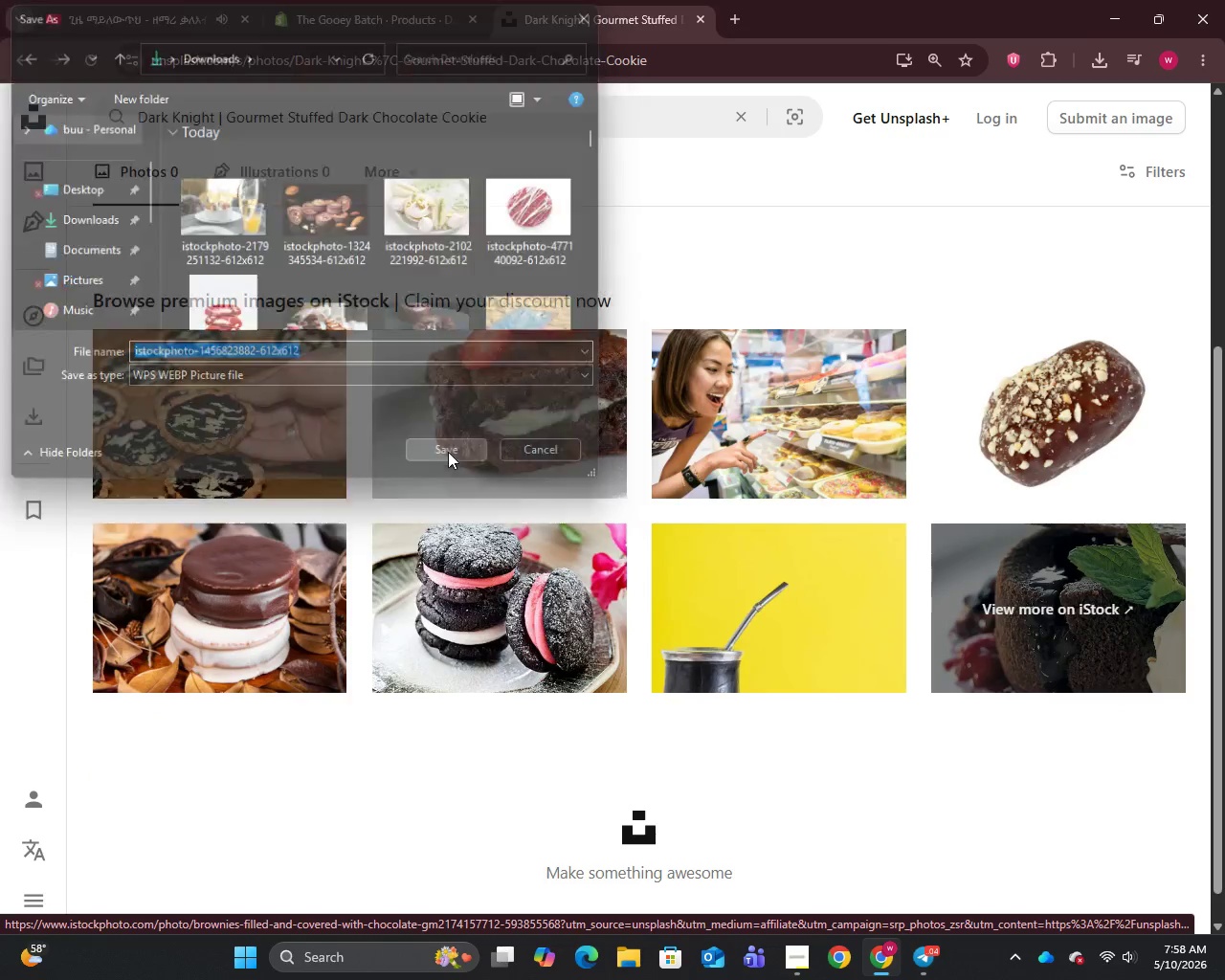 
left_click([339, 0])
 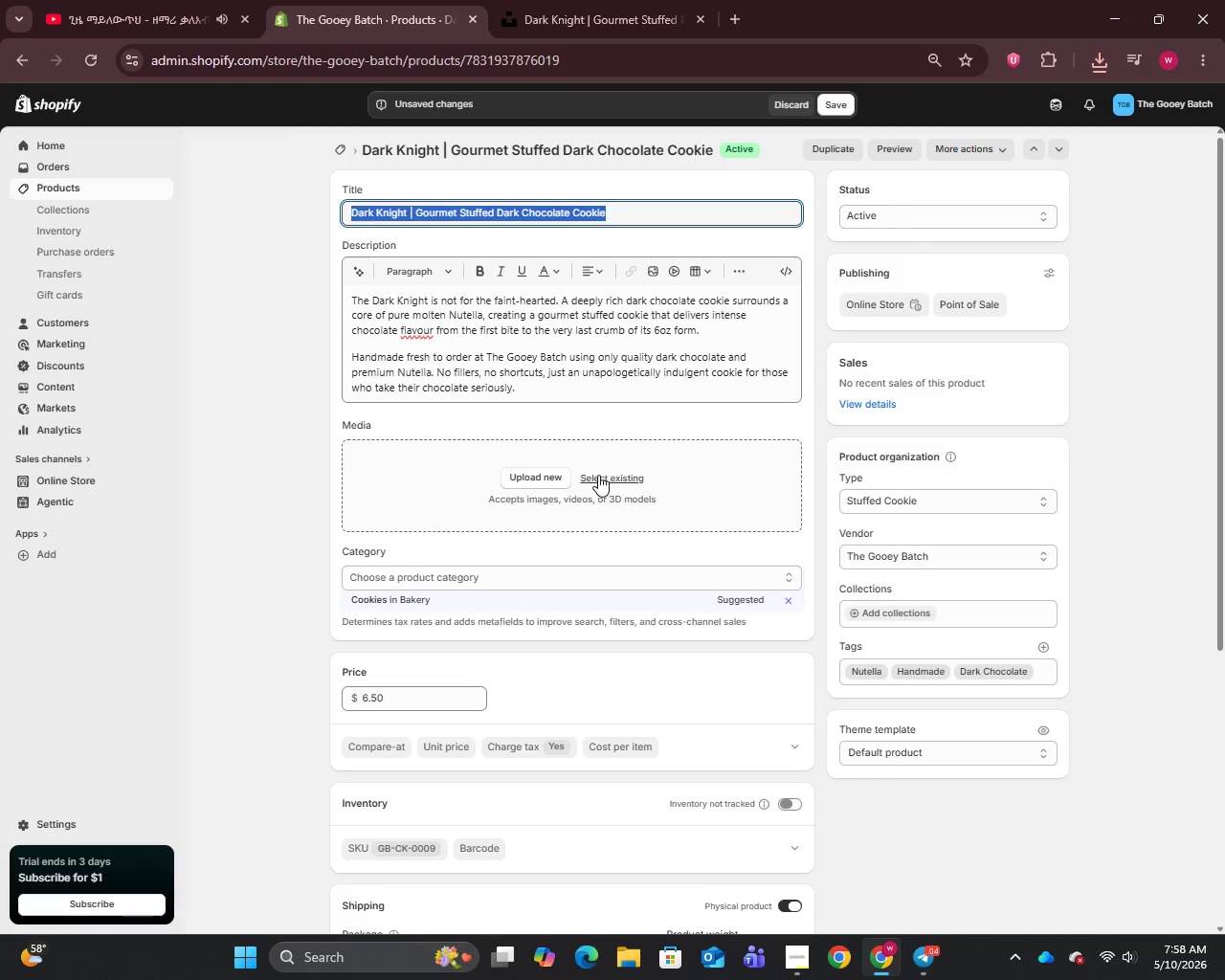 
left_click([532, 479])
 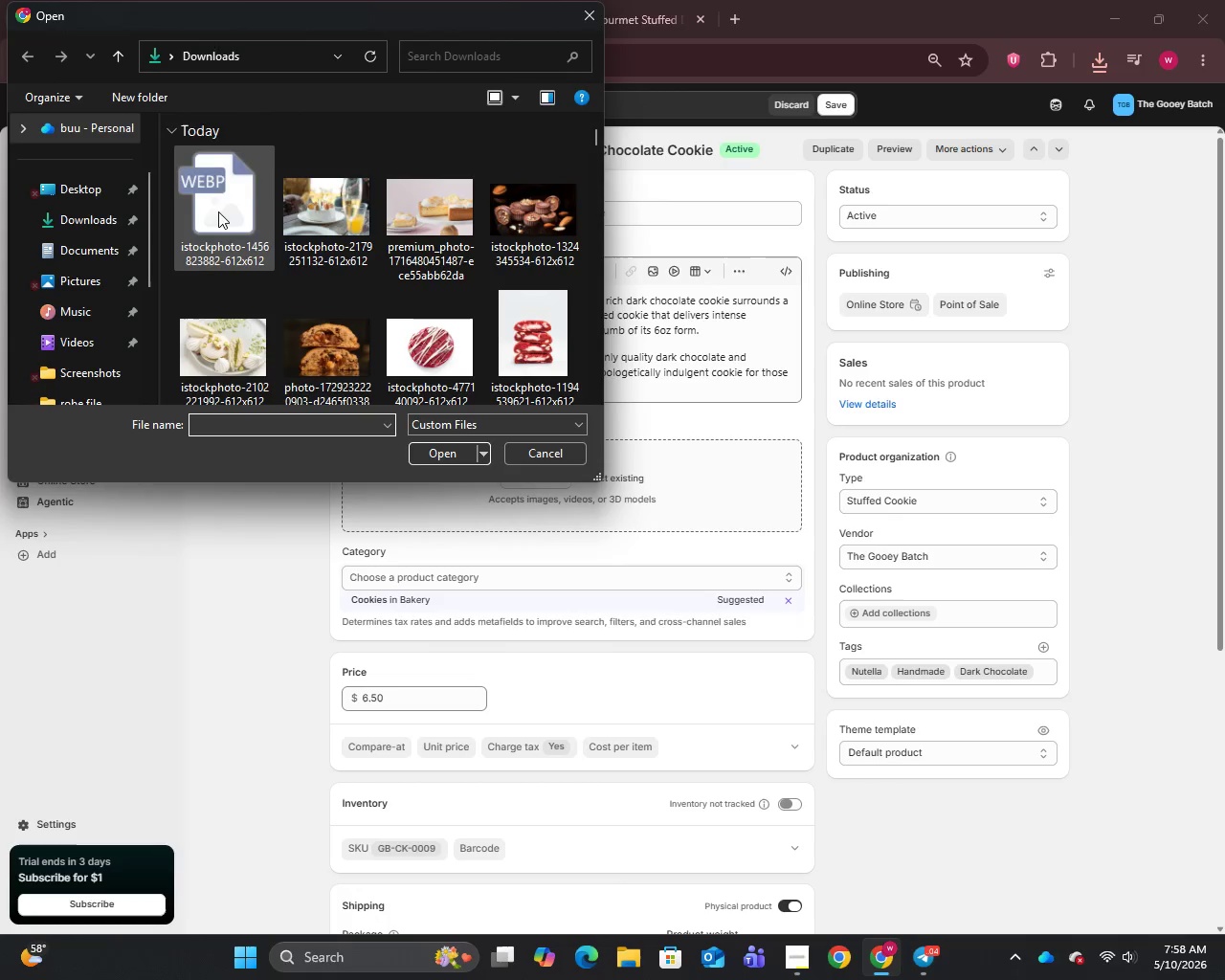 
left_click([216, 228])
 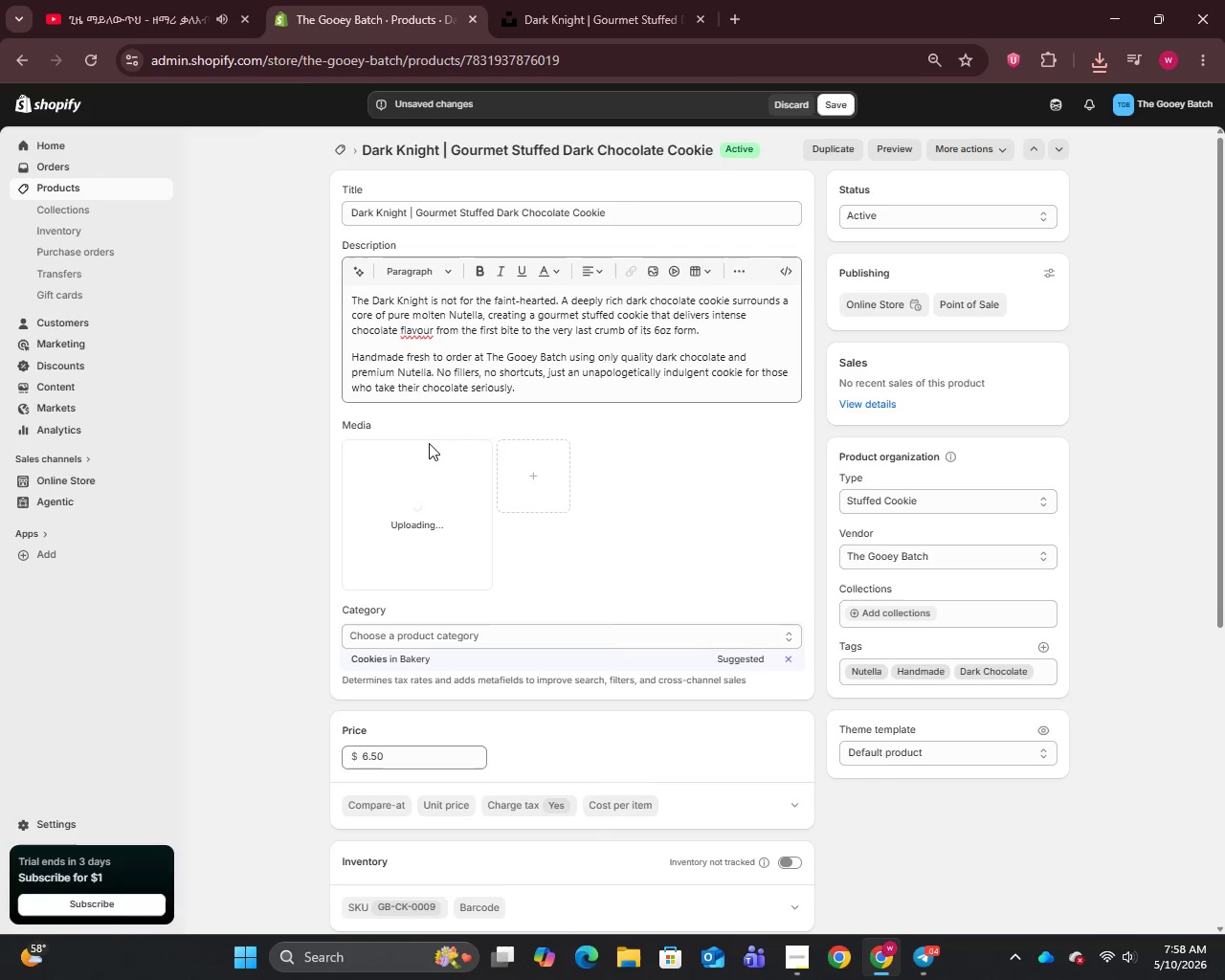 
mouse_move([435, 478])
 